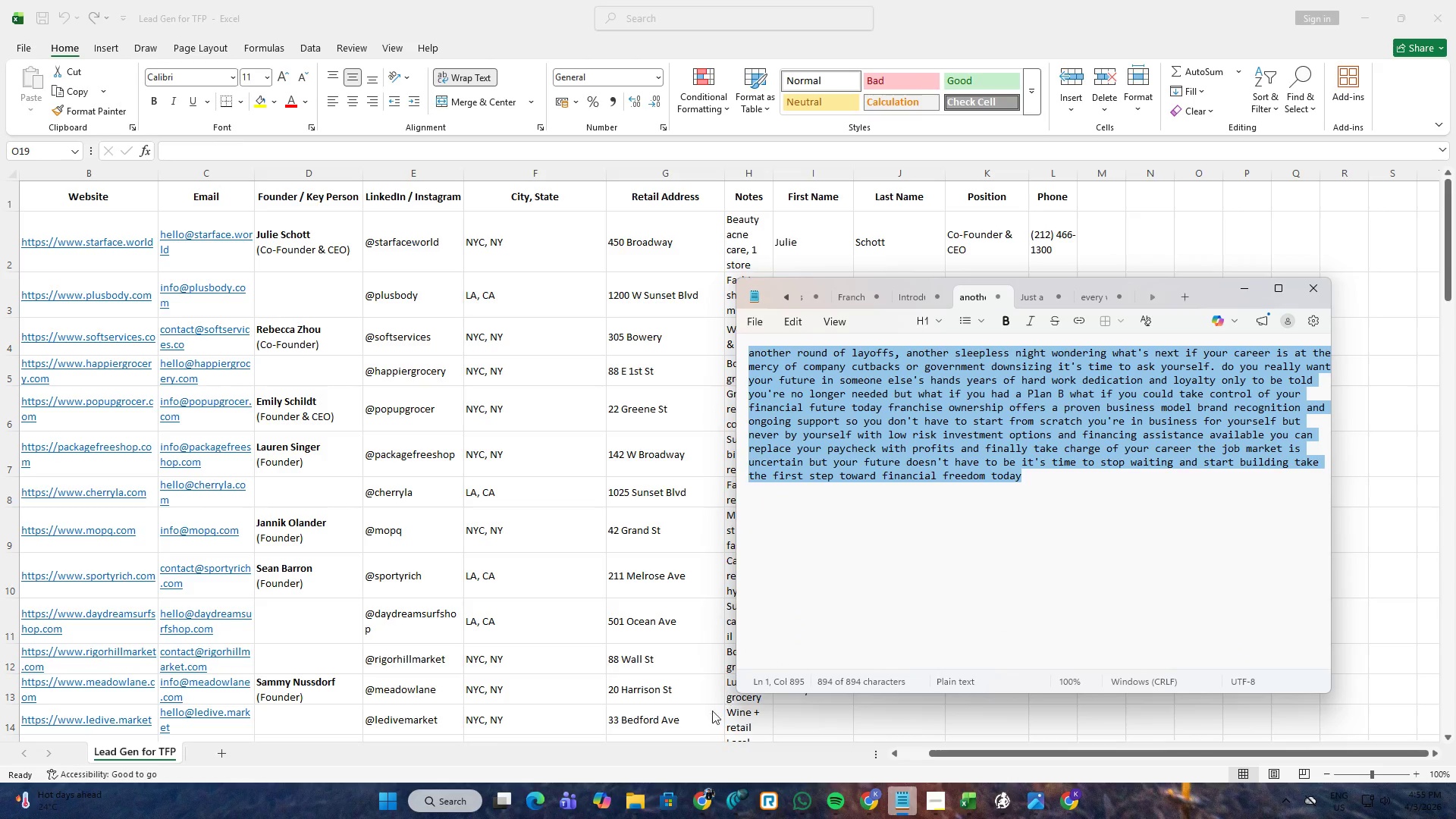 
left_click([698, 797])
 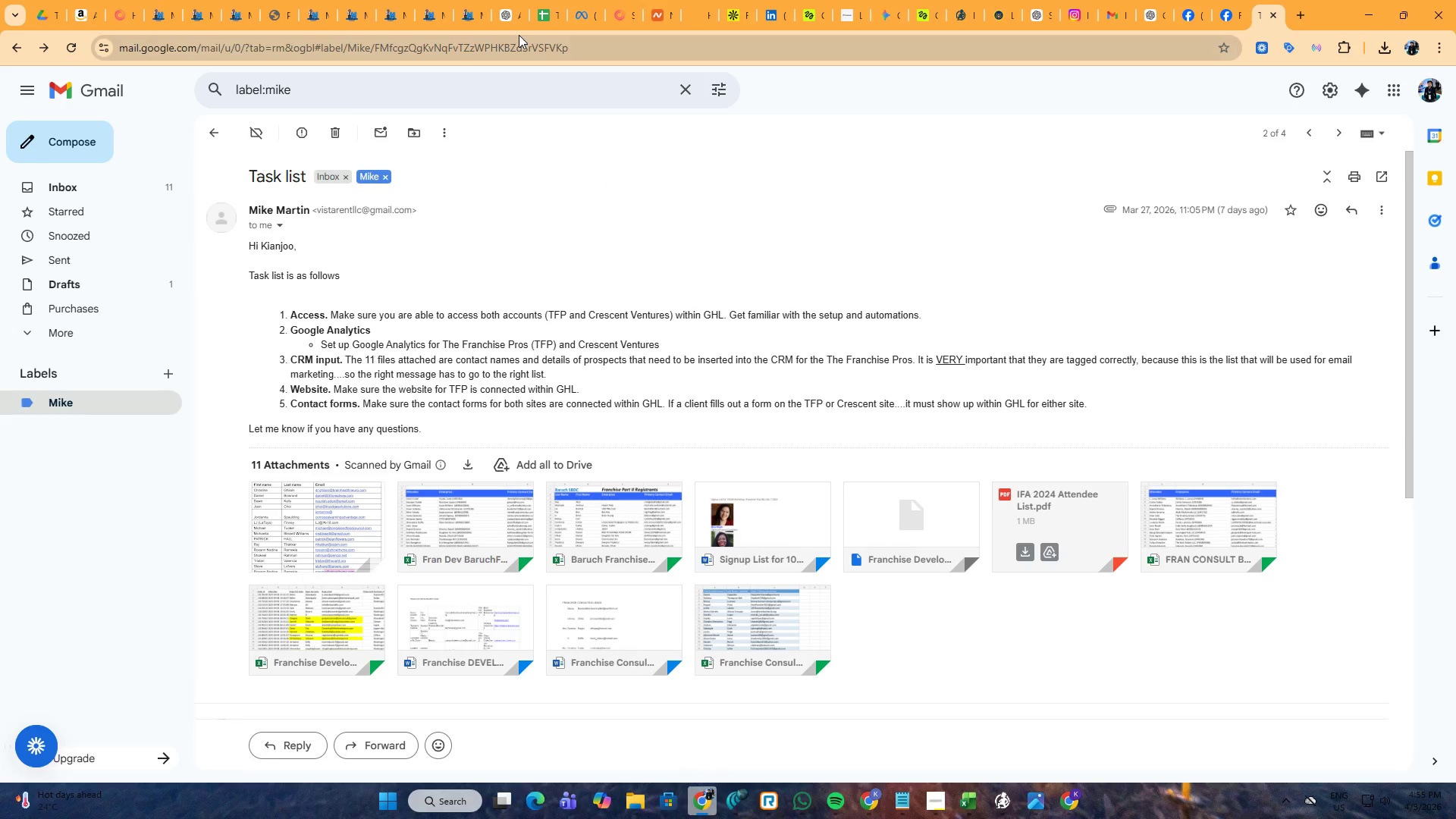 
left_click([504, 0])
 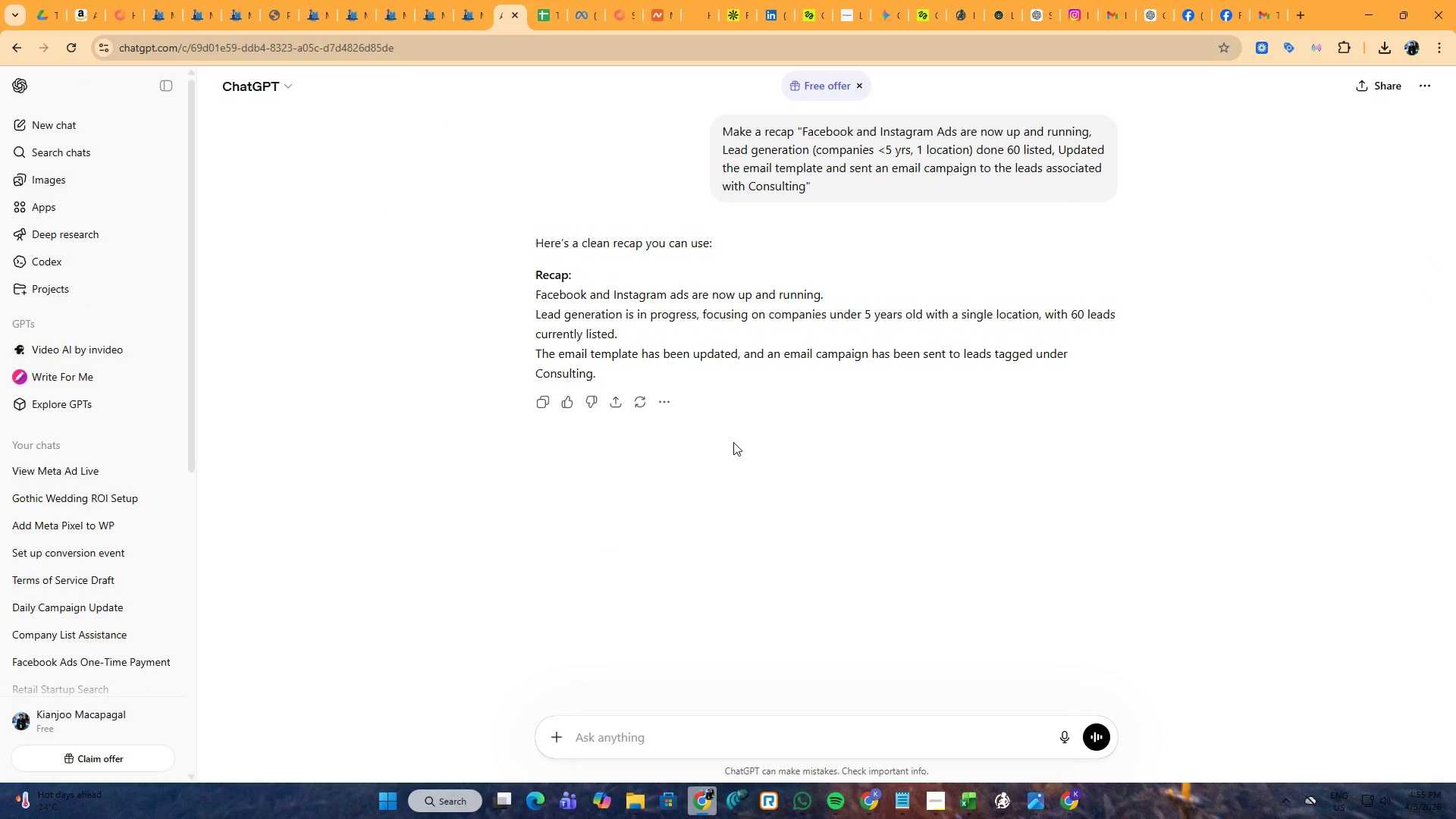 
left_click_drag(start_coordinate=[611, 366], to_coordinate=[532, 281])
 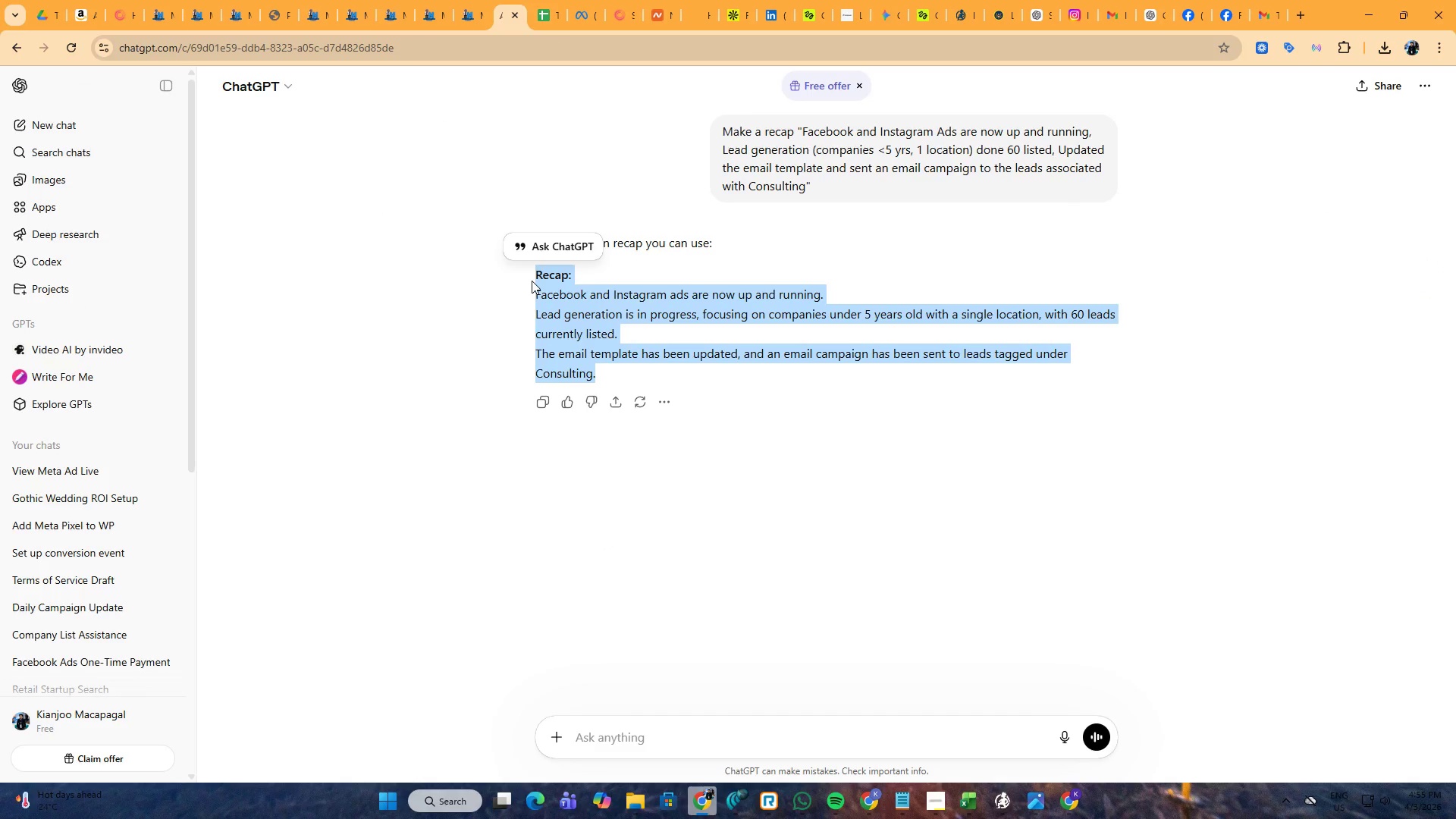 
key(Control+C)
 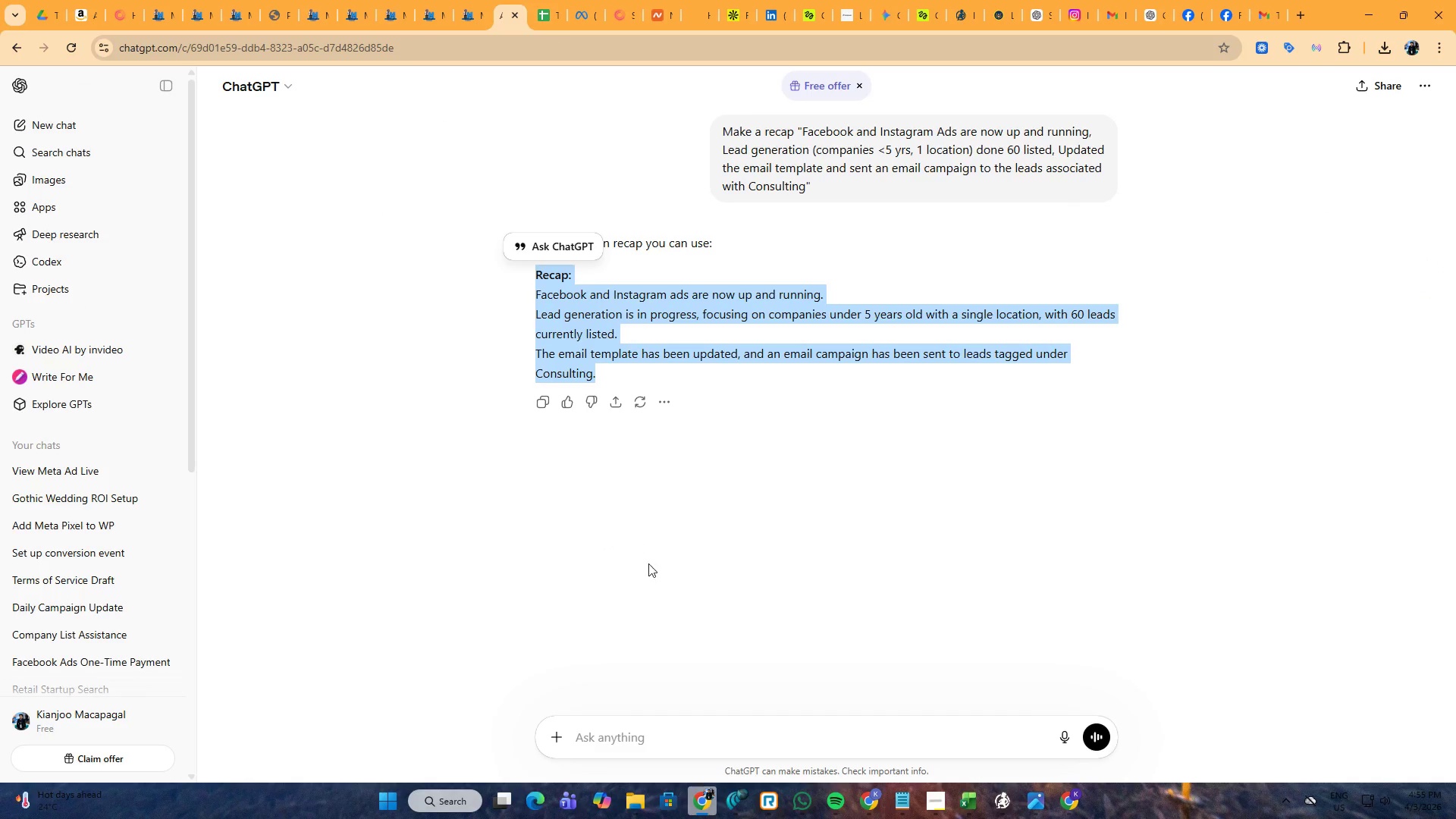 
left_click([657, 581])
 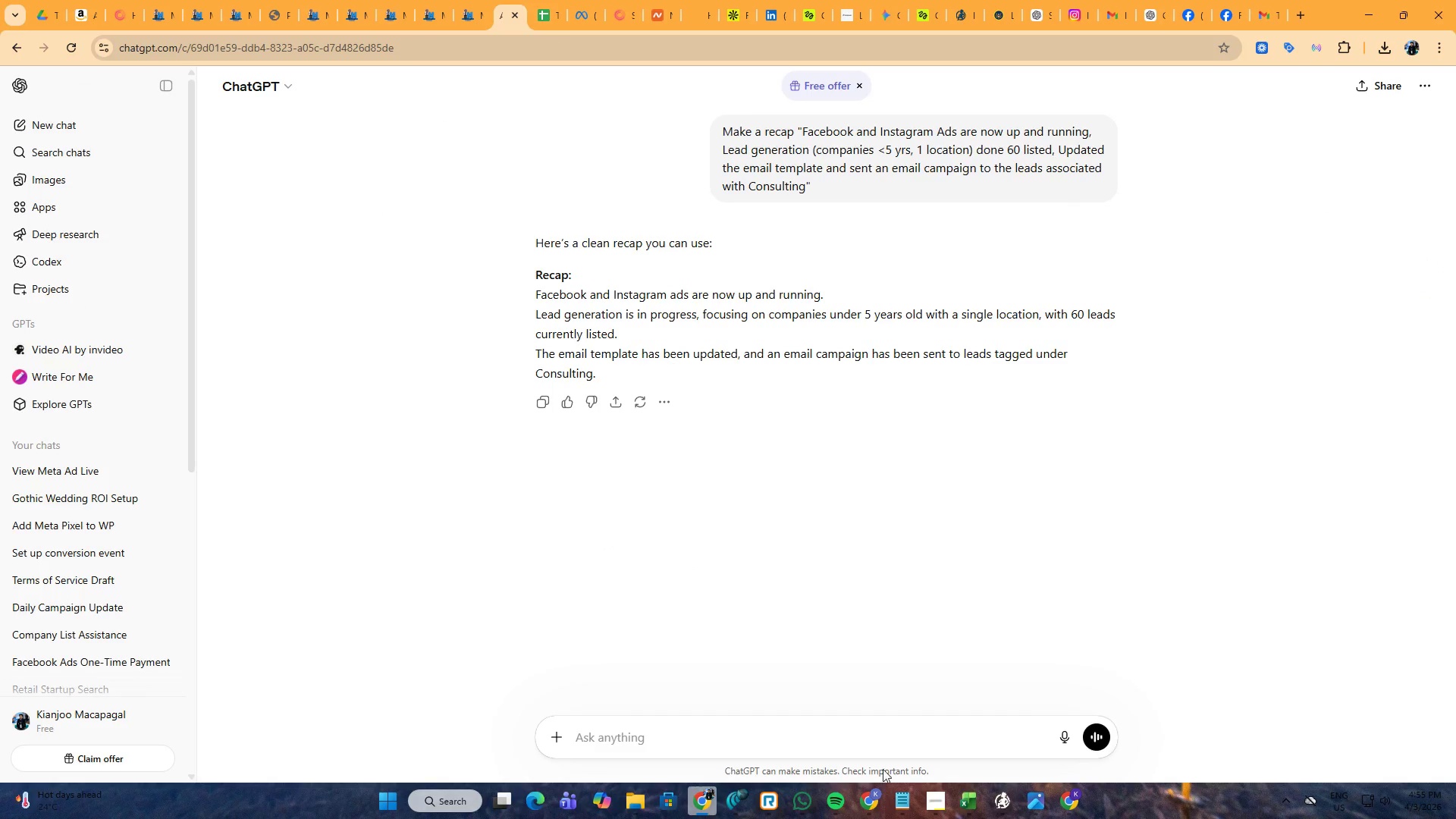 
left_click([899, 791])
 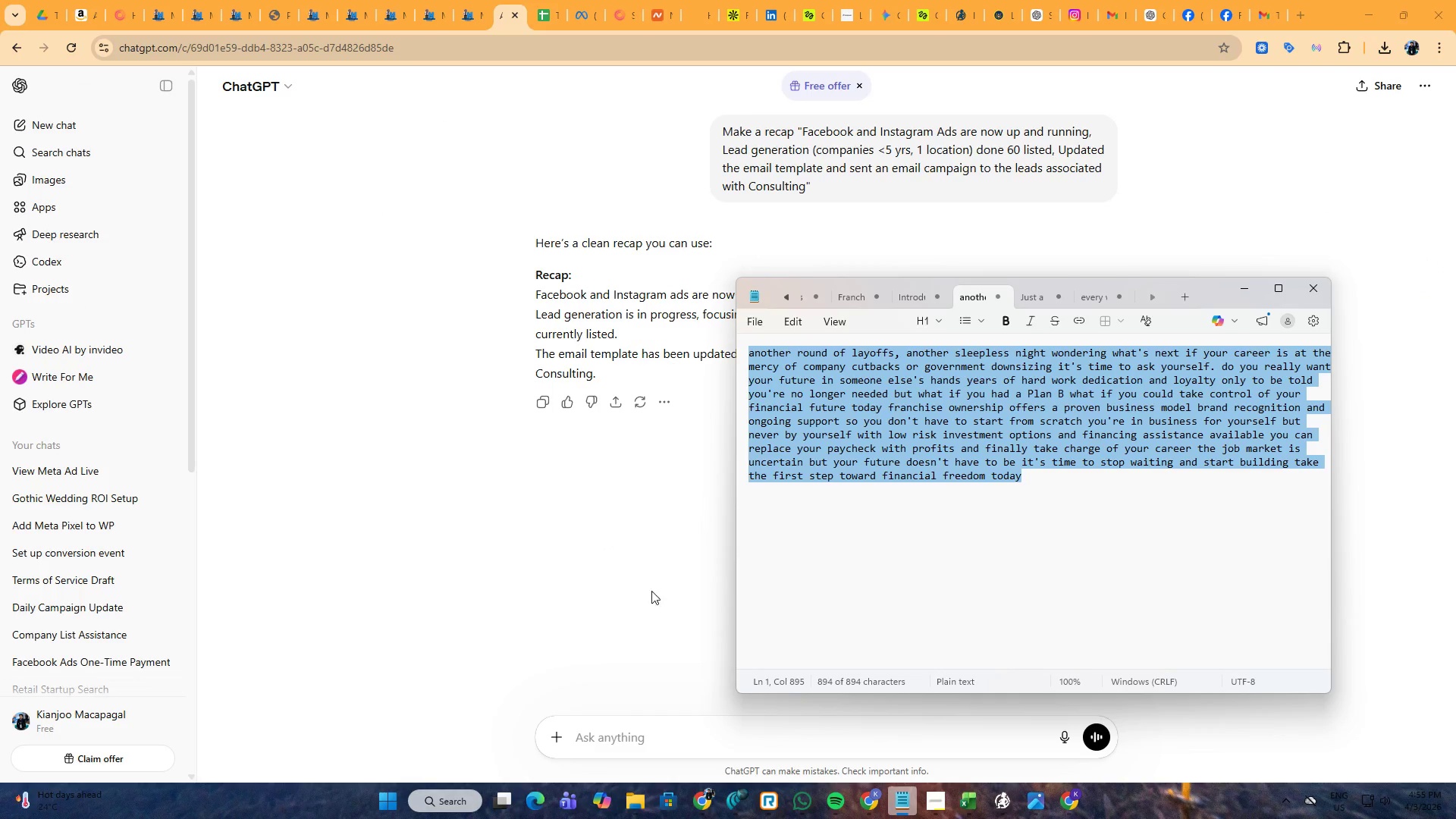 
left_click([617, 738])
 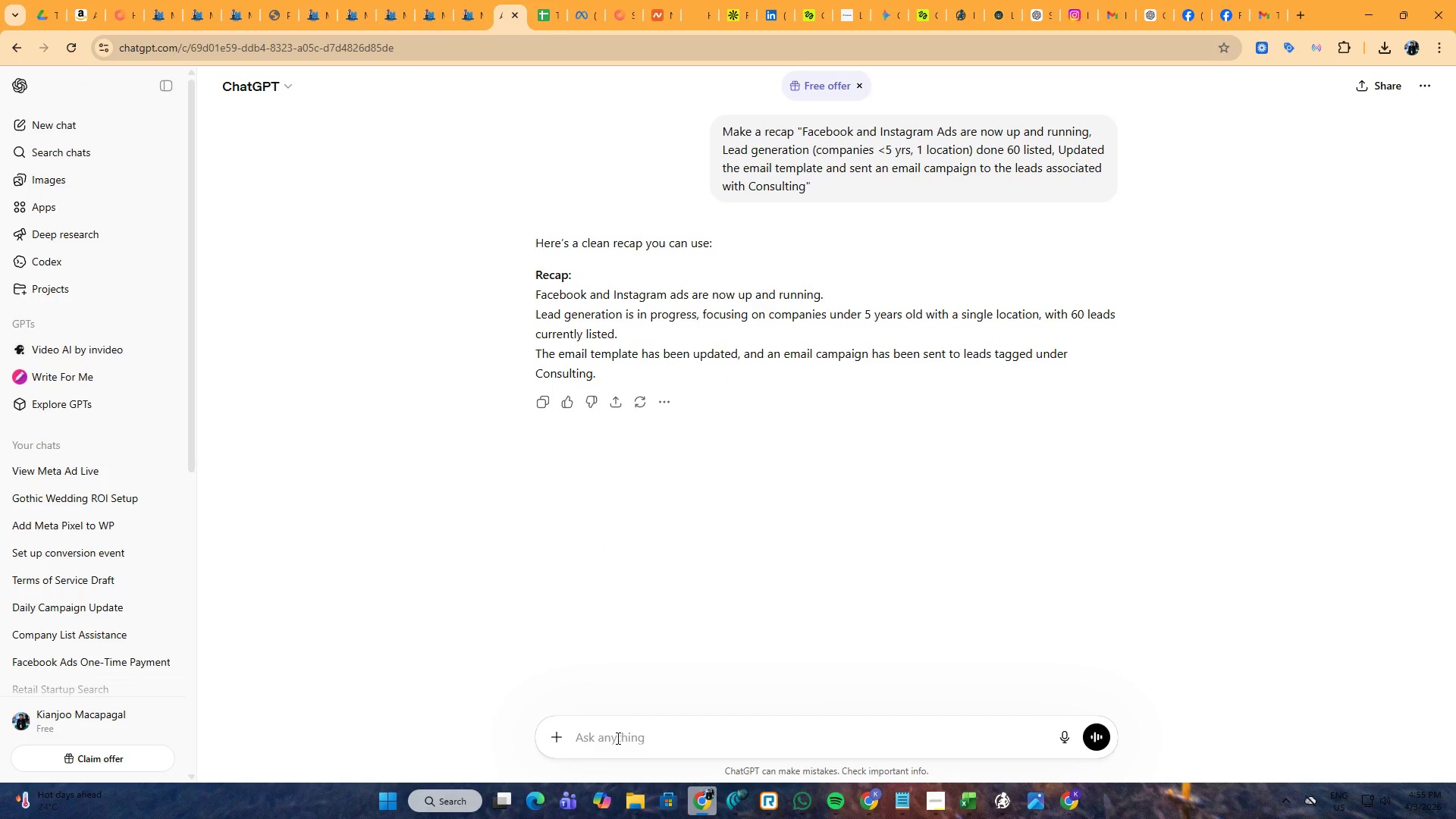 
type(include thi)
key(Backspace)
type(ese : email sent out )
 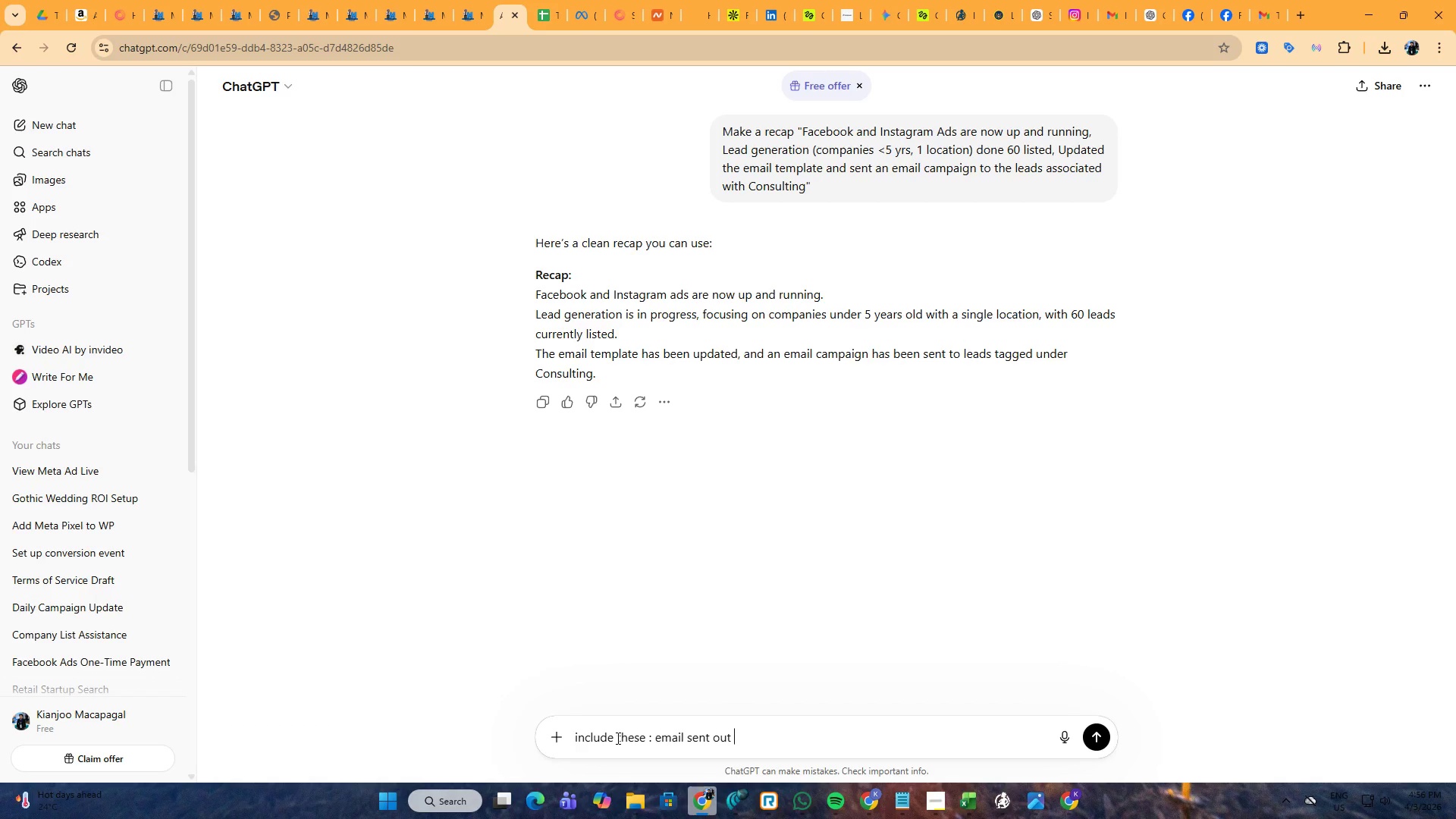 
hold_key(key=Backspace, duration=0.64)
 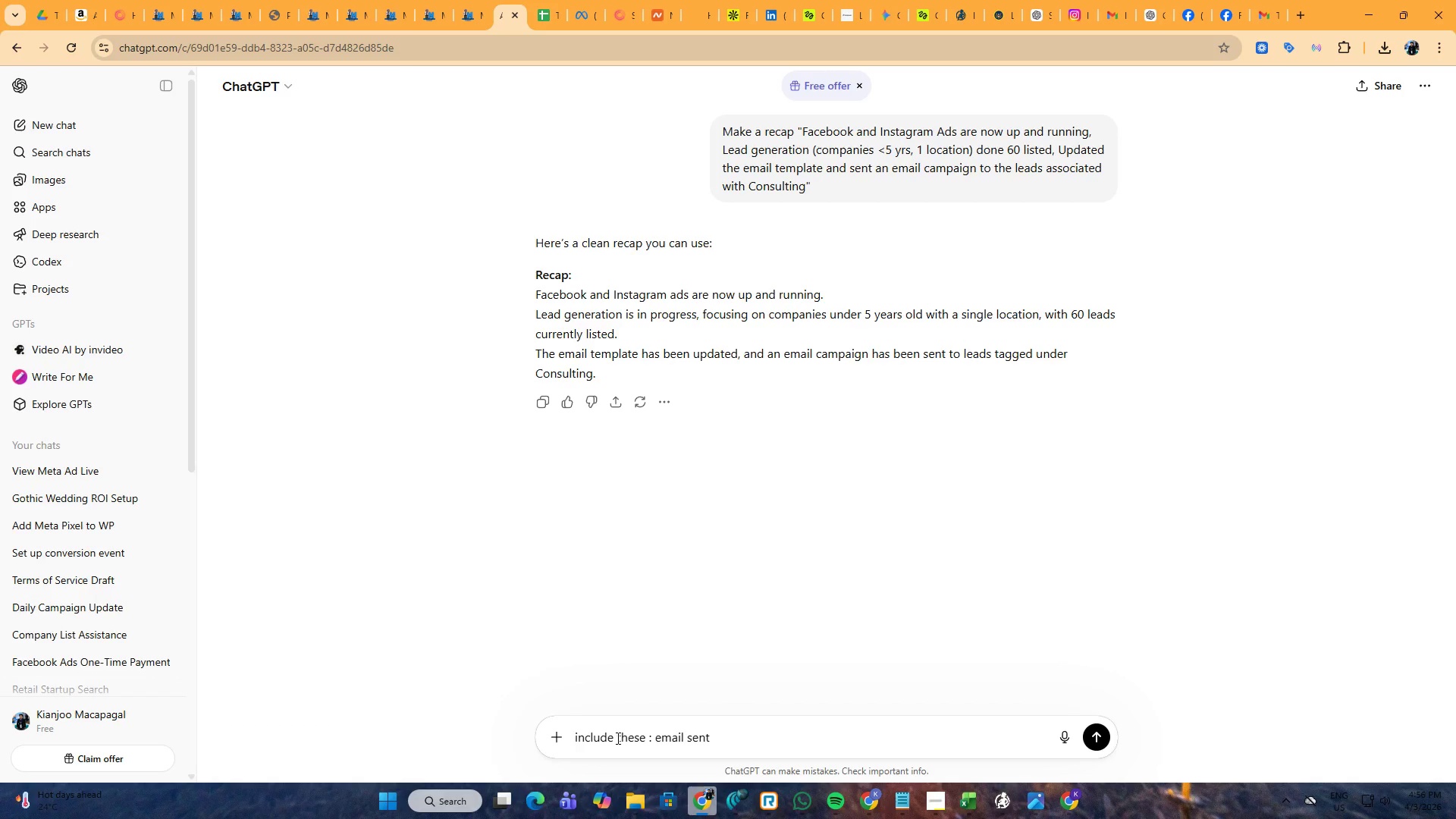 
key(Backspace)
key(Backspace)
key(Backspace)
key(Backspace)
type( contacts review )
 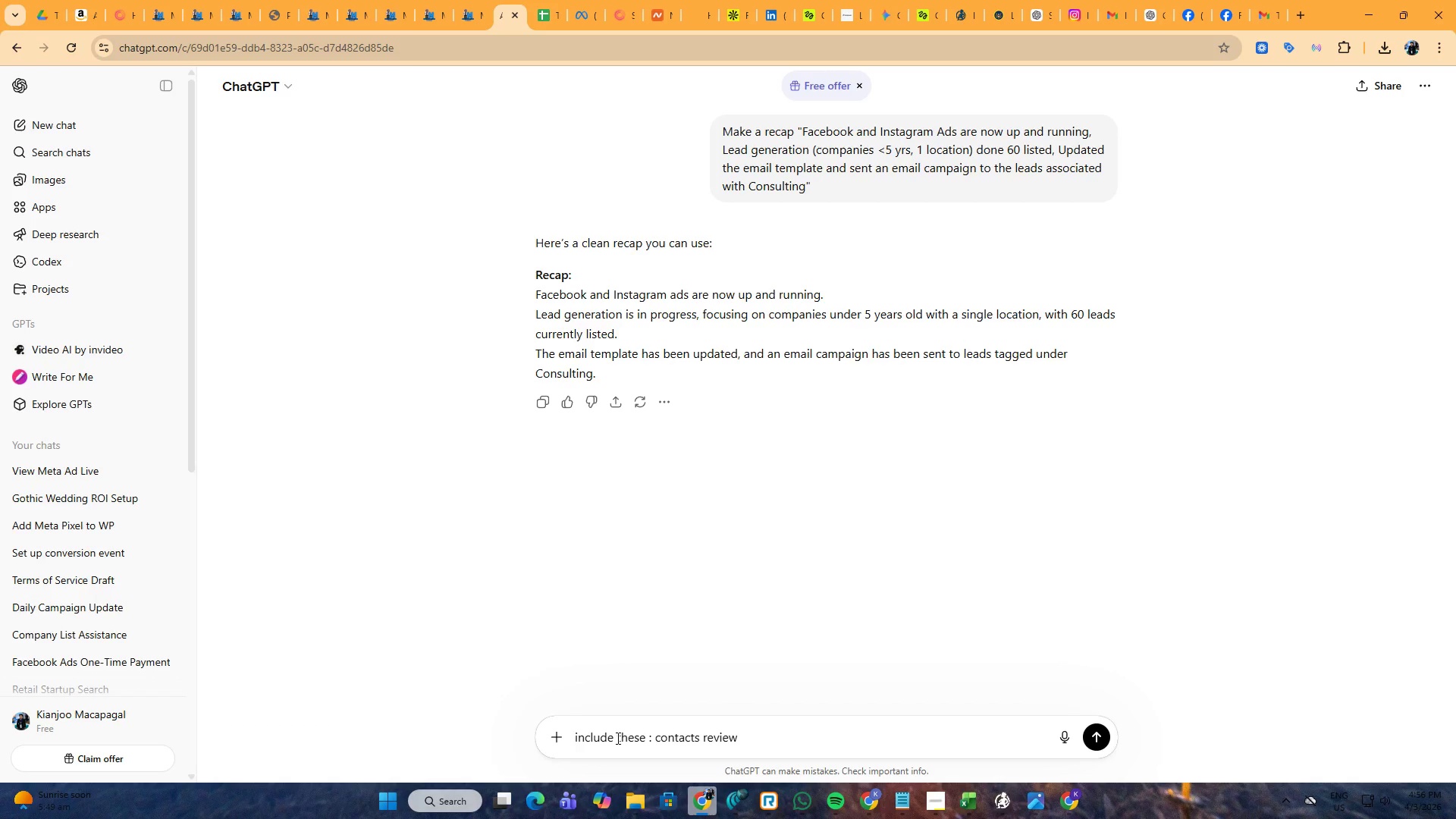 
wait(18.47)
 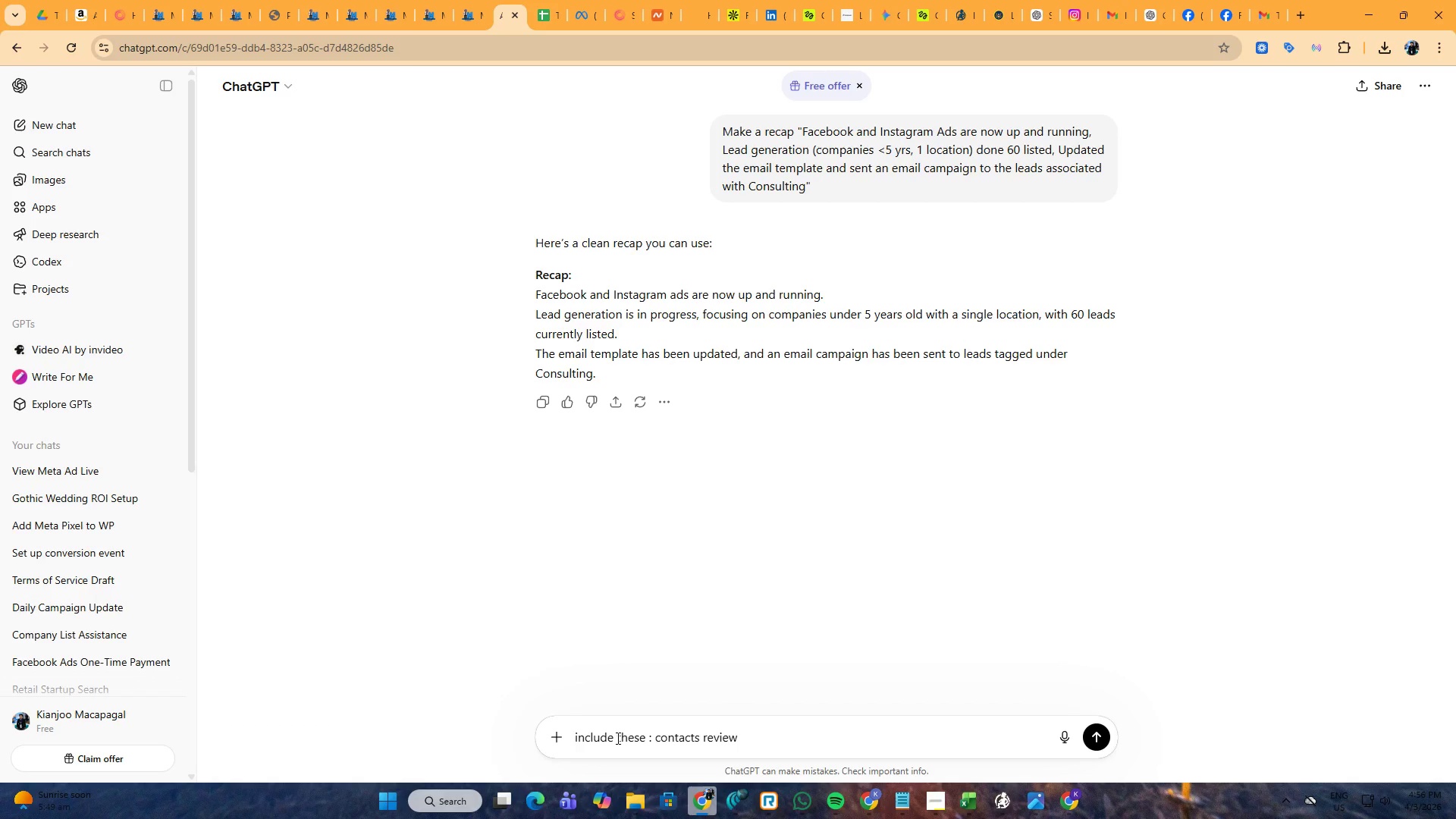 
key(Backspace)
key(Backspace)
key(Backspace)
key(Backspace)
key(Backspace)
key(Backspace)
key(Backspace)
type(needs to be review )
key(Backspace)
type(ed as )
 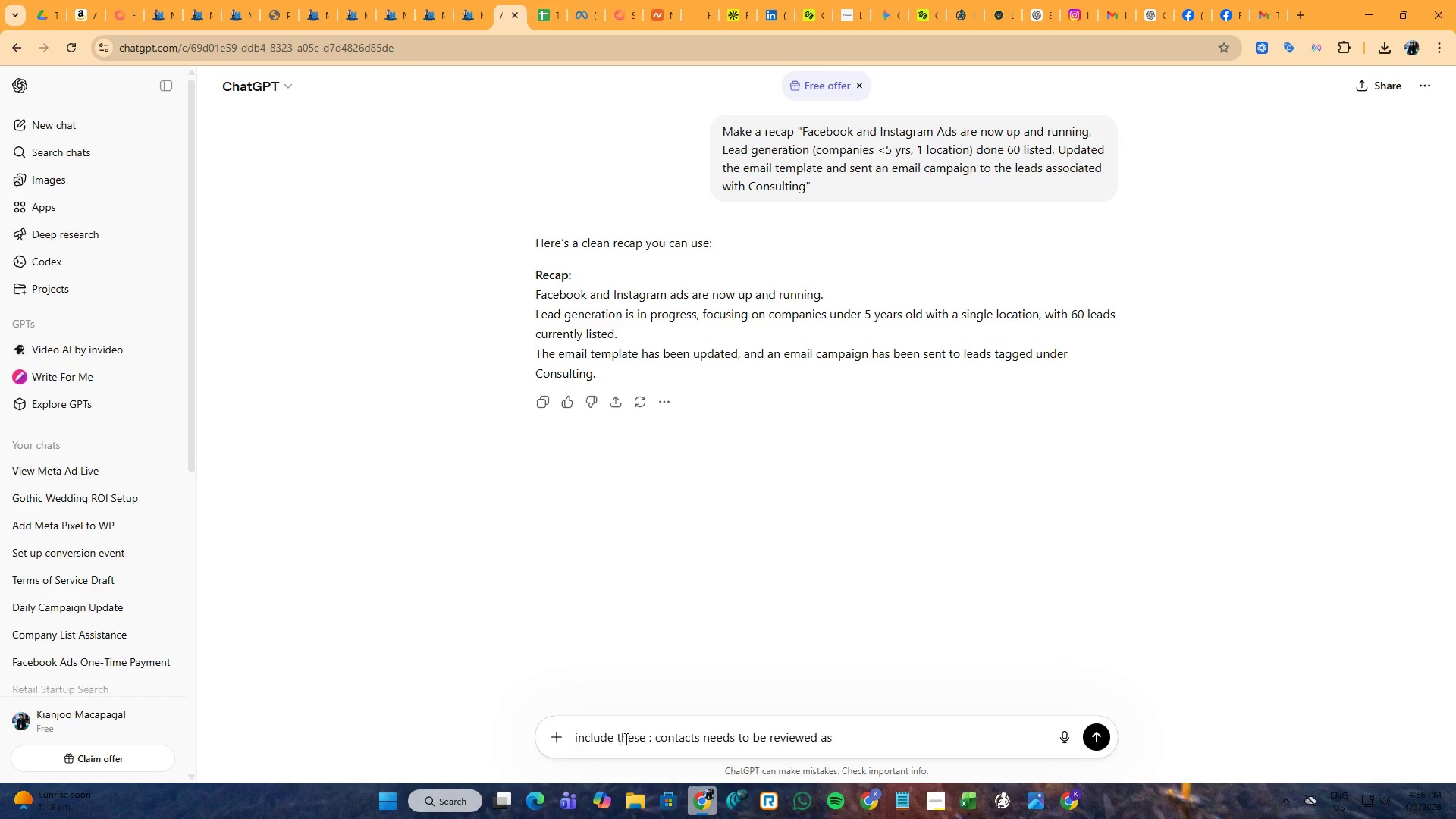 
left_click([326, 0])
 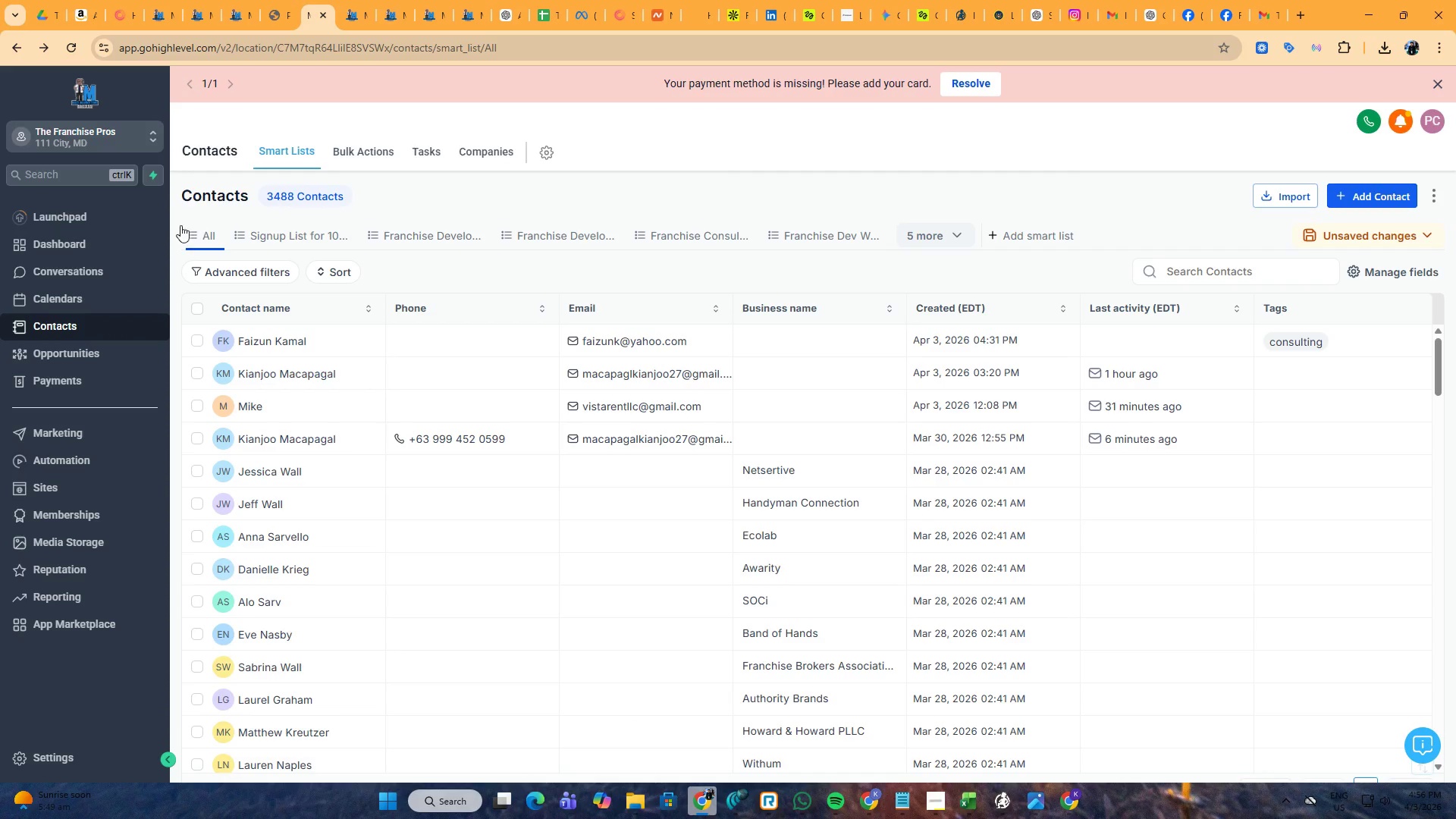 
left_click([208, 242])
 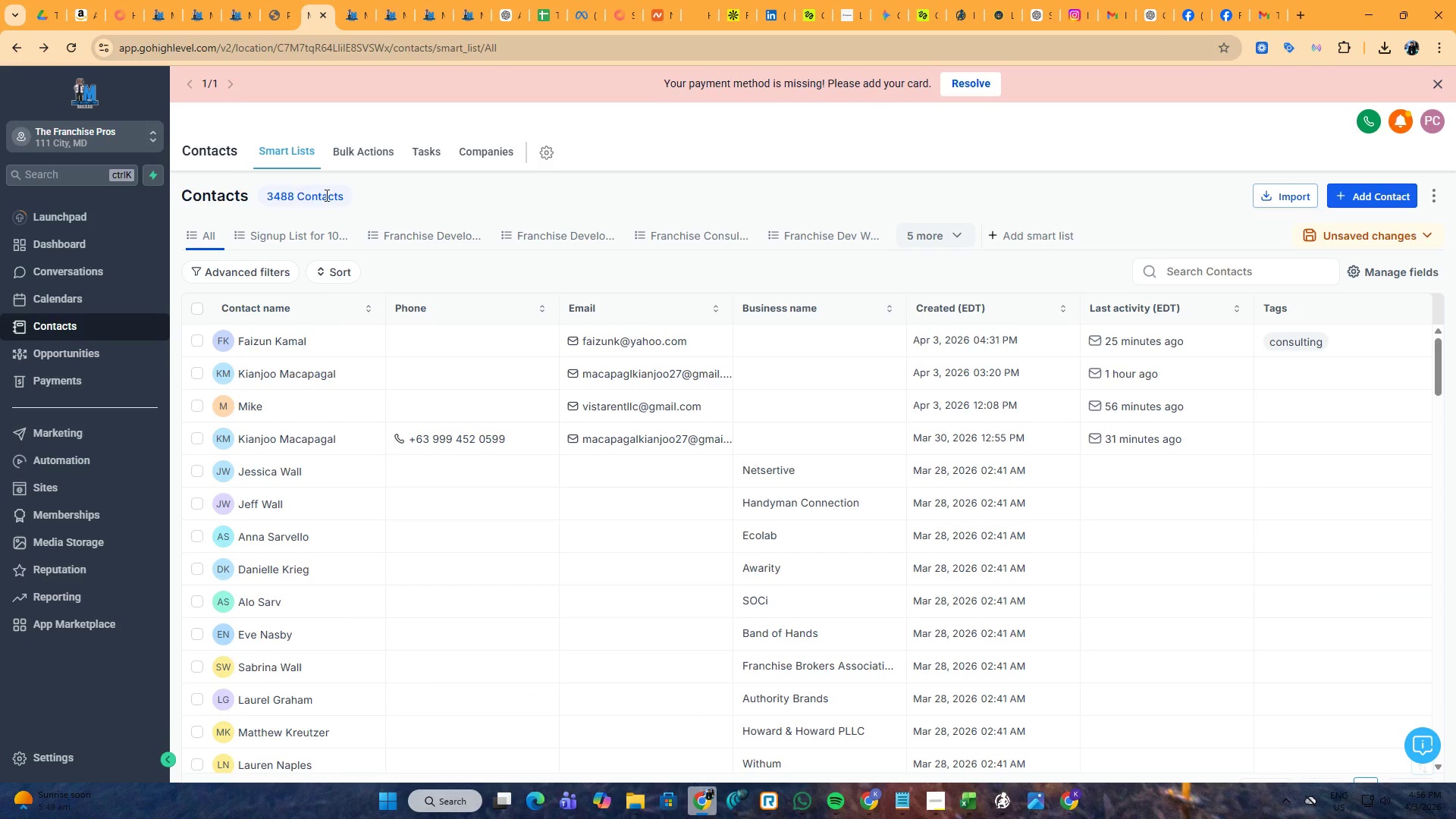 
left_click_drag(start_coordinate=[344, 195], to_coordinate=[264, 195])
 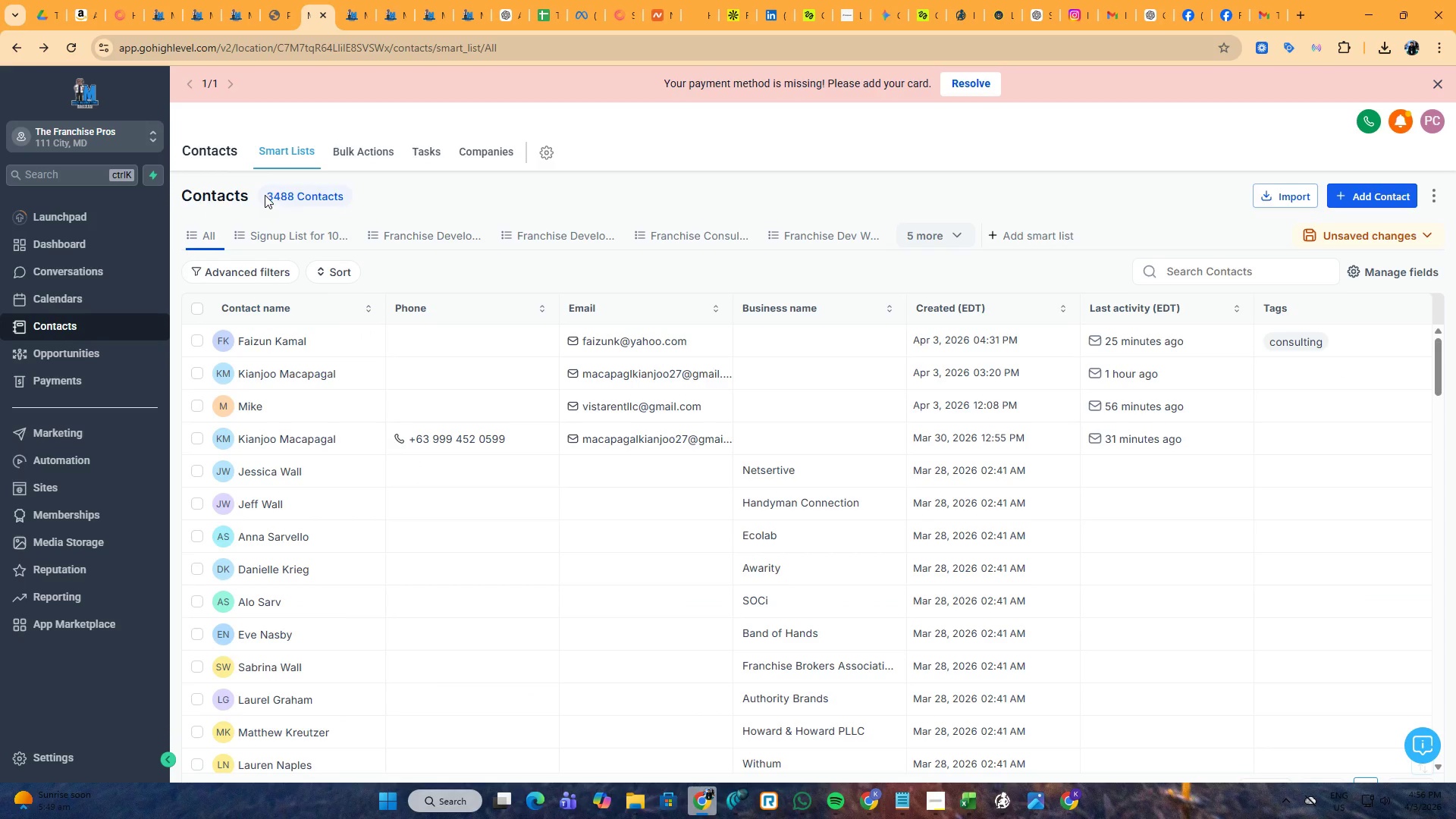 
left_click([265, 195])
 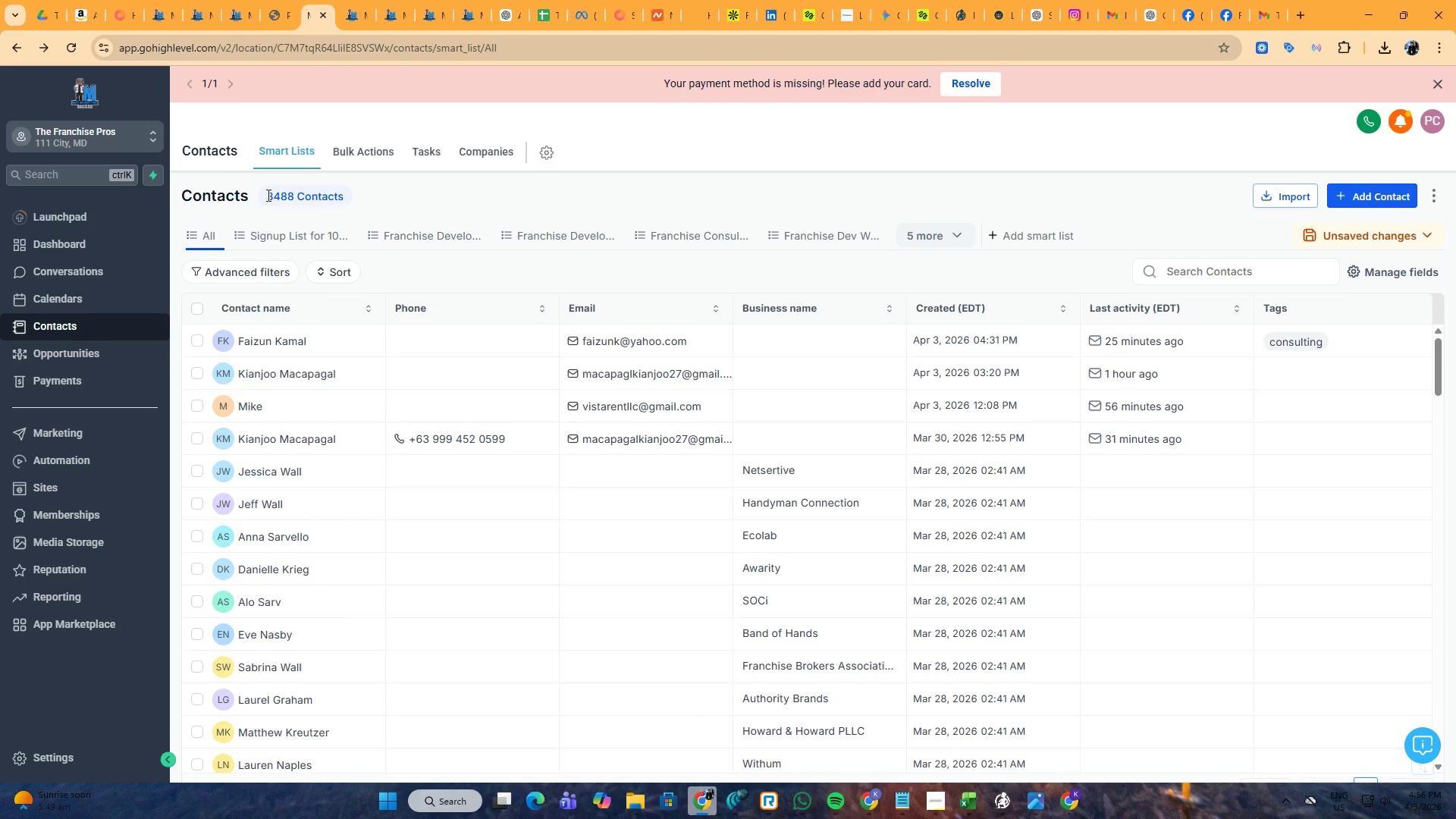 
left_click_drag(start_coordinate=[267, 195], to_coordinate=[344, 195])
 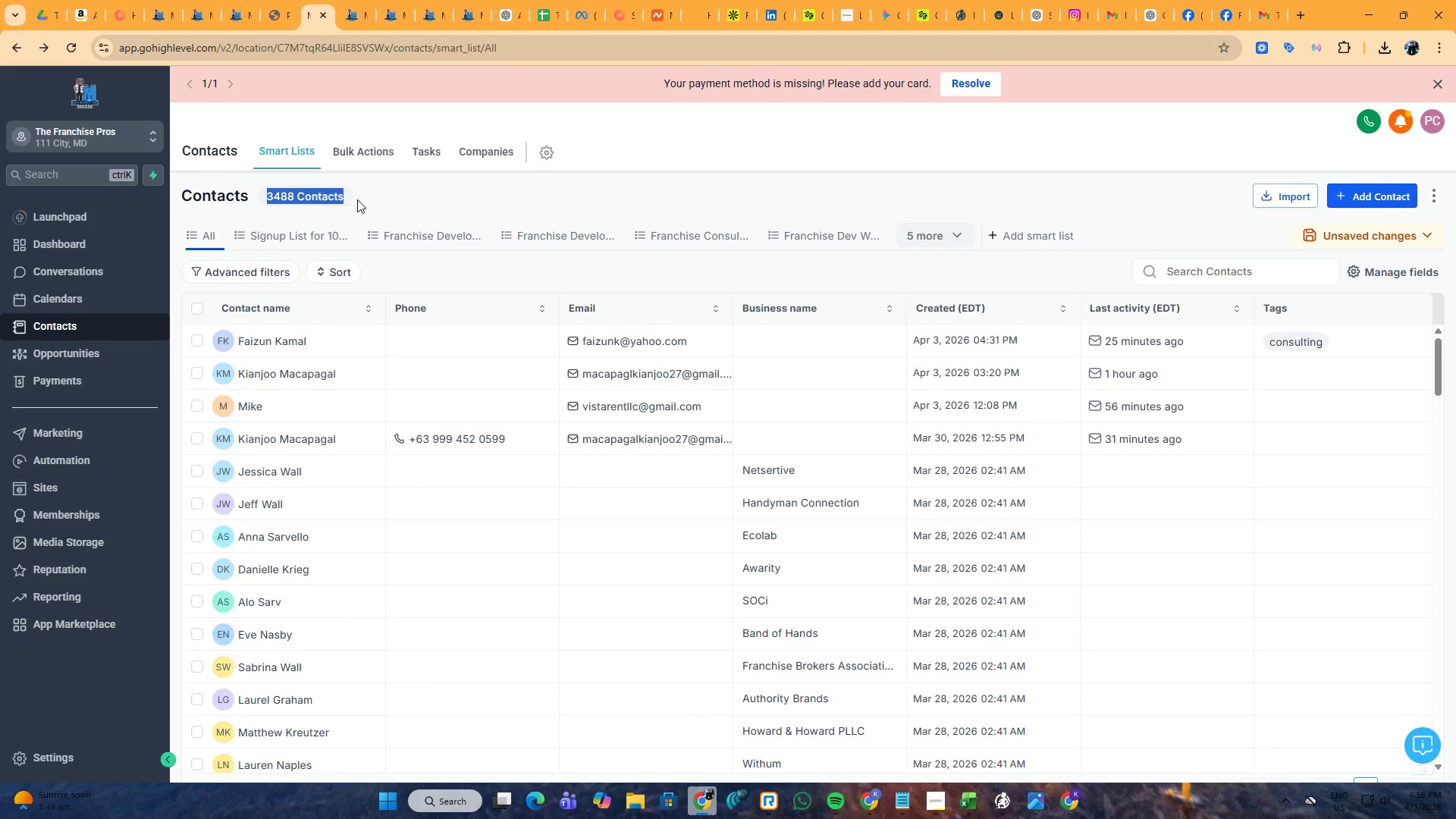 
key(Control+ControlLeft)
 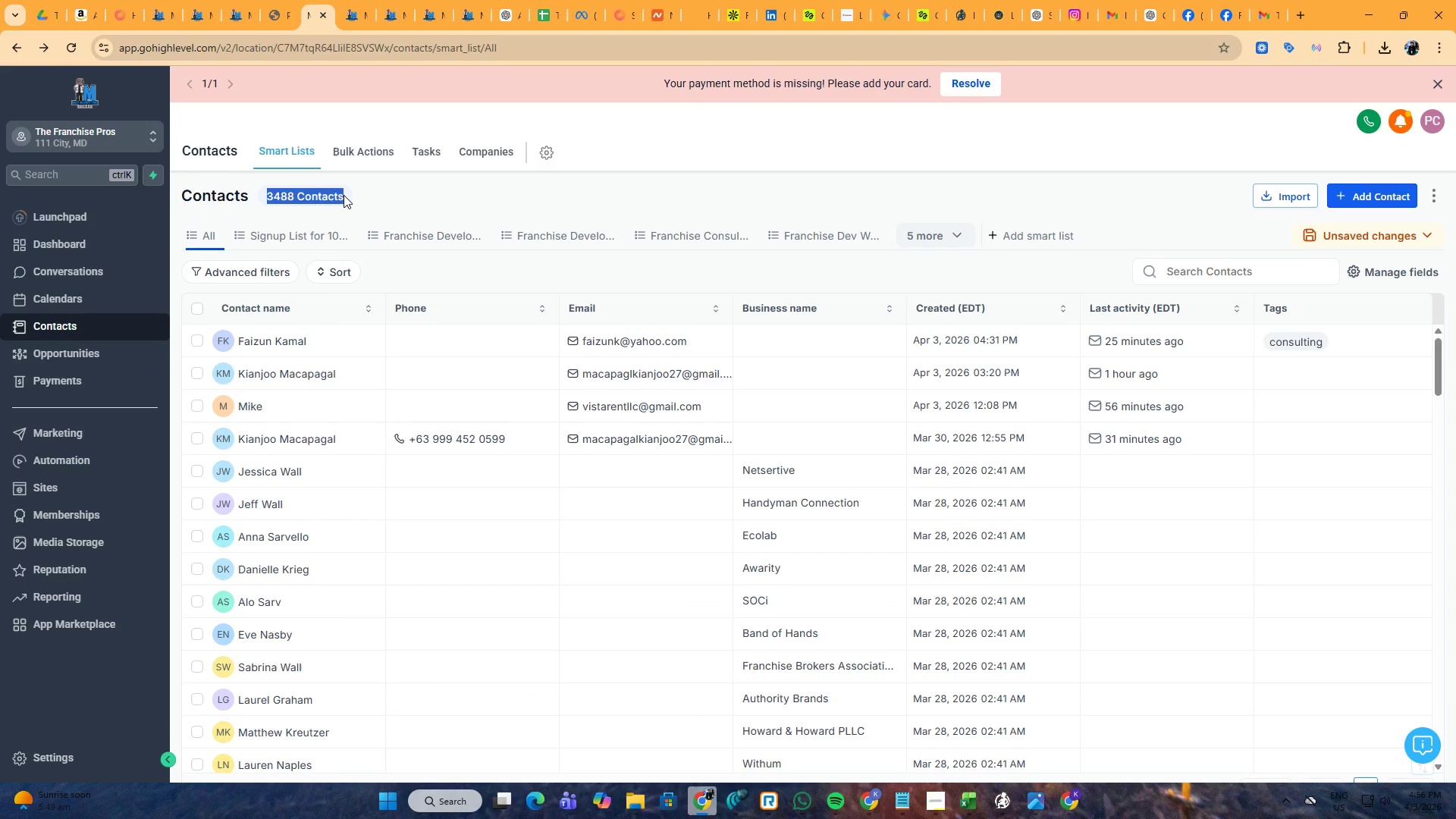 
key(Control+C)
 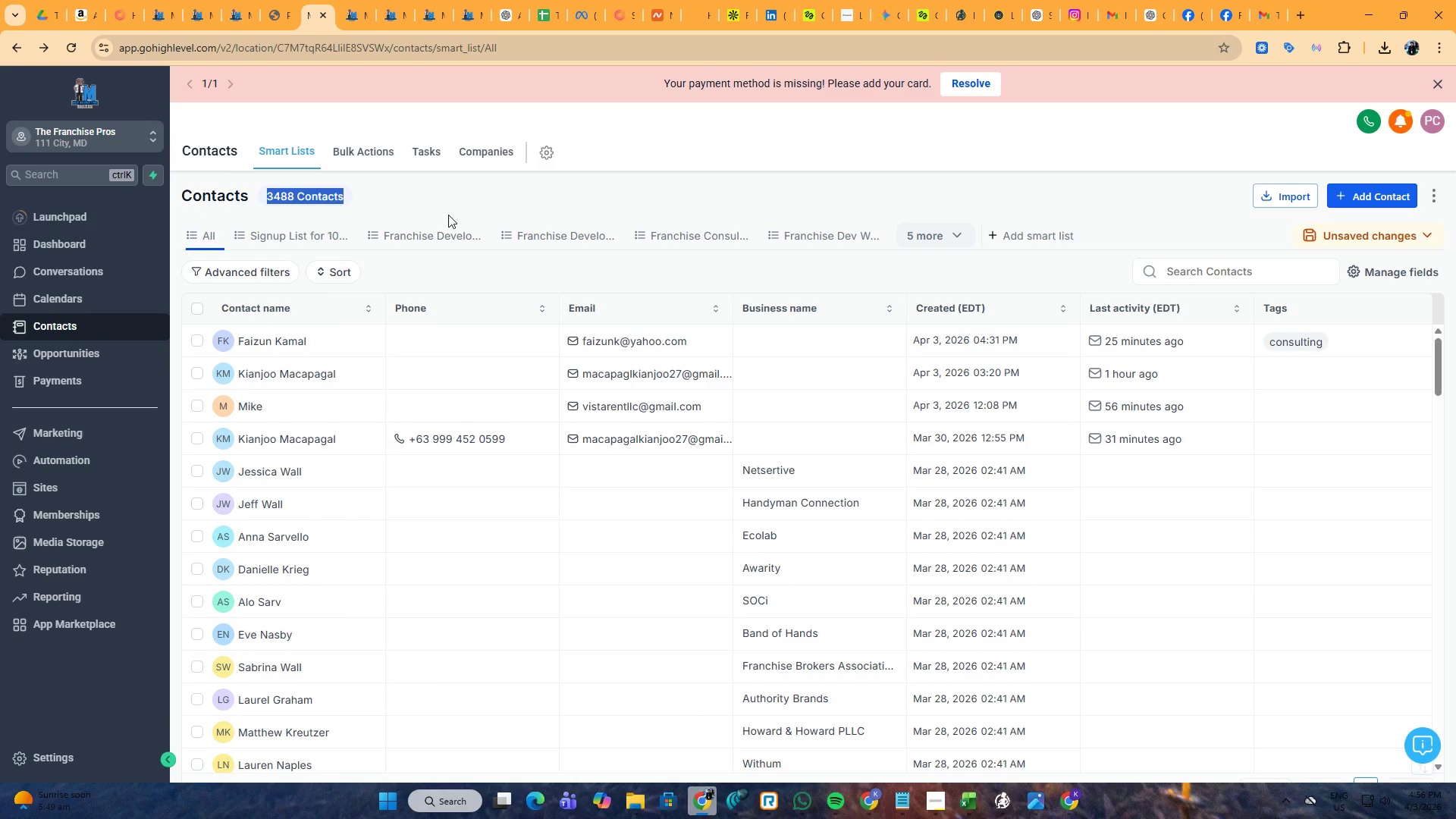 
key(Alt+AltLeft)
 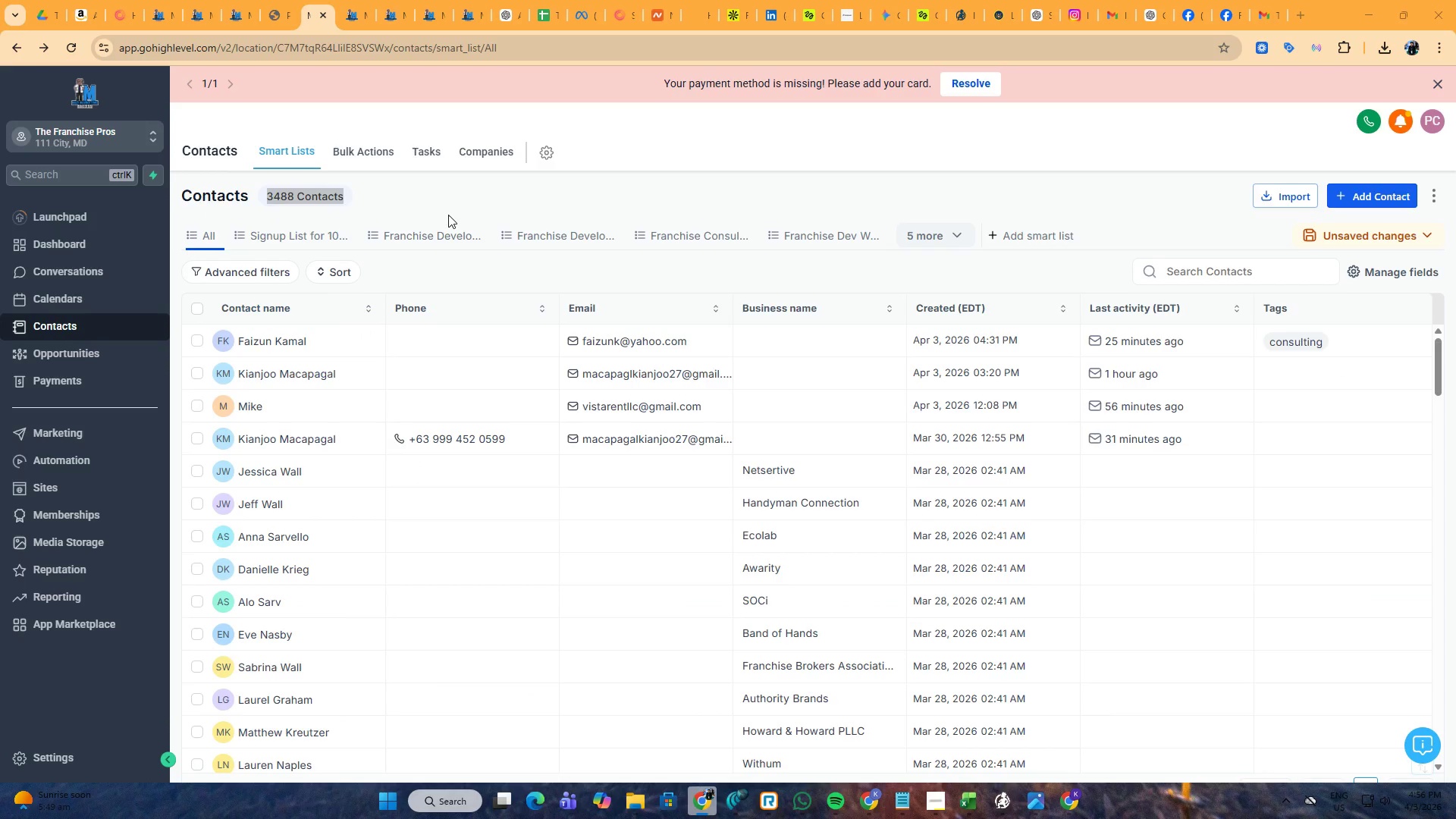 
key(Alt+Tab)
 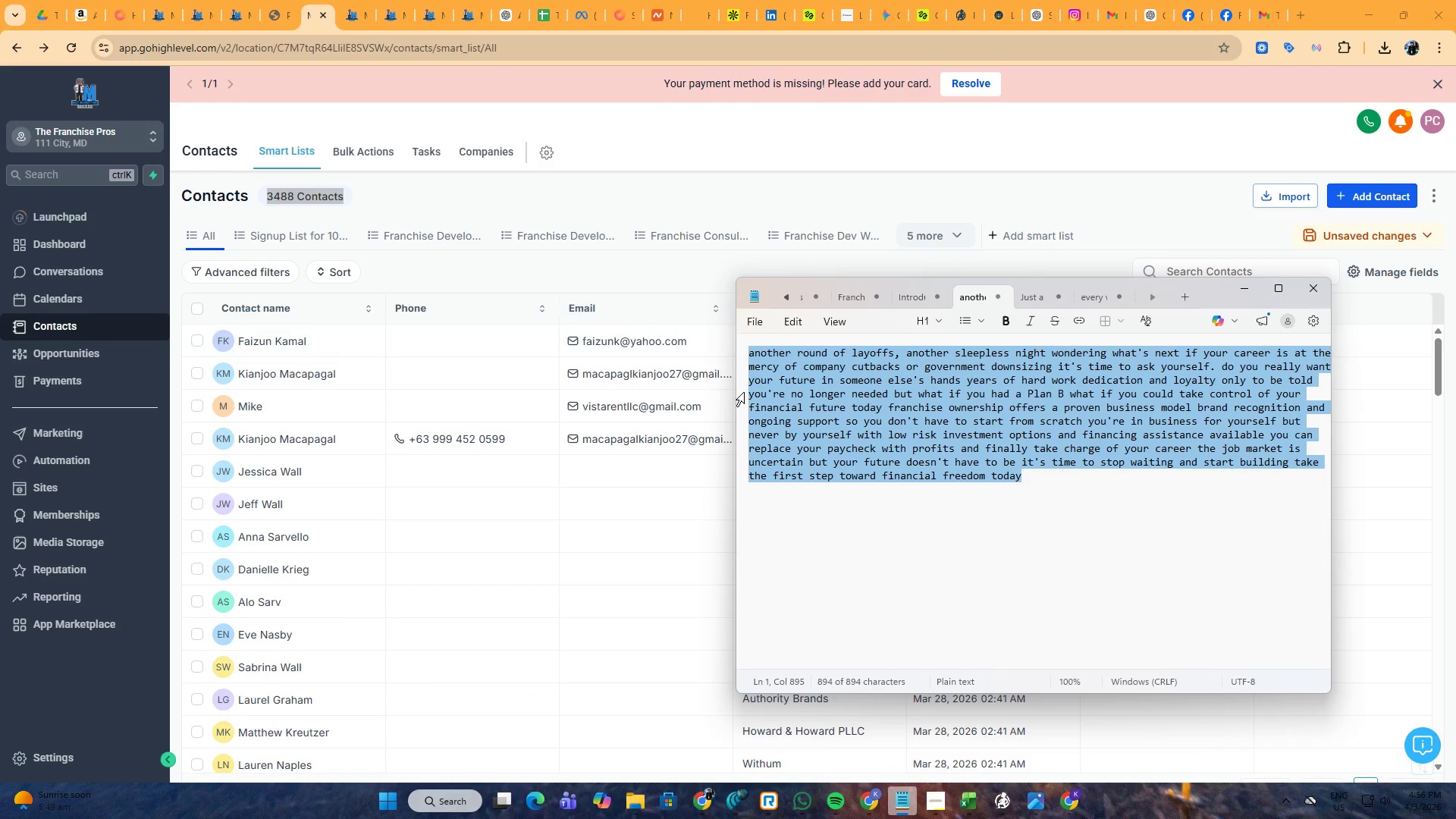 
key(Alt+AltLeft)
 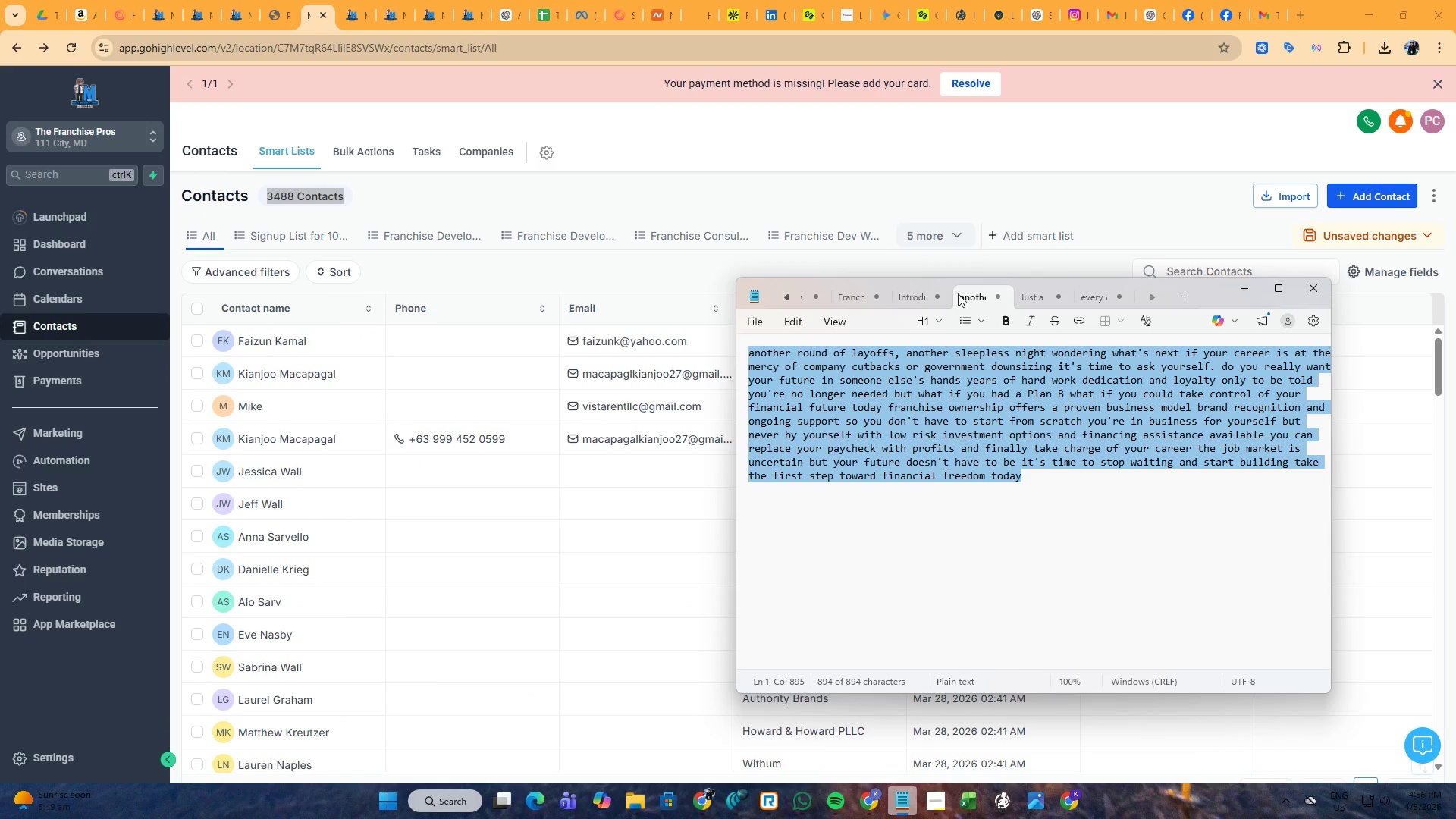 
key(Alt+AltLeft)
 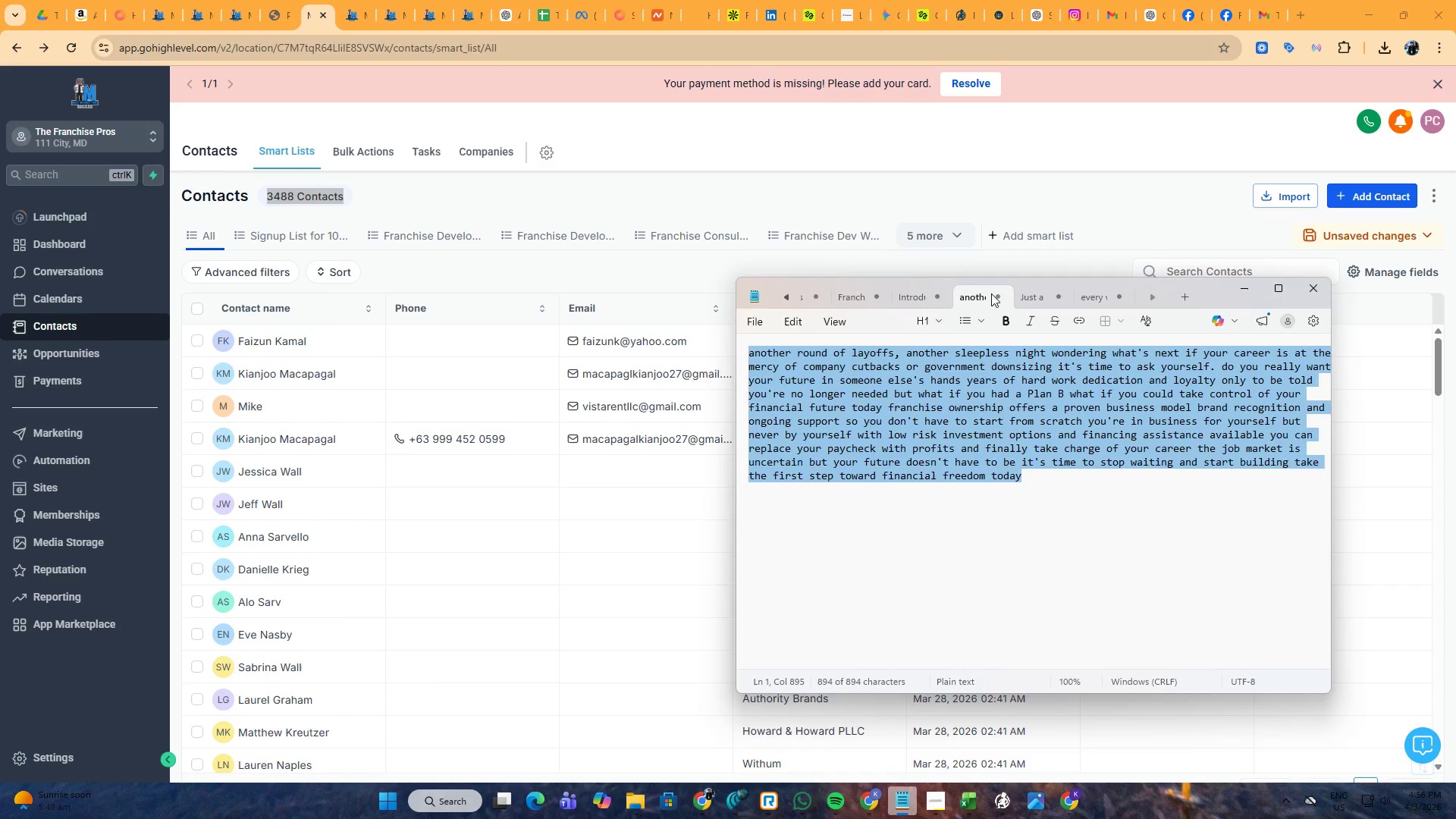 
key(Alt+Tab)
 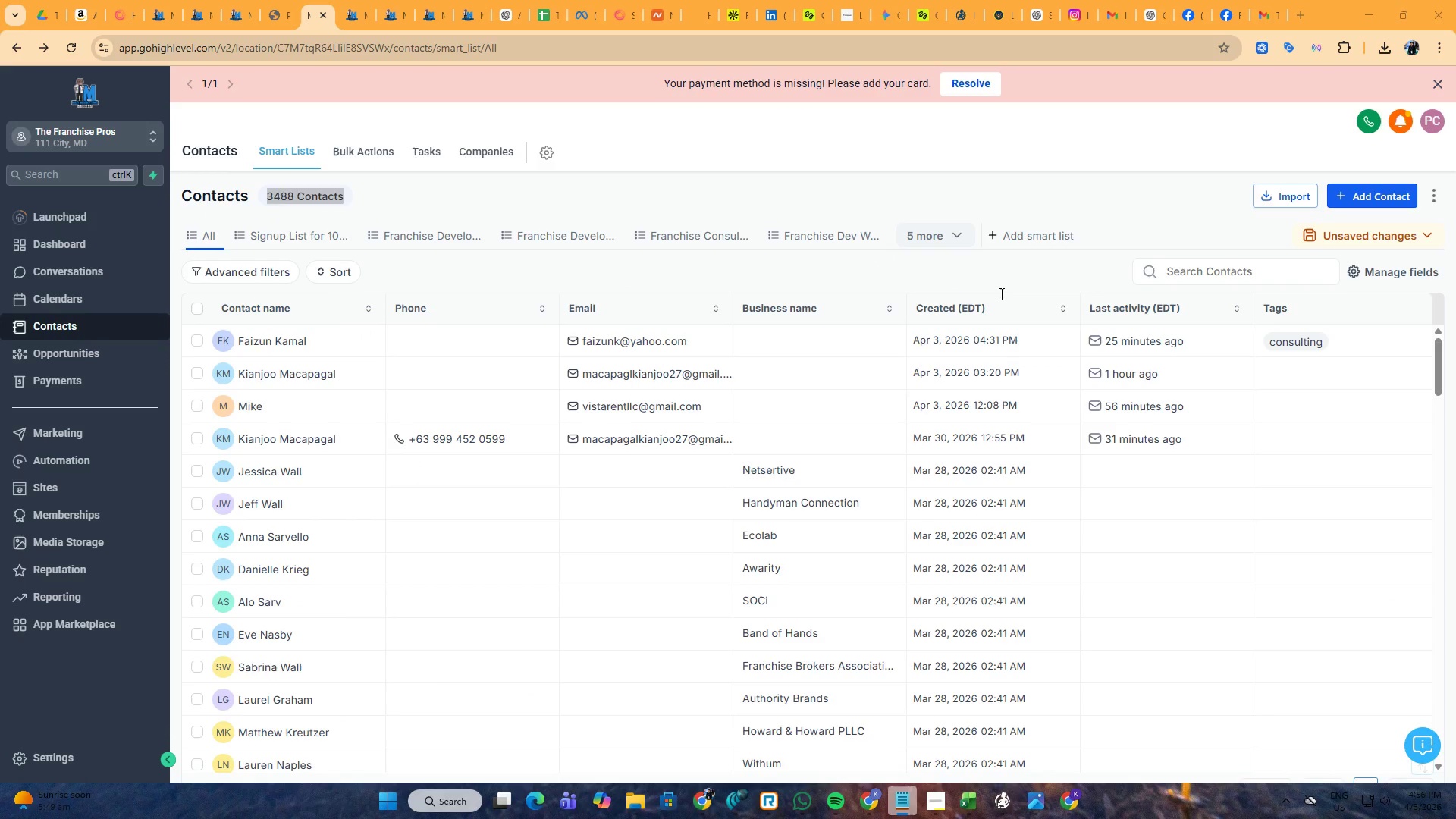 
key(Alt+AltLeft)
 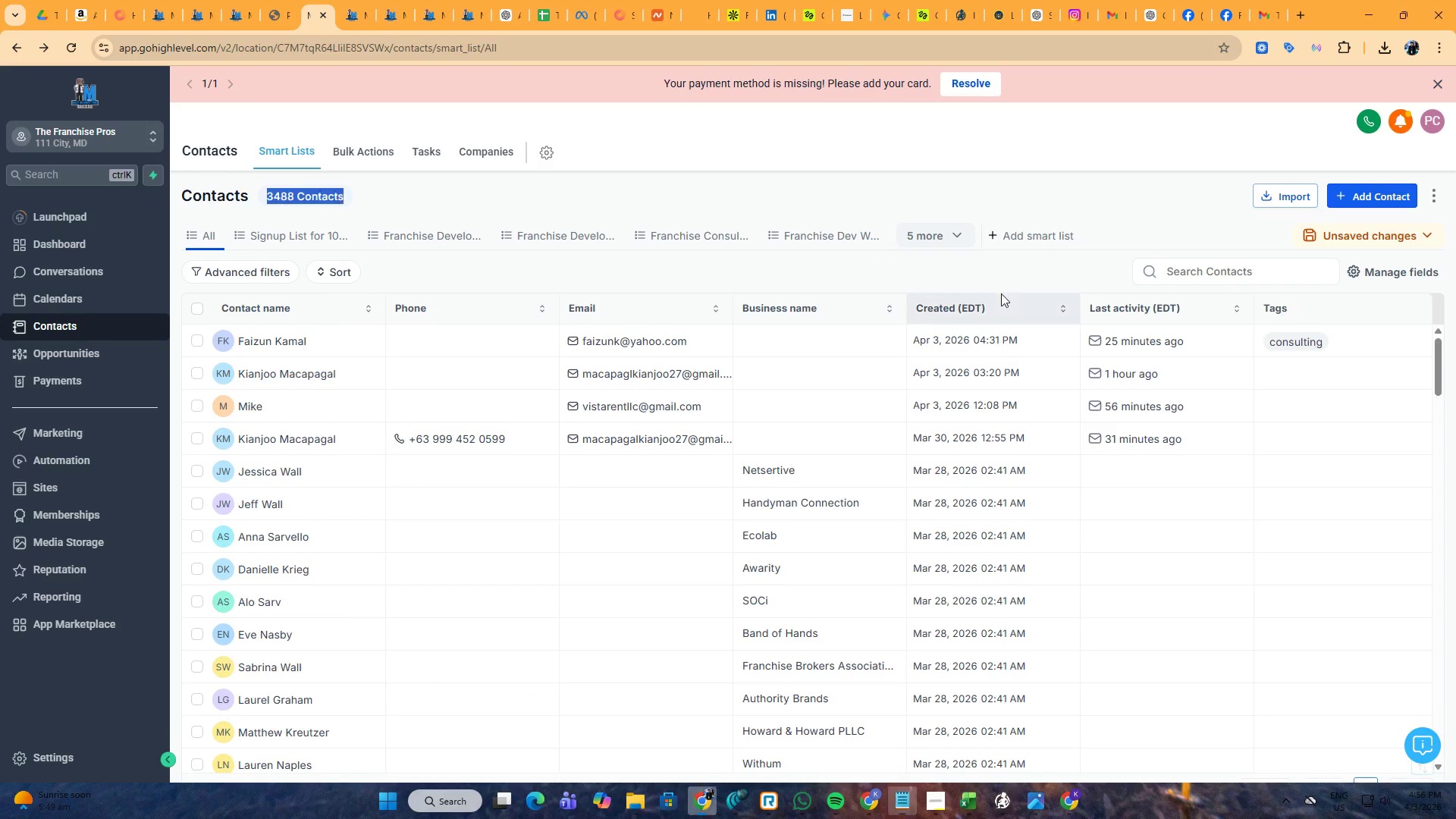 
key(Alt+Tab)
 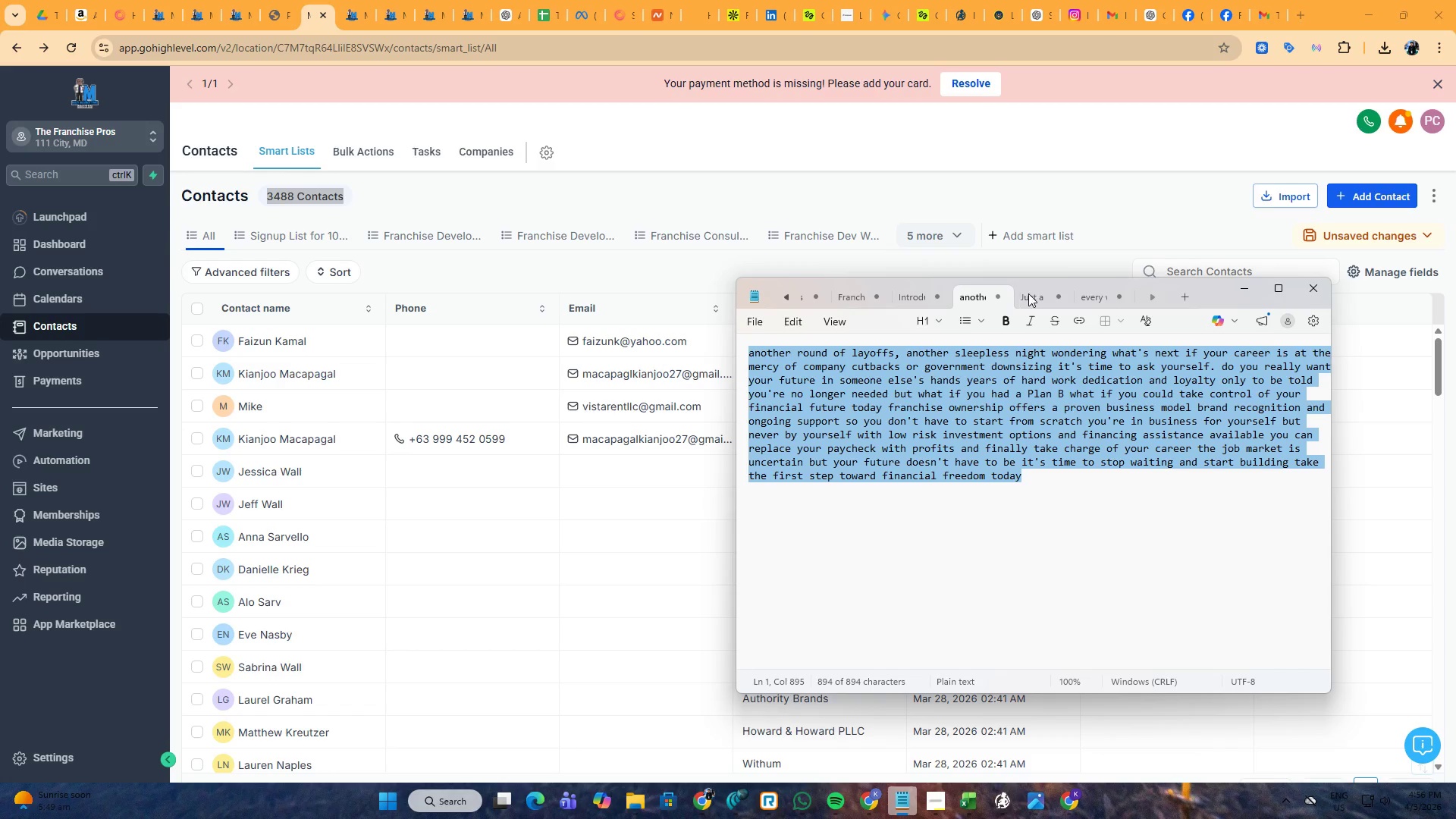 
left_click([1029, 293])
 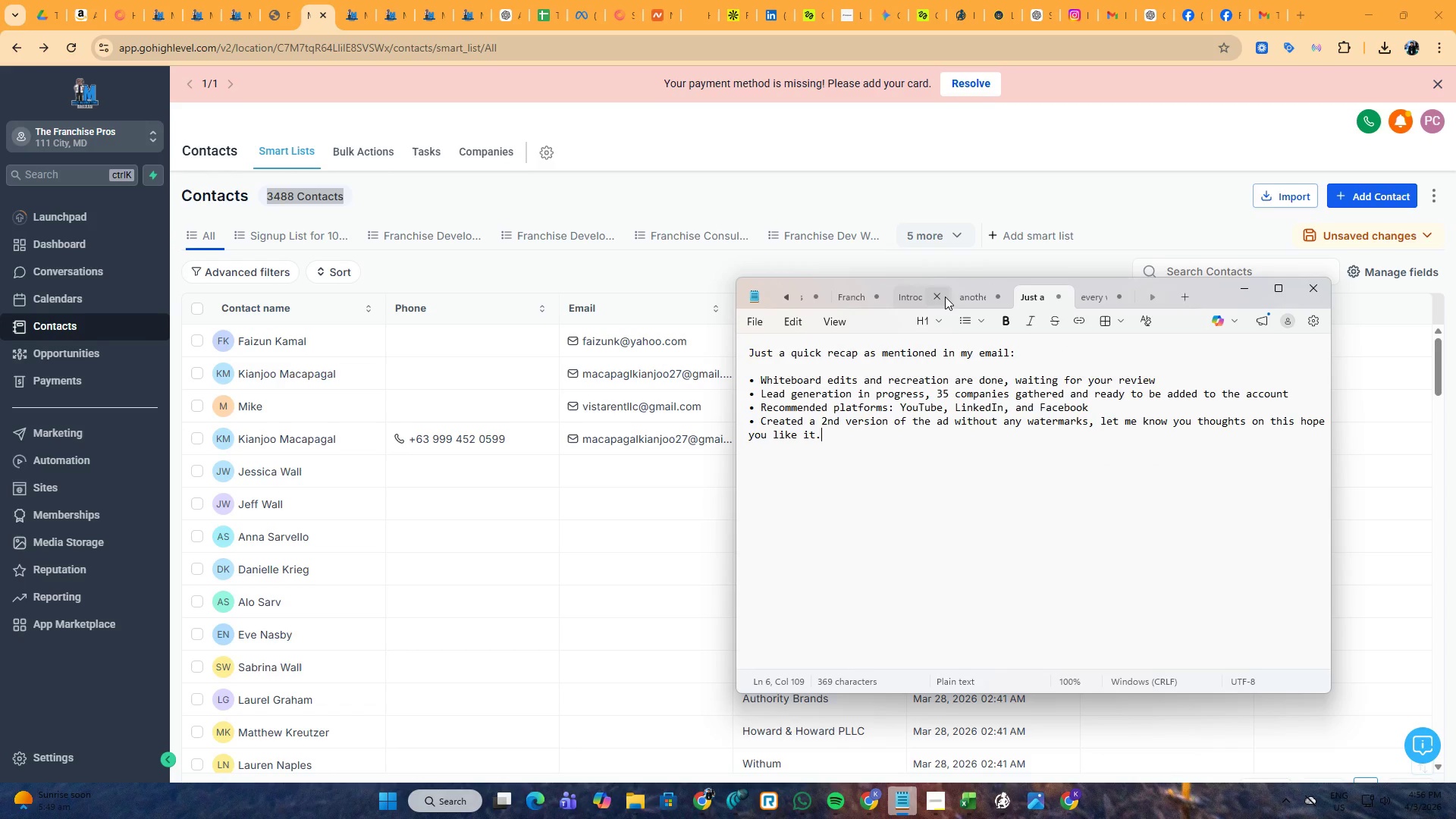 
left_click([910, 290])
 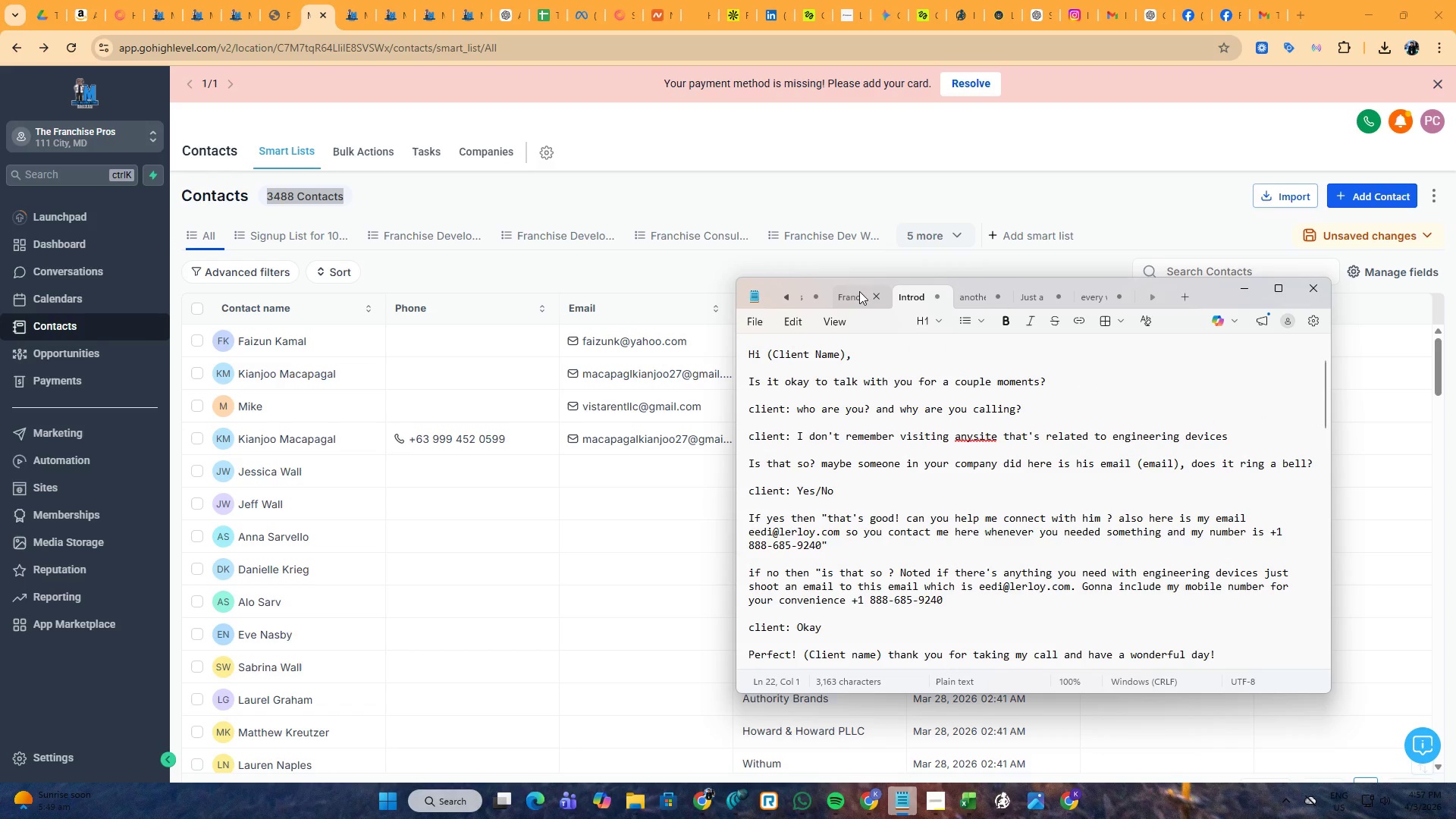 
left_click([849, 293])
 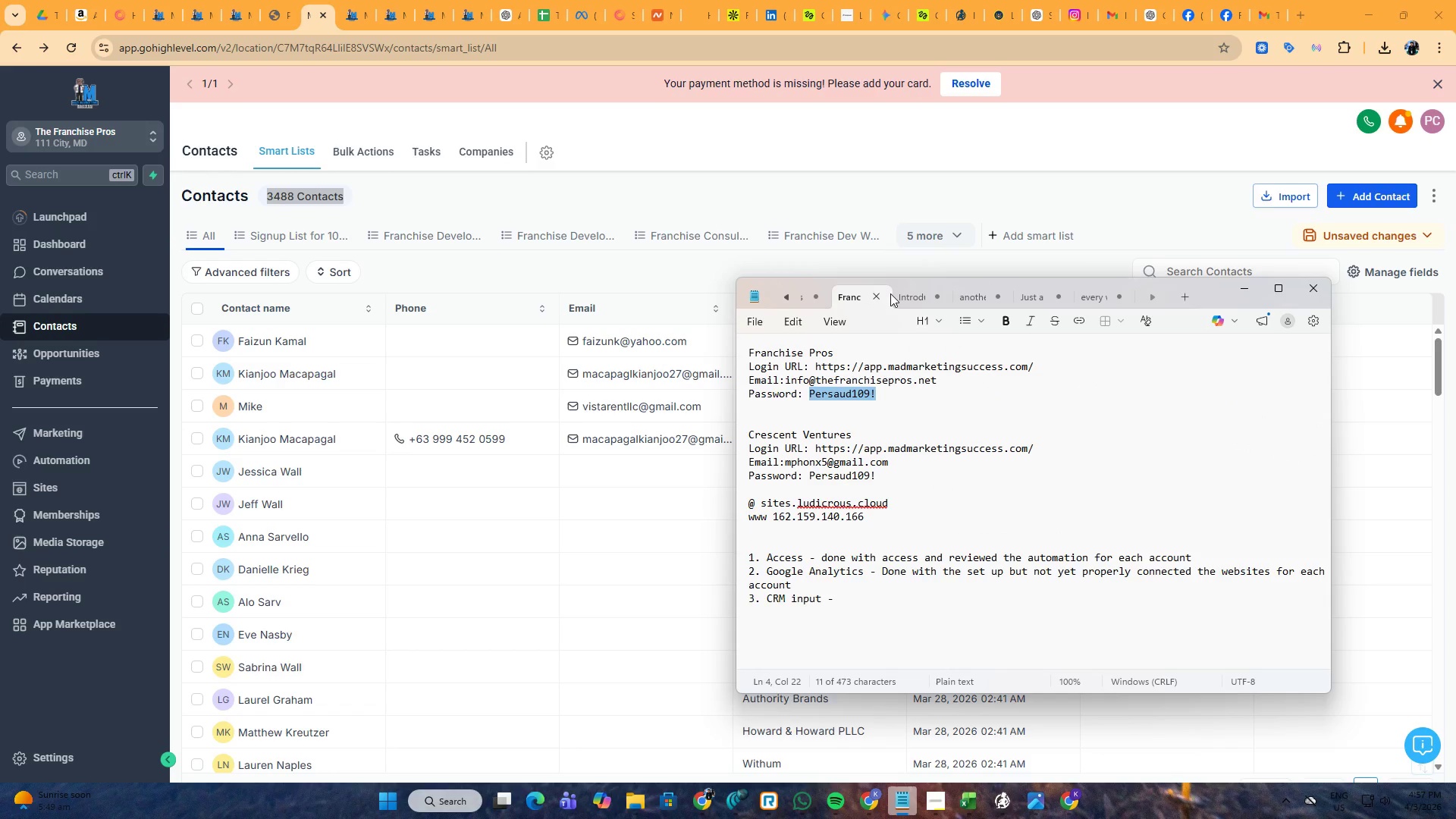 
left_click([898, 293])
 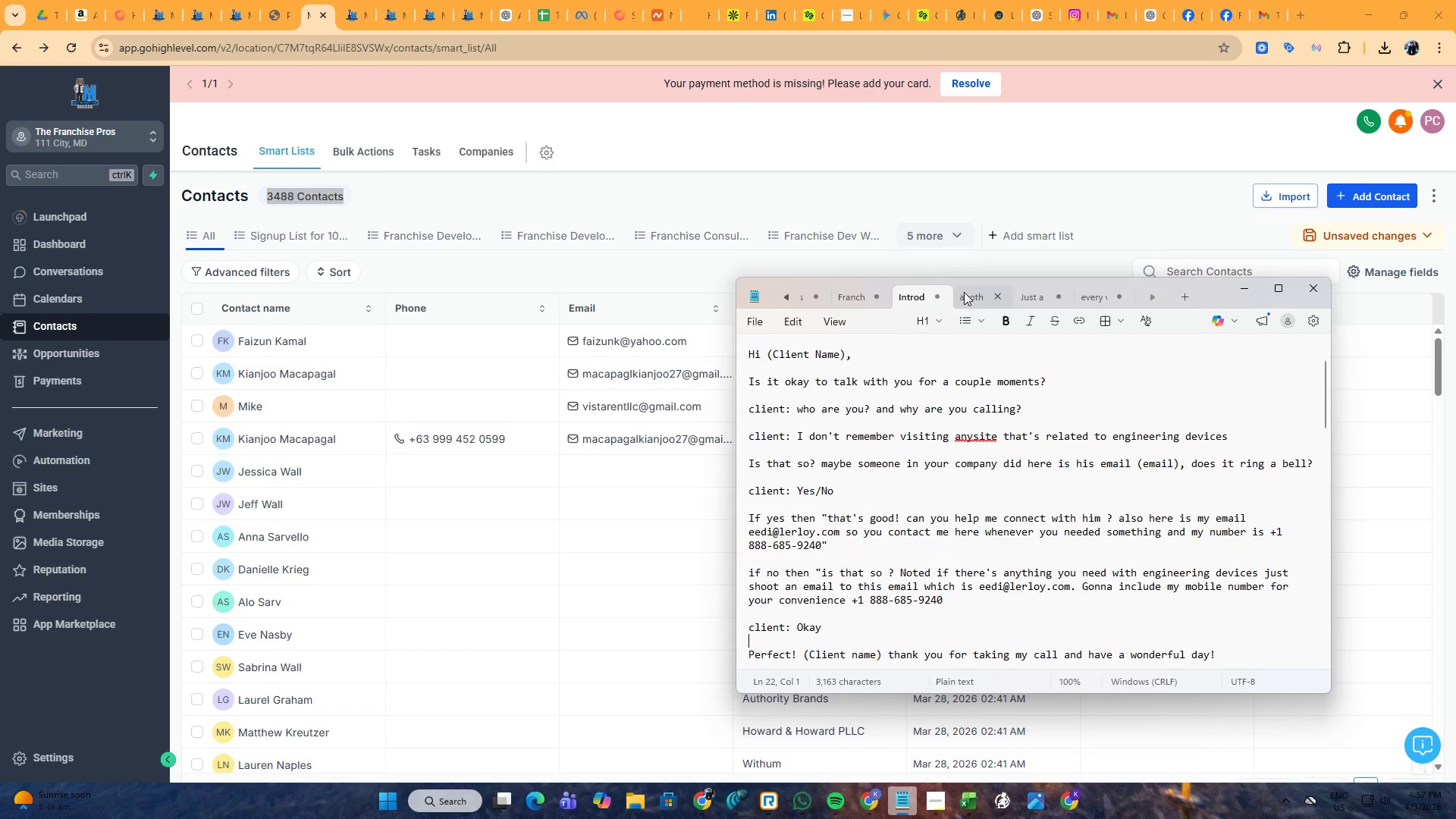 
left_click([966, 291])
 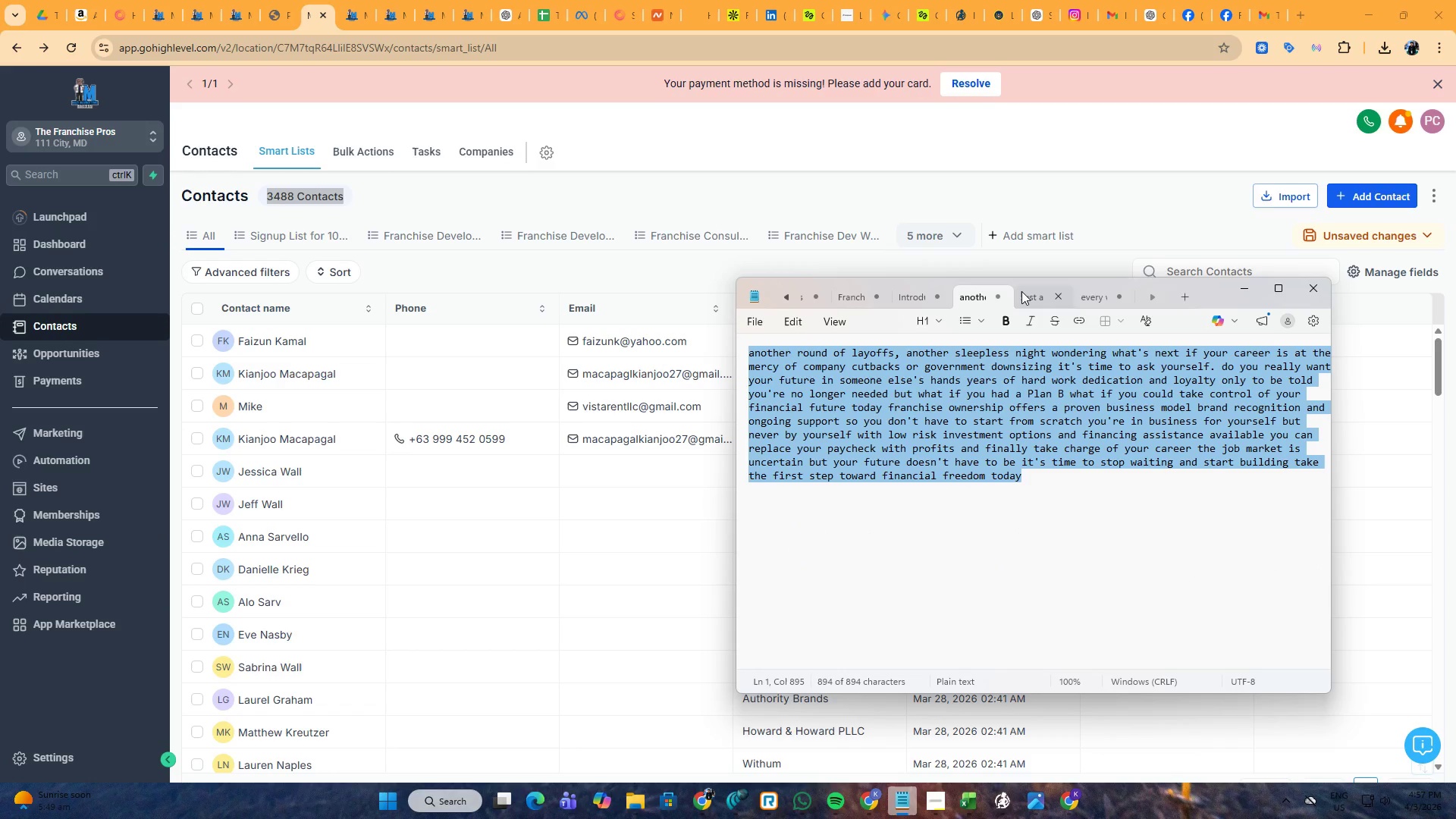 
left_click([1021, 291])
 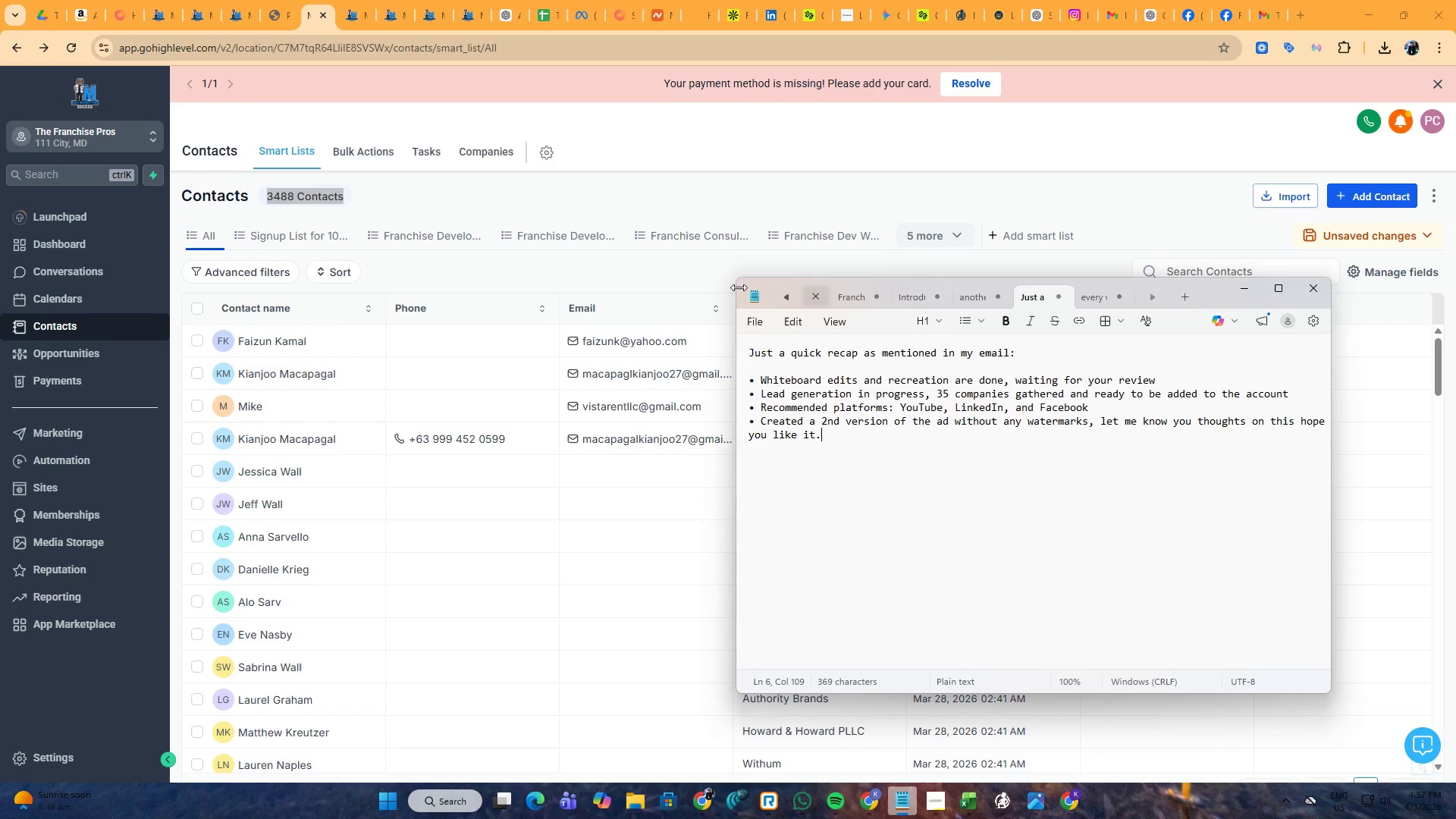 
left_click([697, 795])
 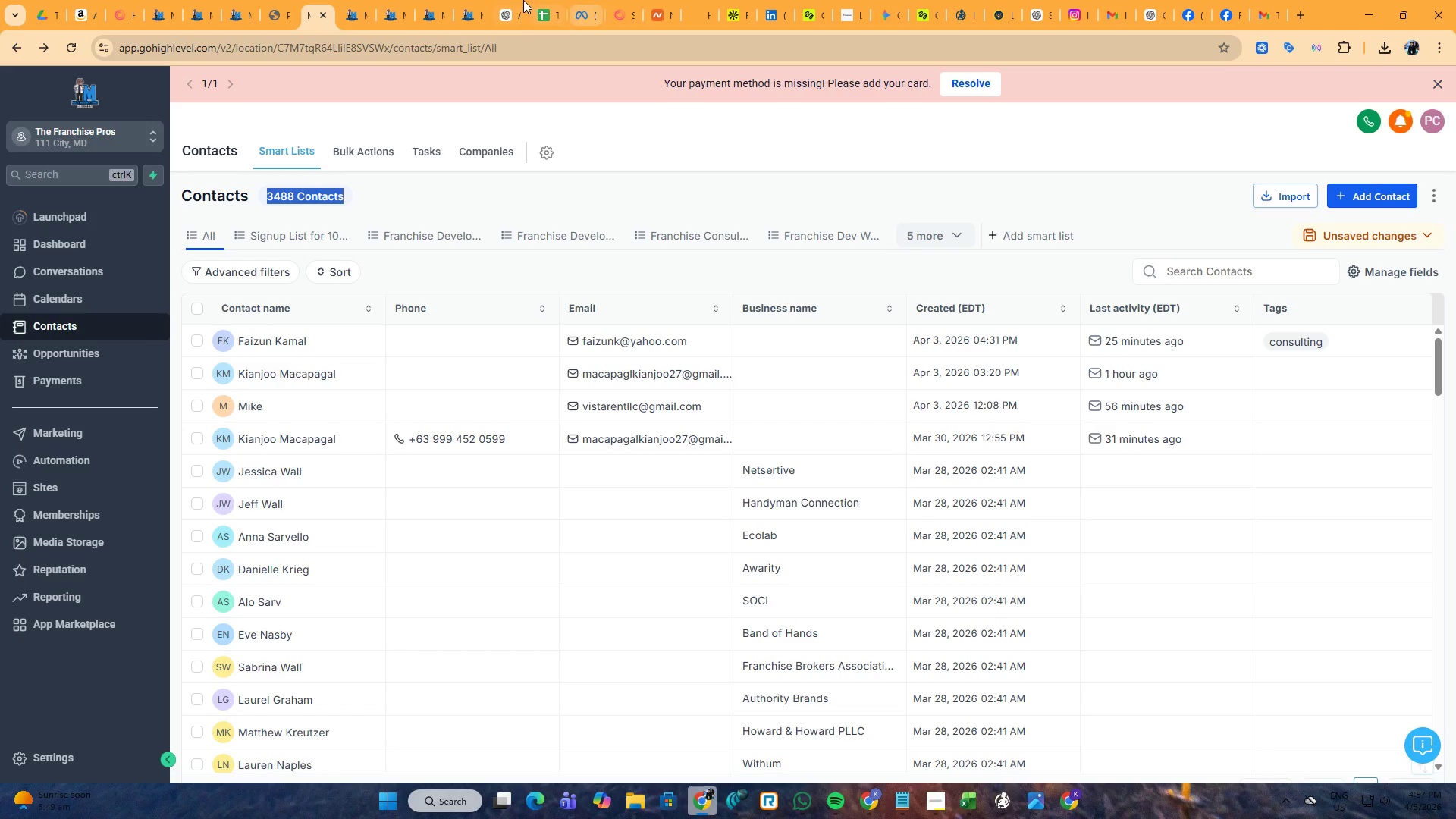 
left_click([509, 0])
 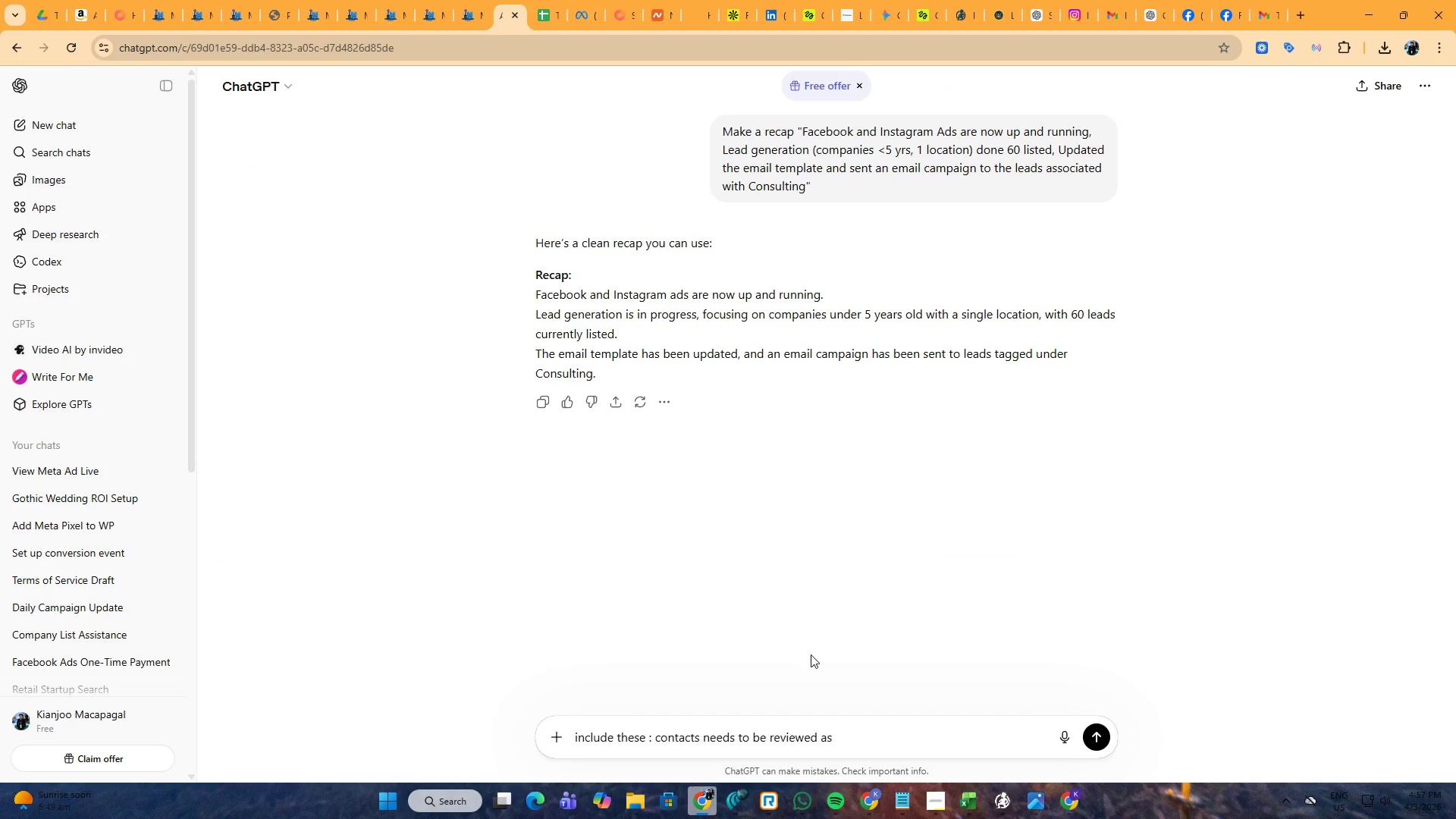 
key(Control+V)
 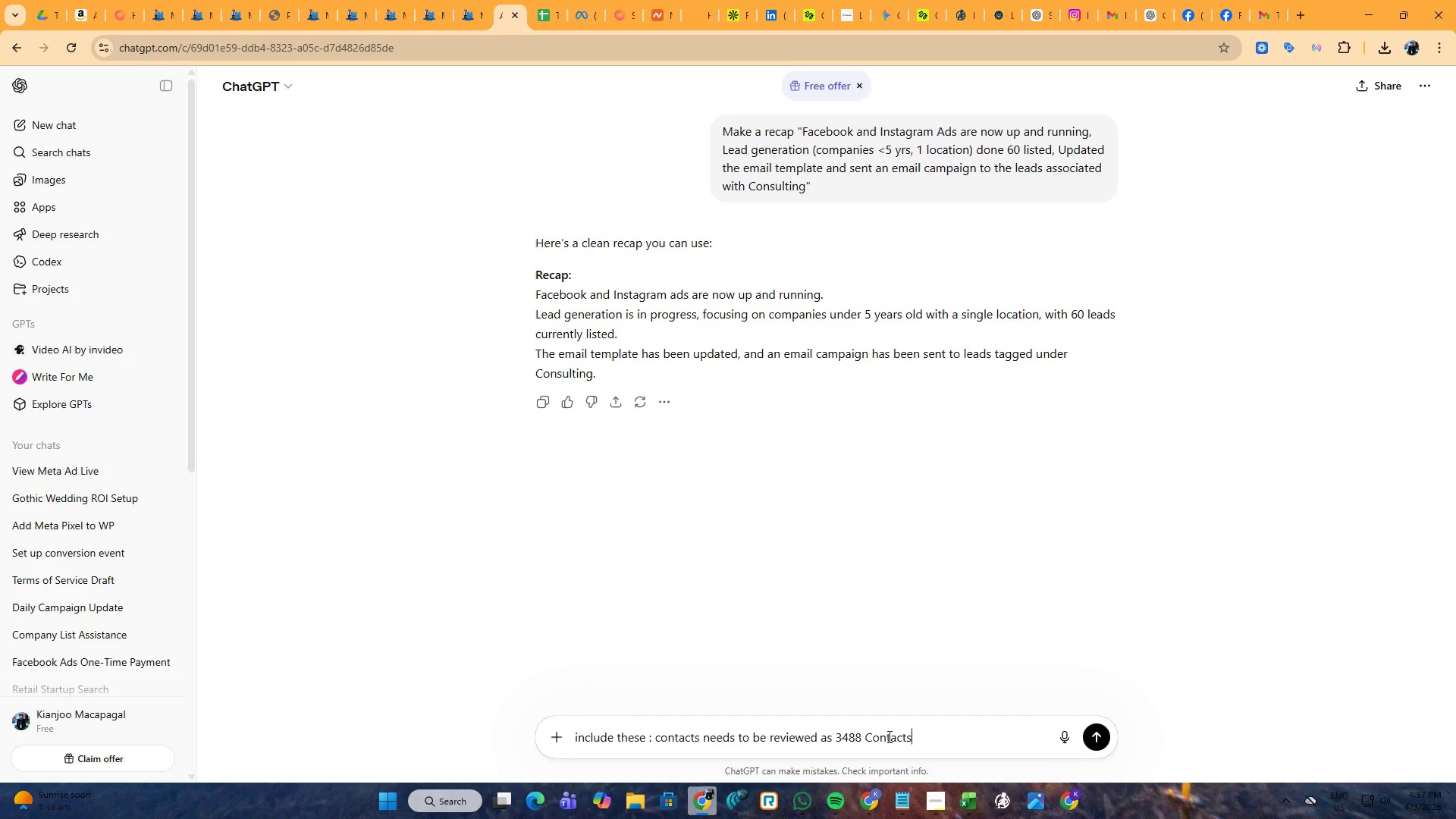 
type( are in the CRM but )
 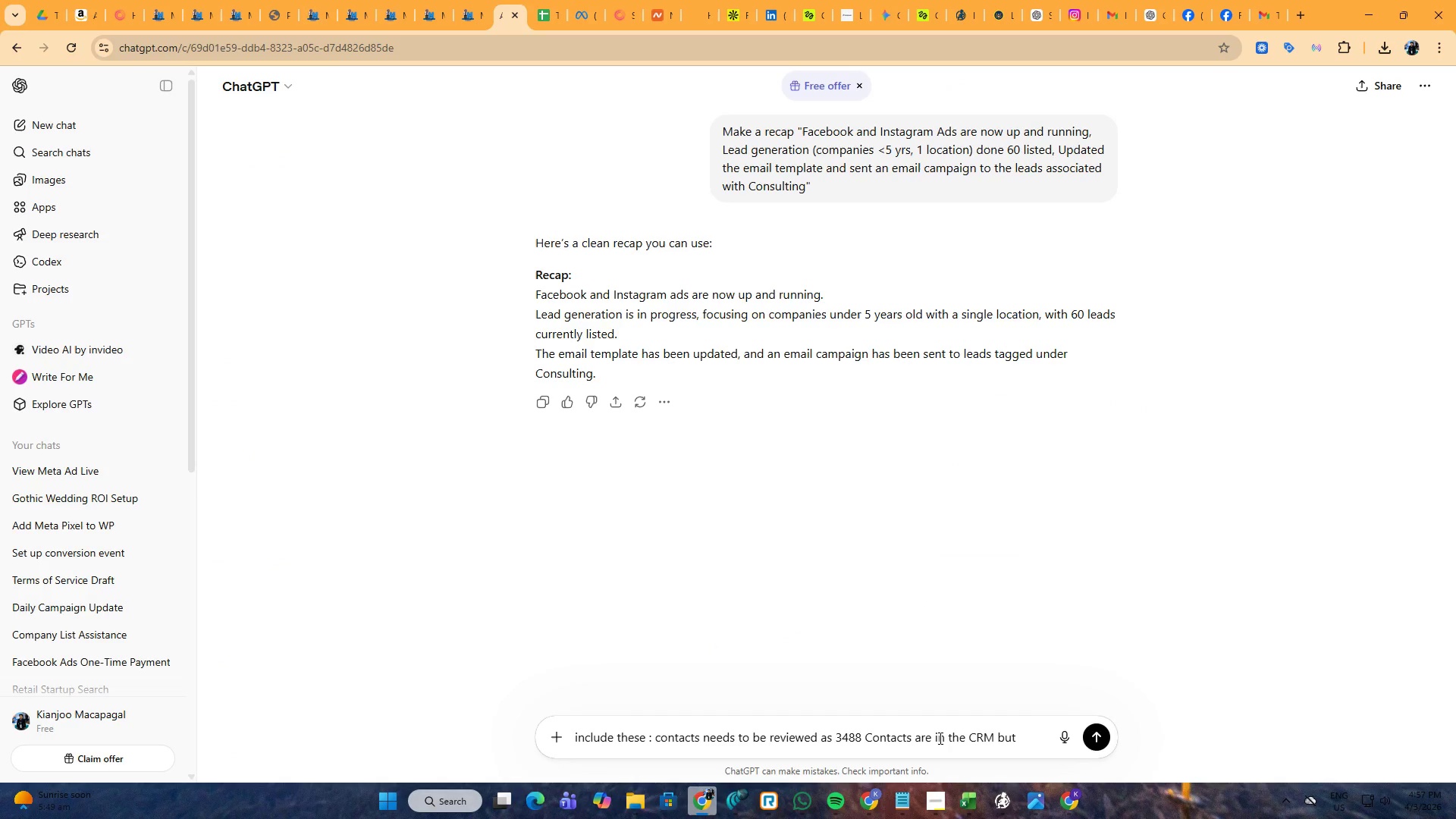 
type(most of them don't have email )
 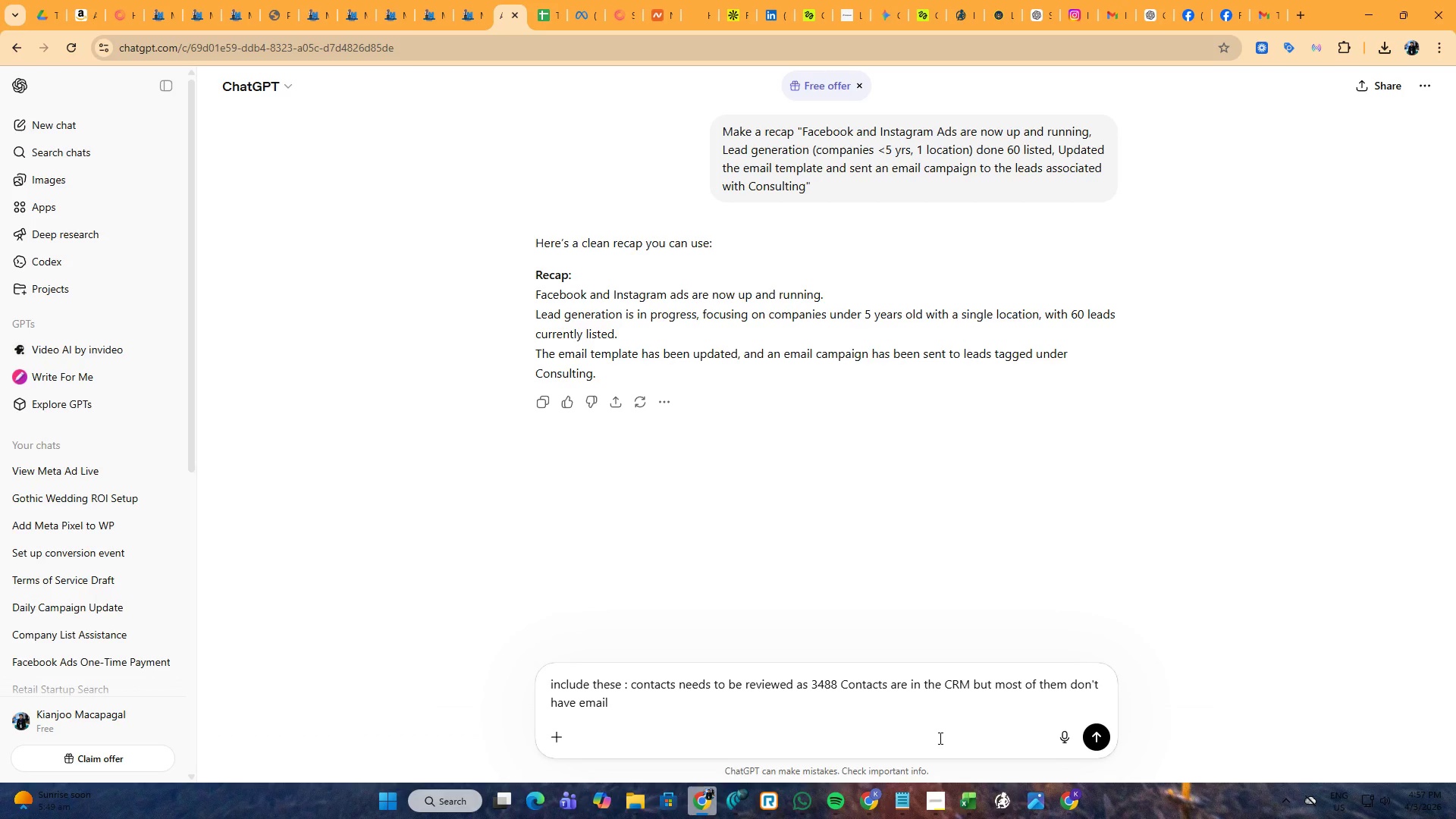 
type(but based on the files on my end there's s)
key(Backspace)
key(Backspace)
key(Backspace)
type( )
key(Backspace)
key(Backspace)
type('s this file that has 3000- )
key(Backspace)
key(Backspace)
type(+ without emails w)
key(Backspace)
type(")
 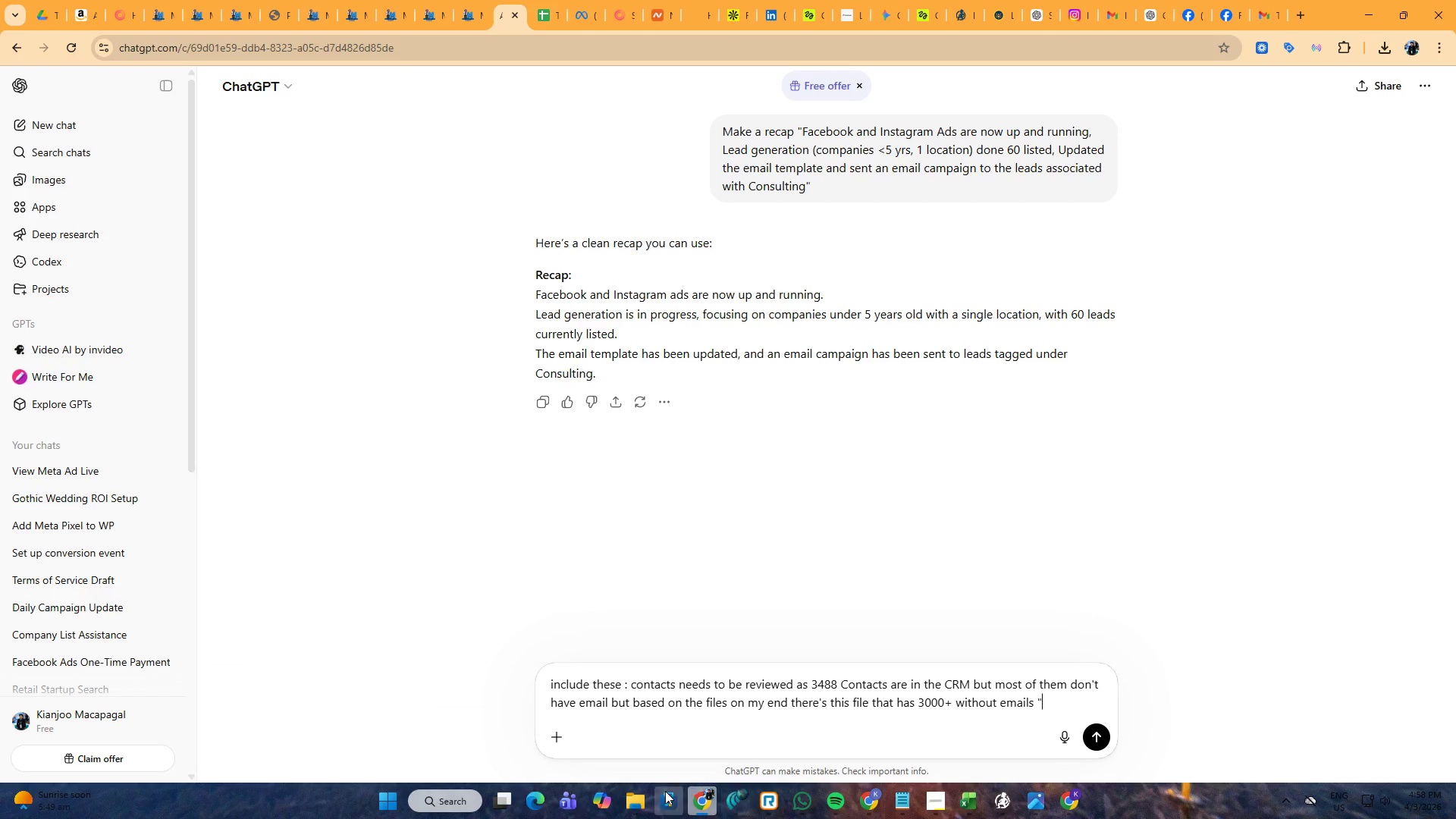 
left_click([645, 795])
 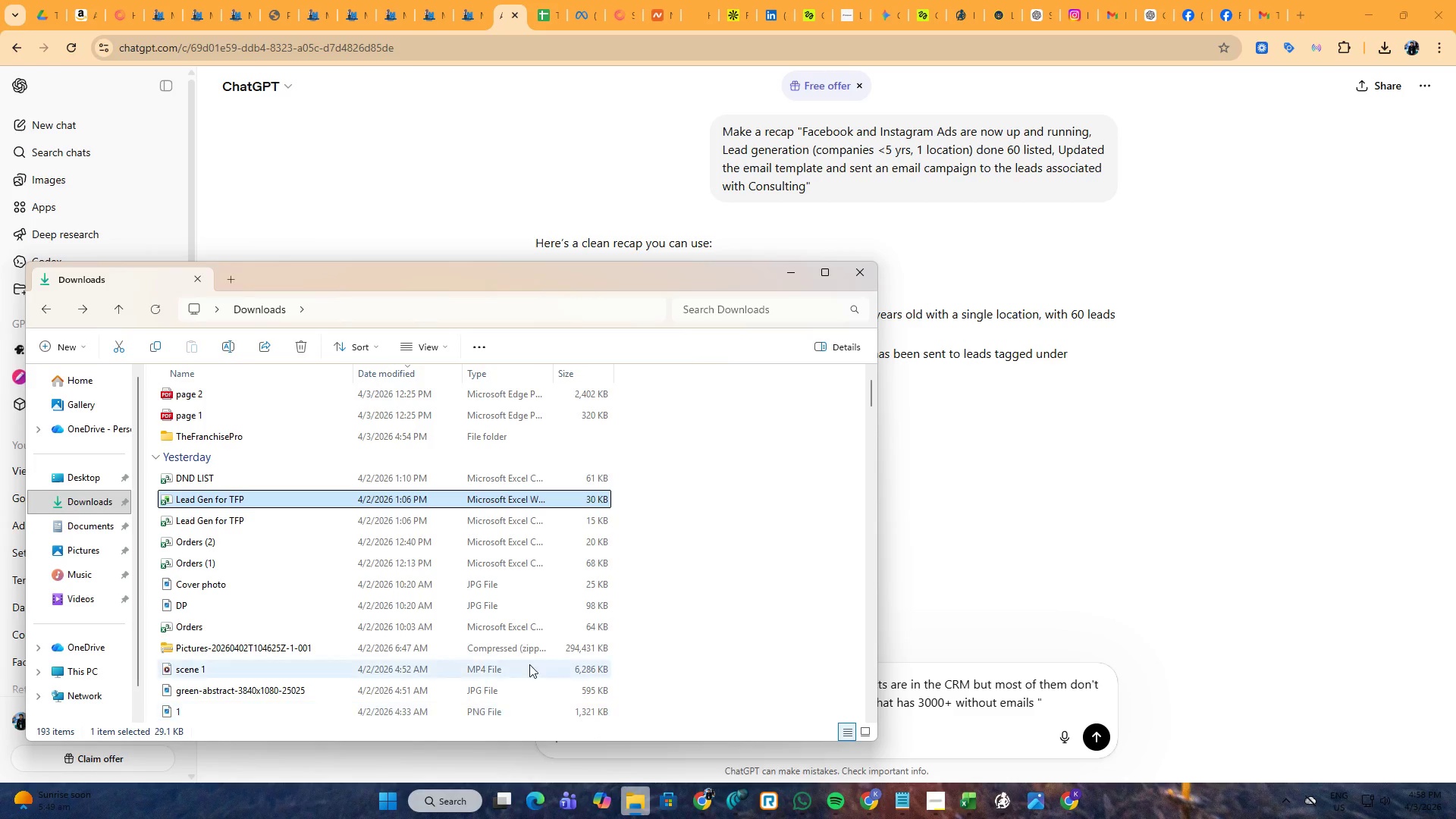 
scroll: coordinate [391, 523], scroll_direction: up, amount: 8.0
 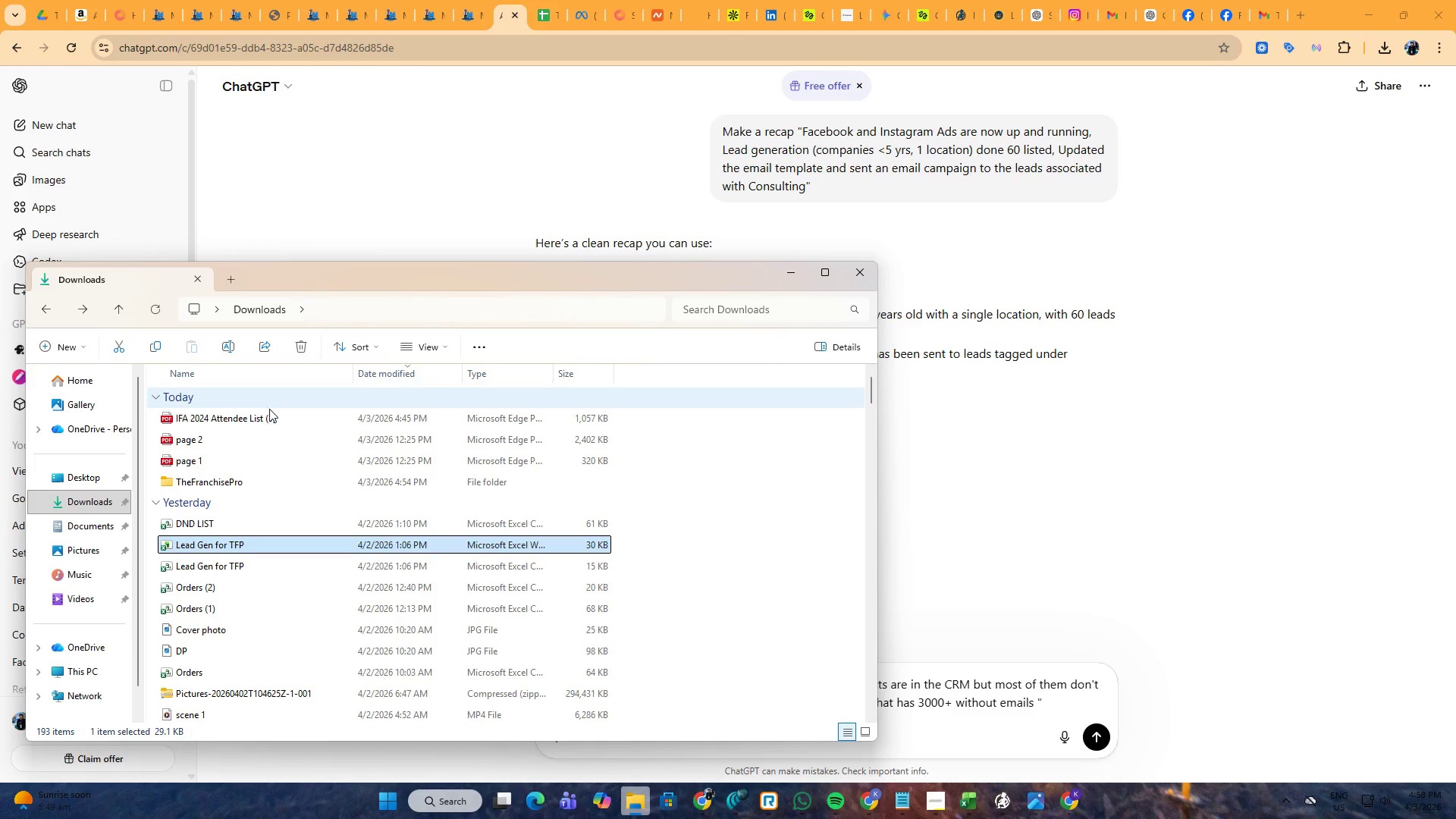 
left_click([271, 422])
 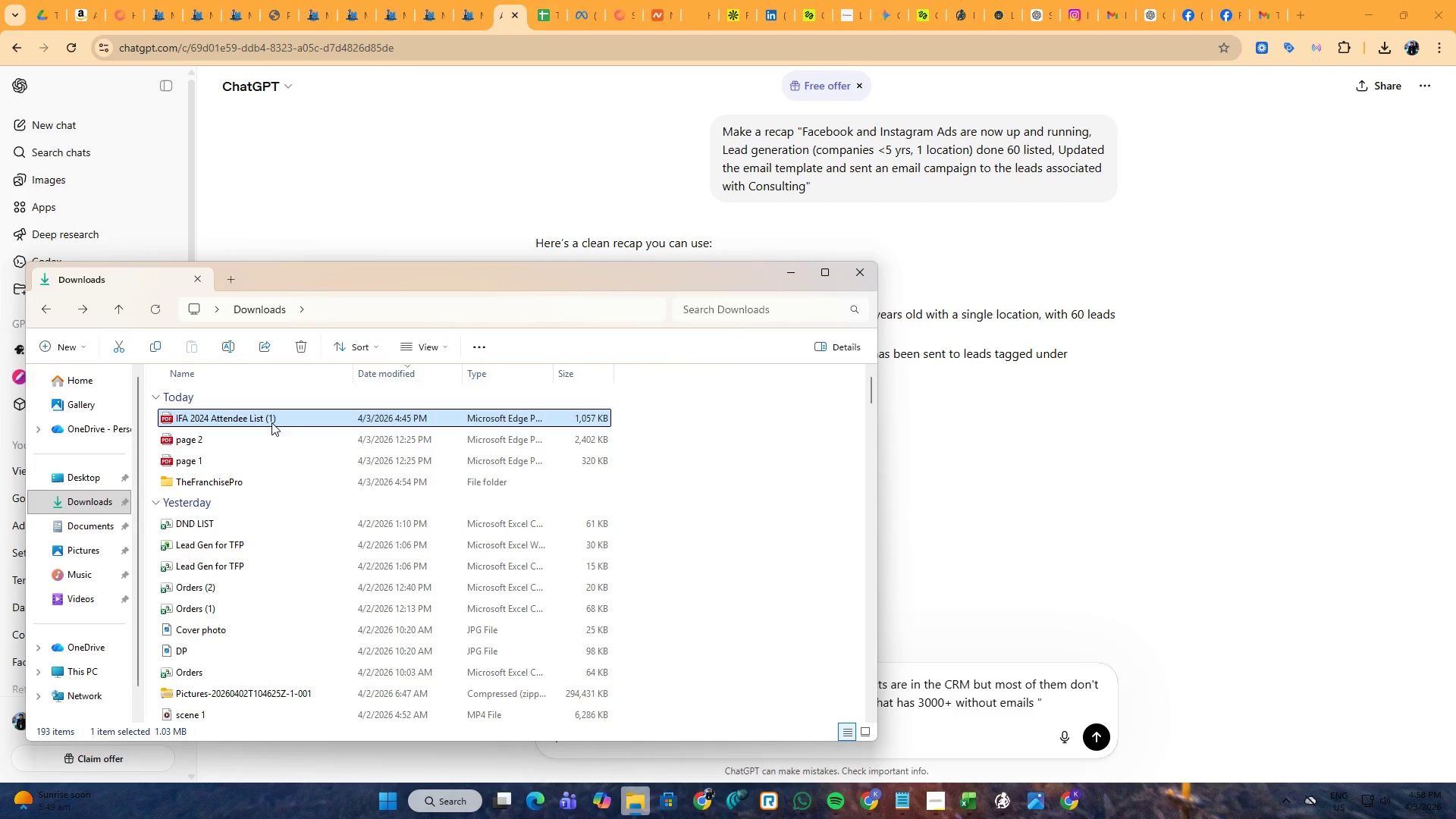 
right_click([271, 422])
 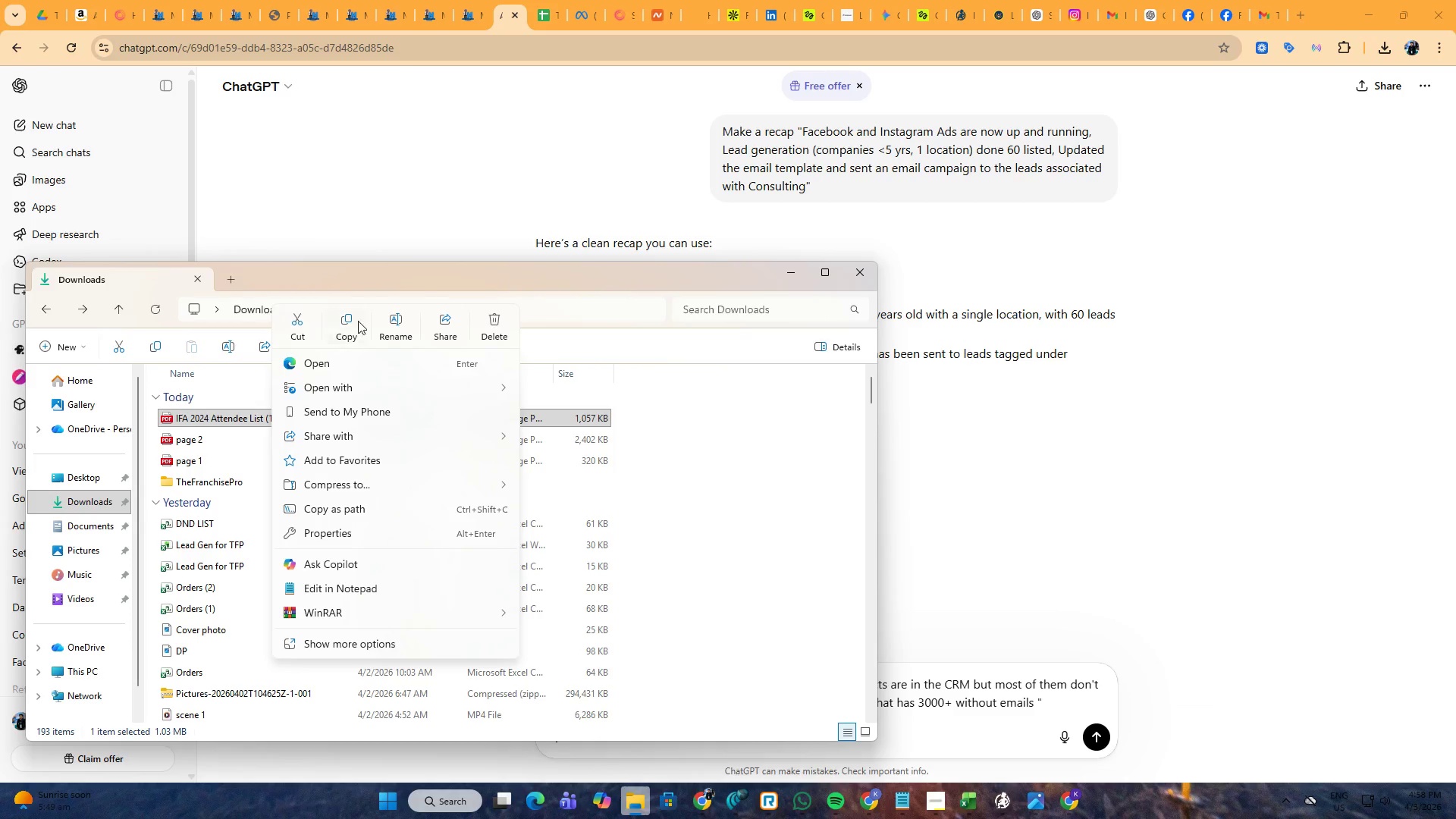 
left_click([380, 315])
 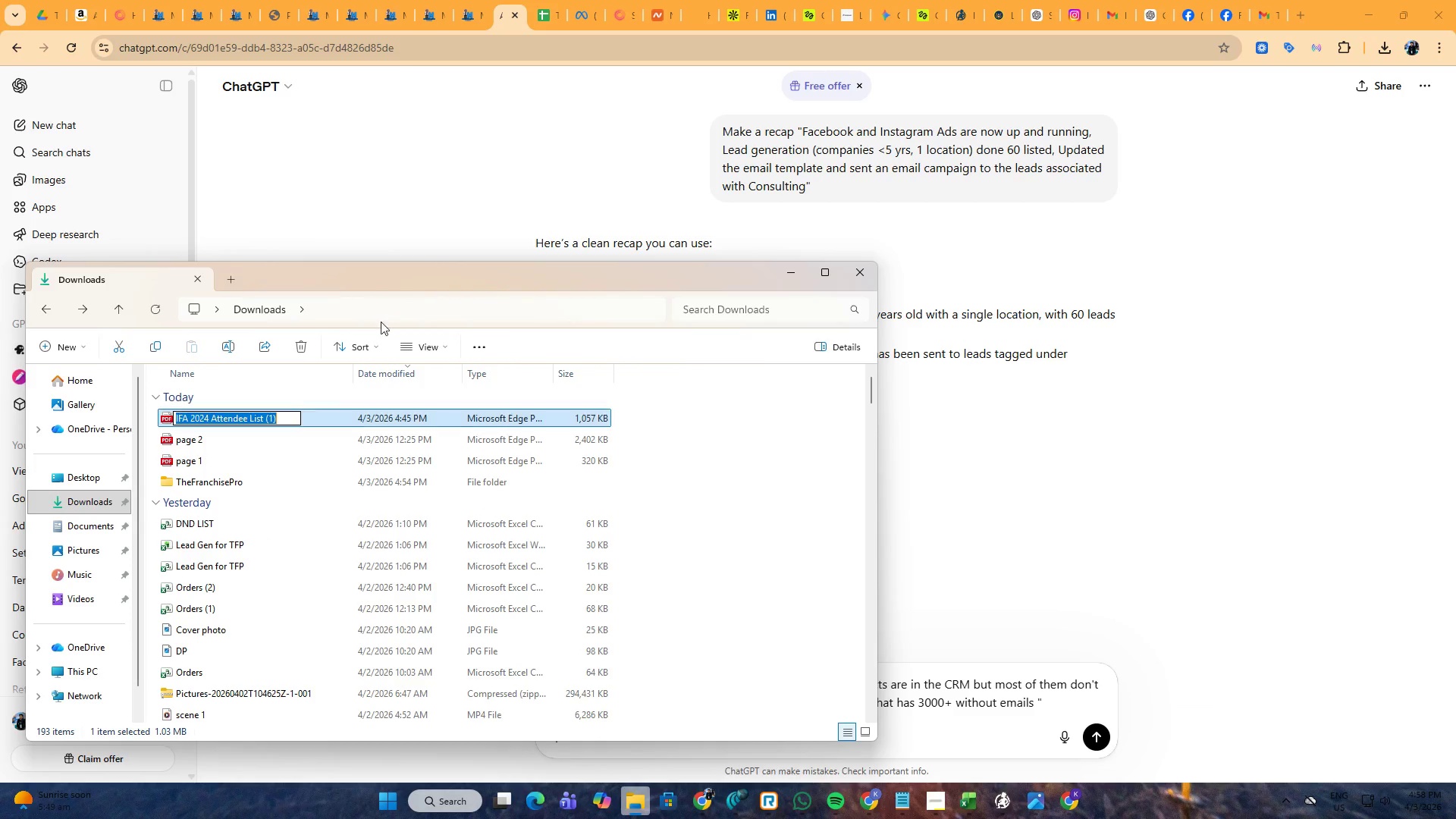 
key(Control+ControlLeft)
 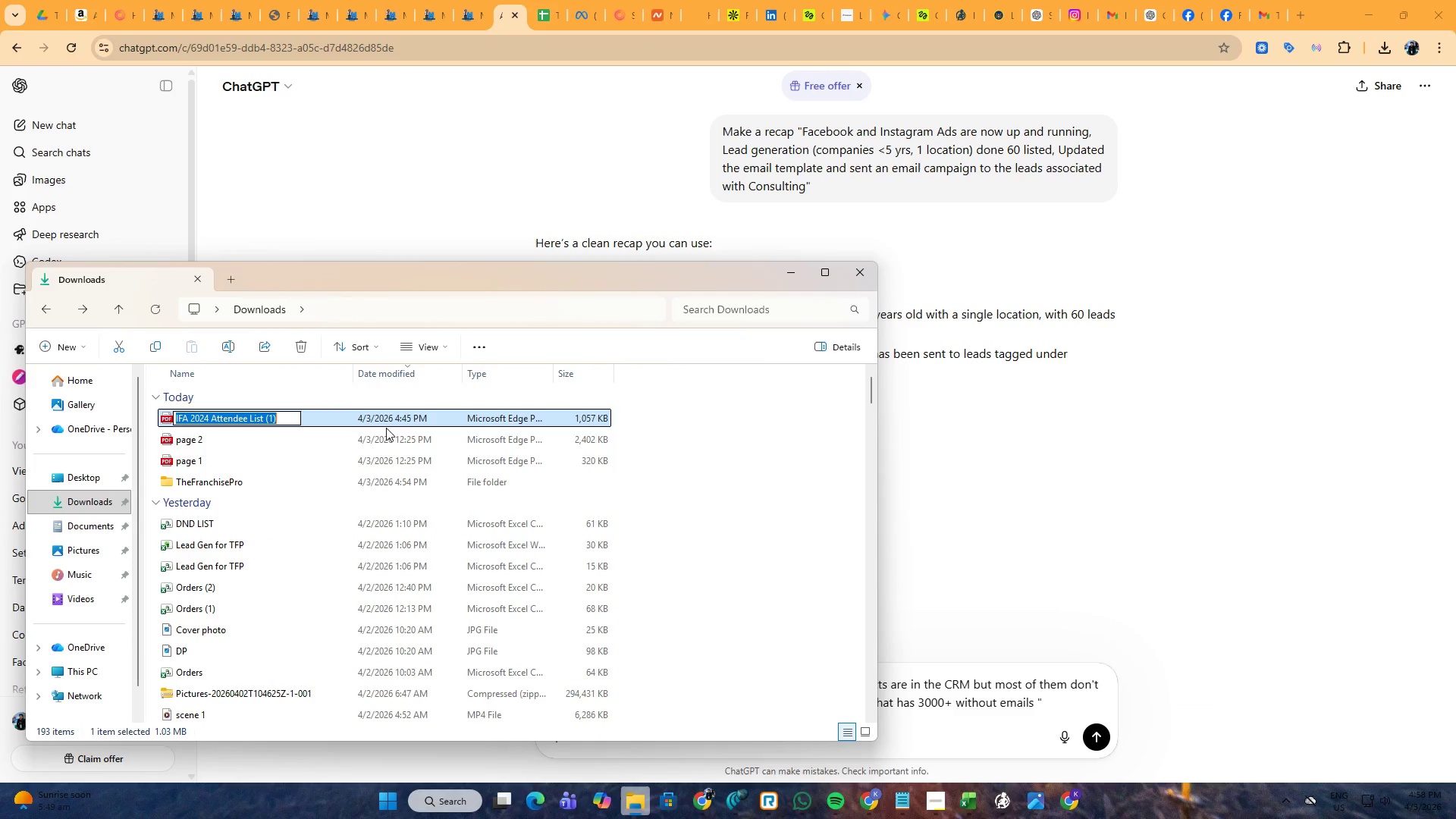 
key(Control+C)
 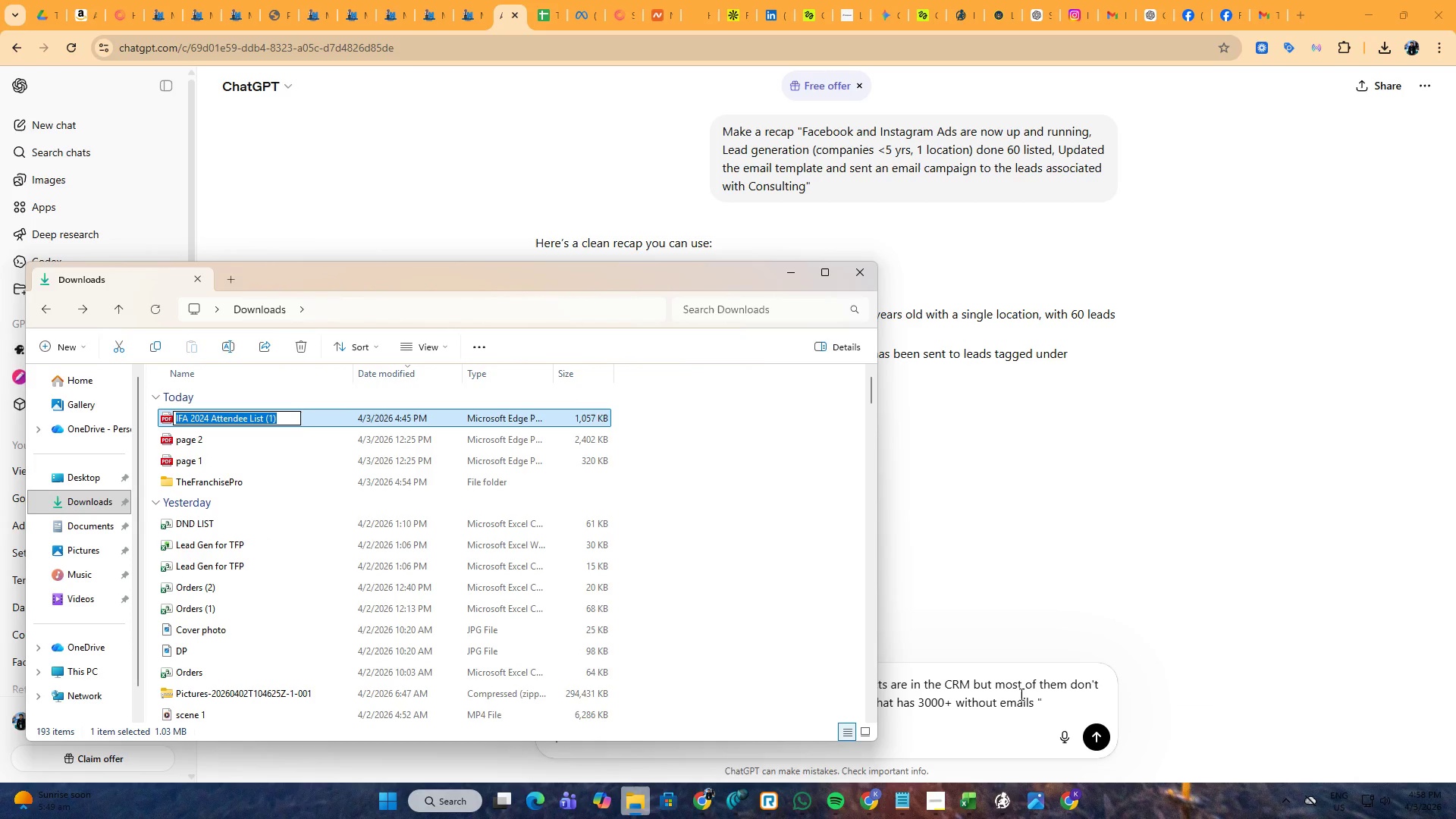 
left_click([1045, 701])
 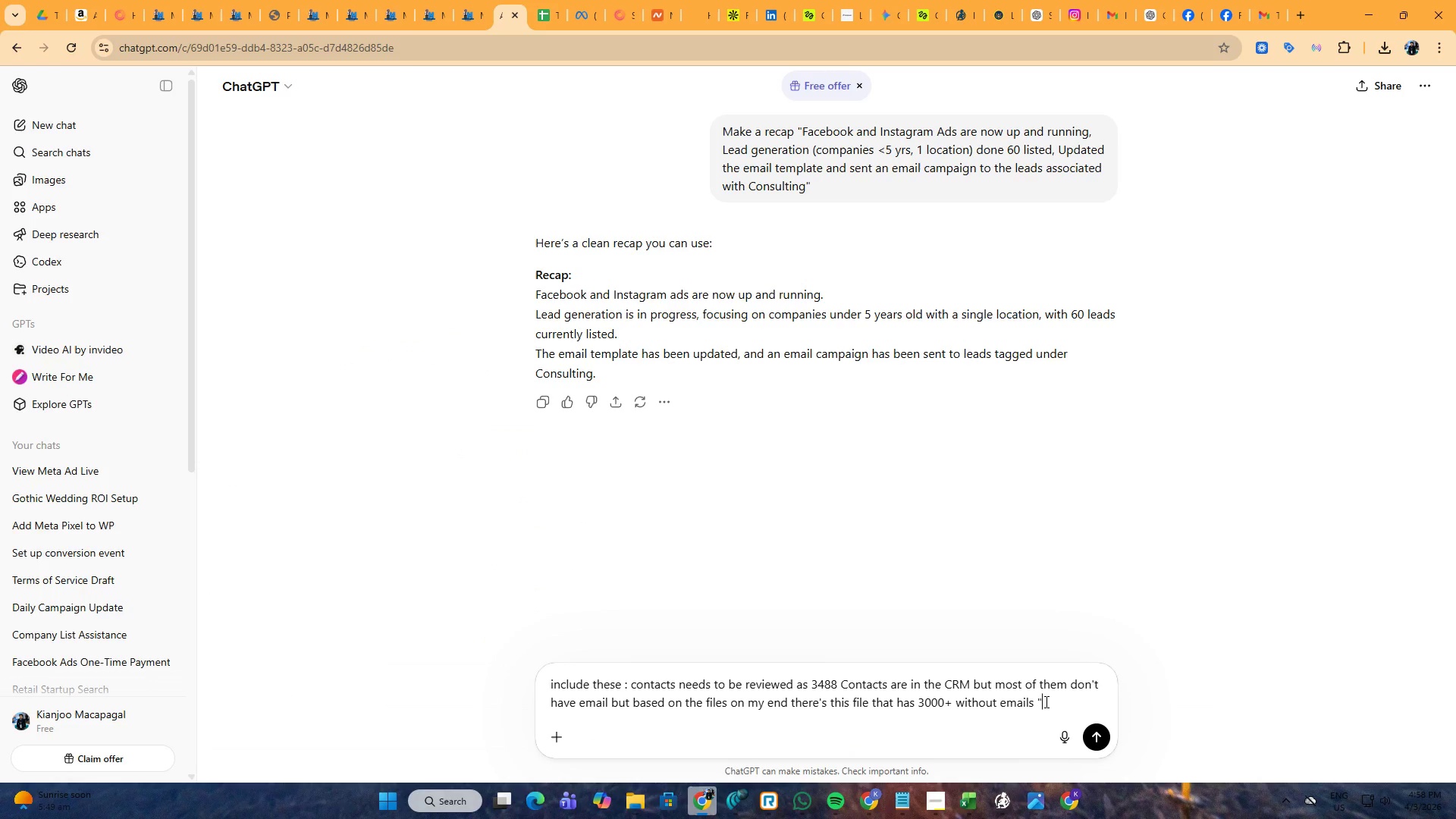 
key(Control+ControlLeft)
 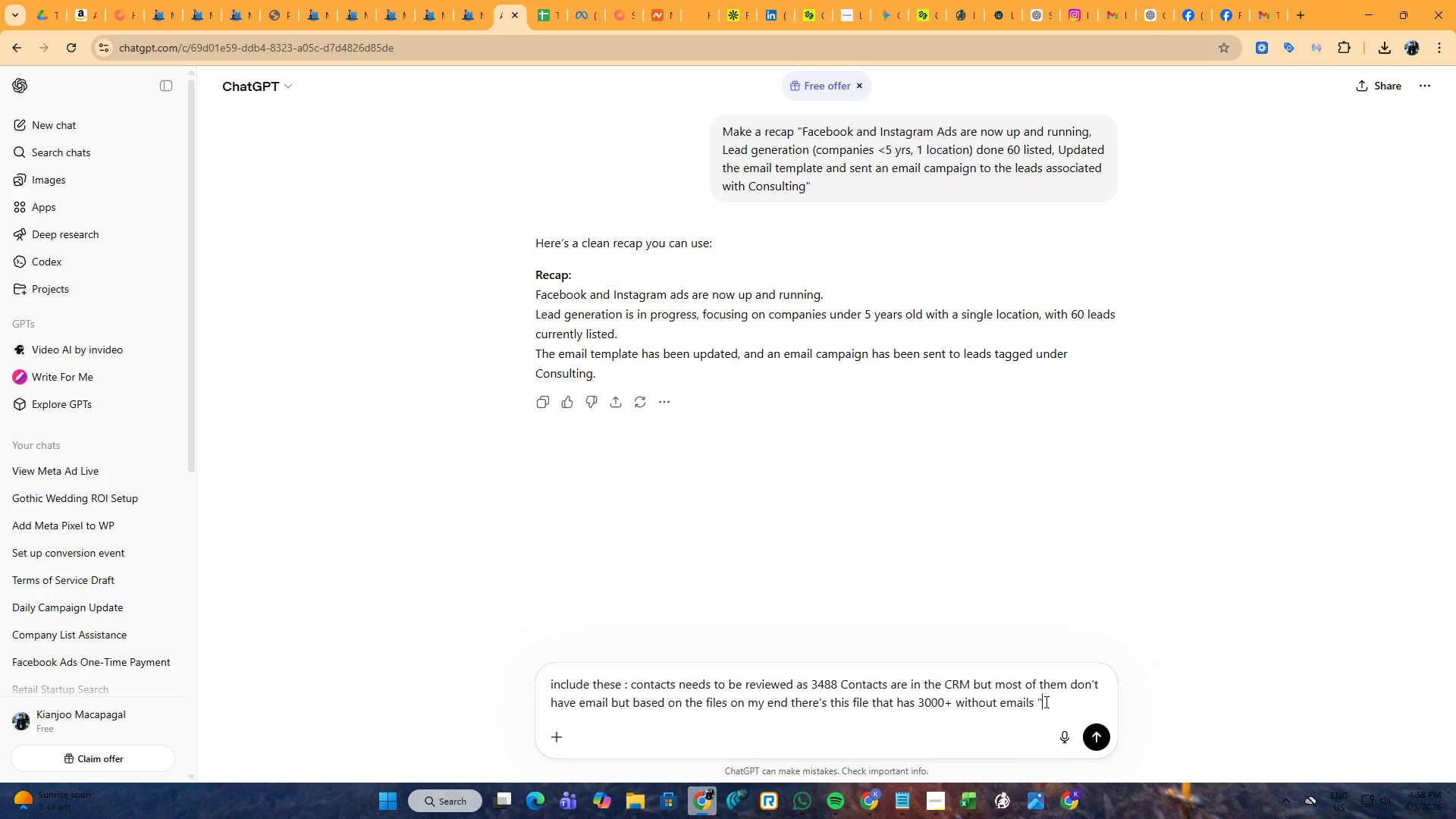 
key(Control+V)
 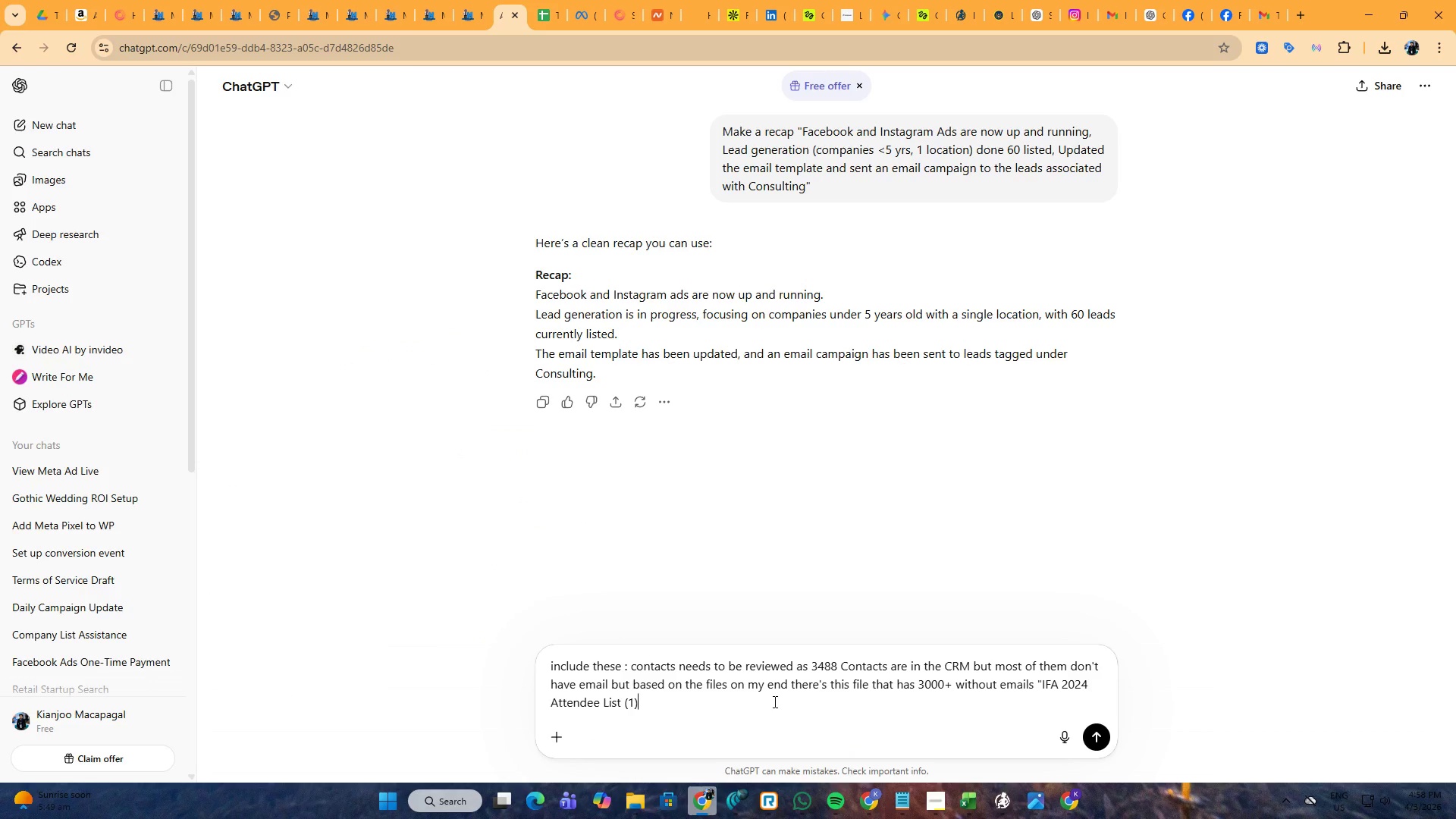 
key(Backspace)
 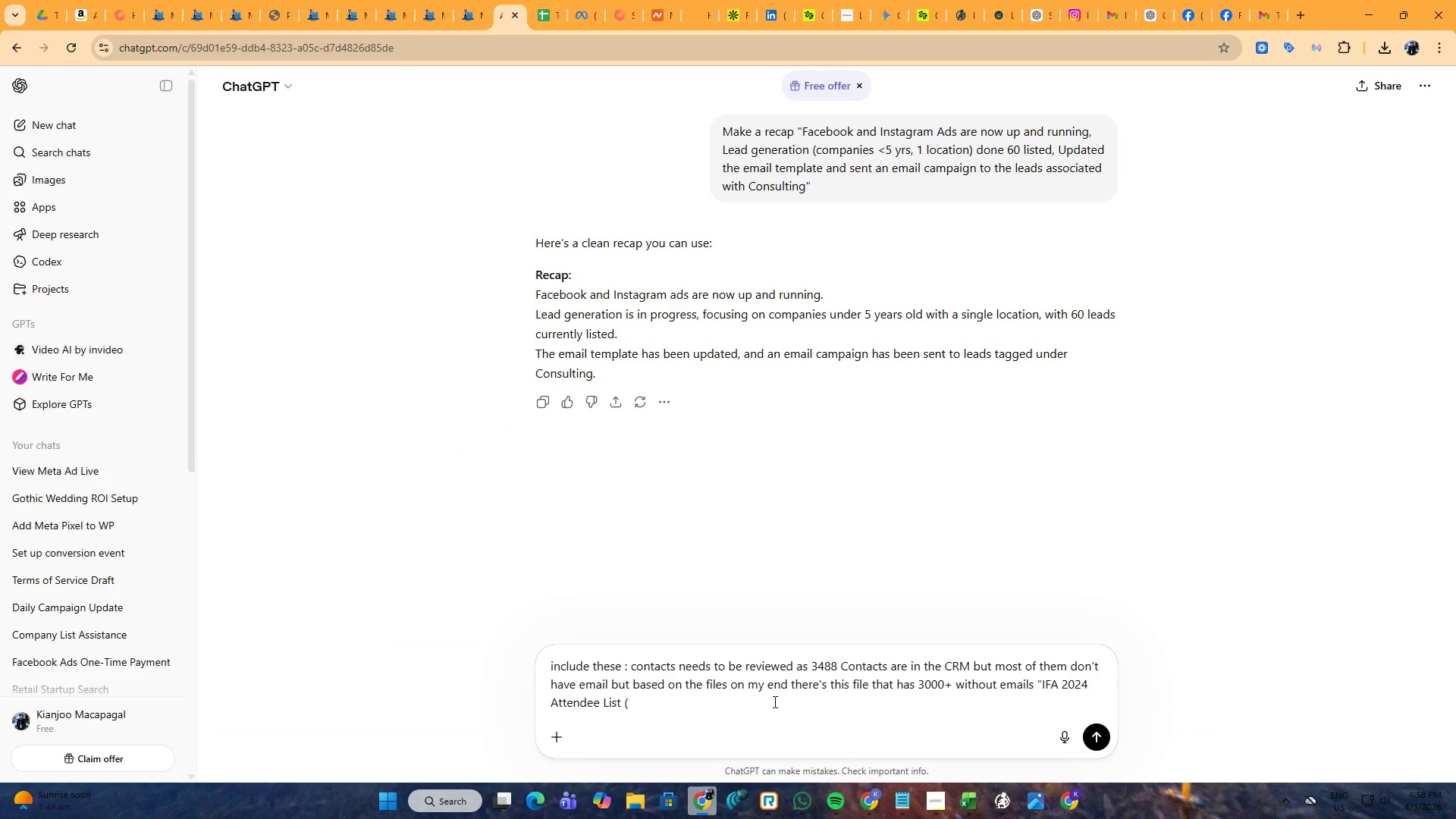 
key(Backspace)
 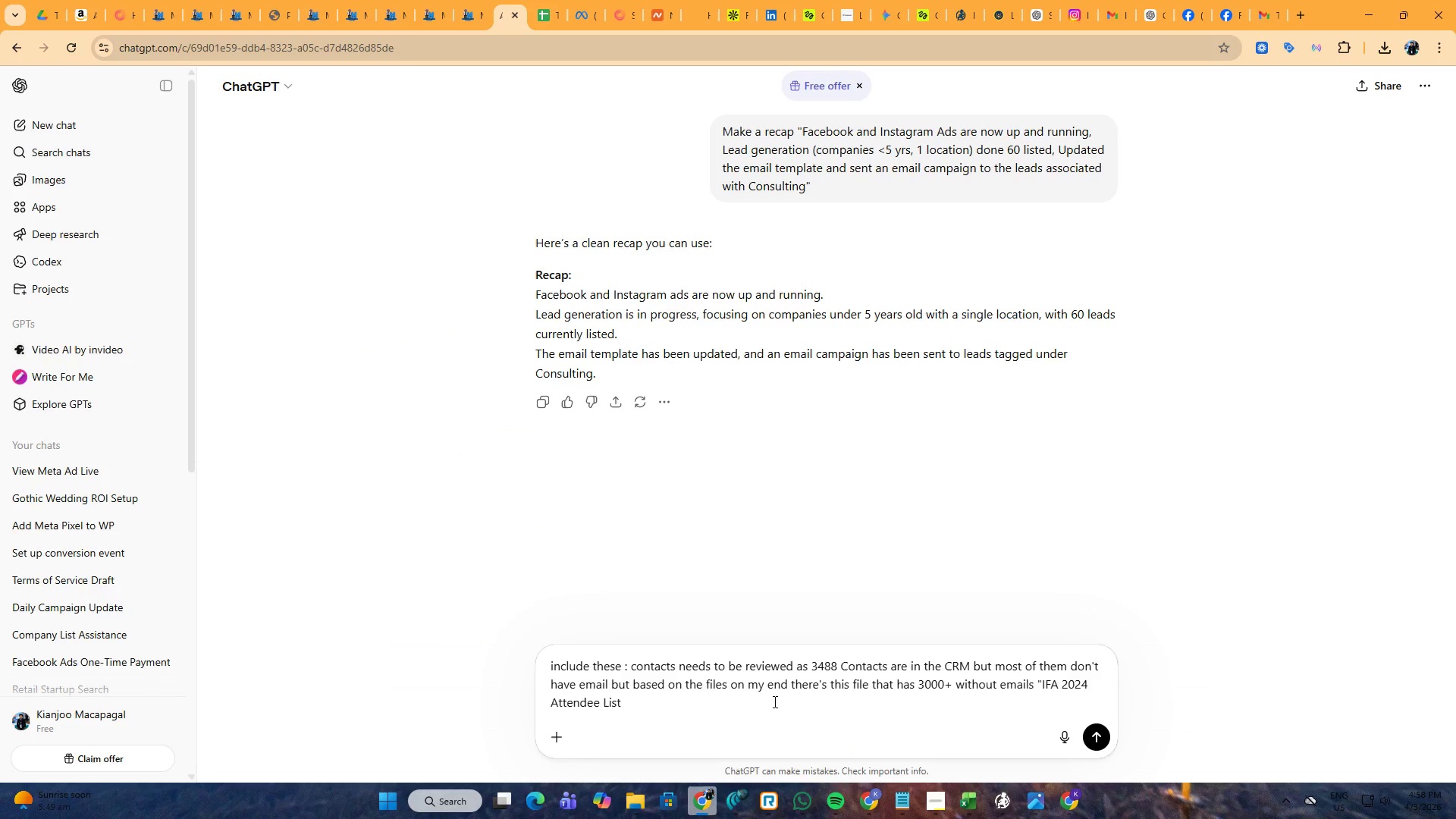 
key(Backspace)
 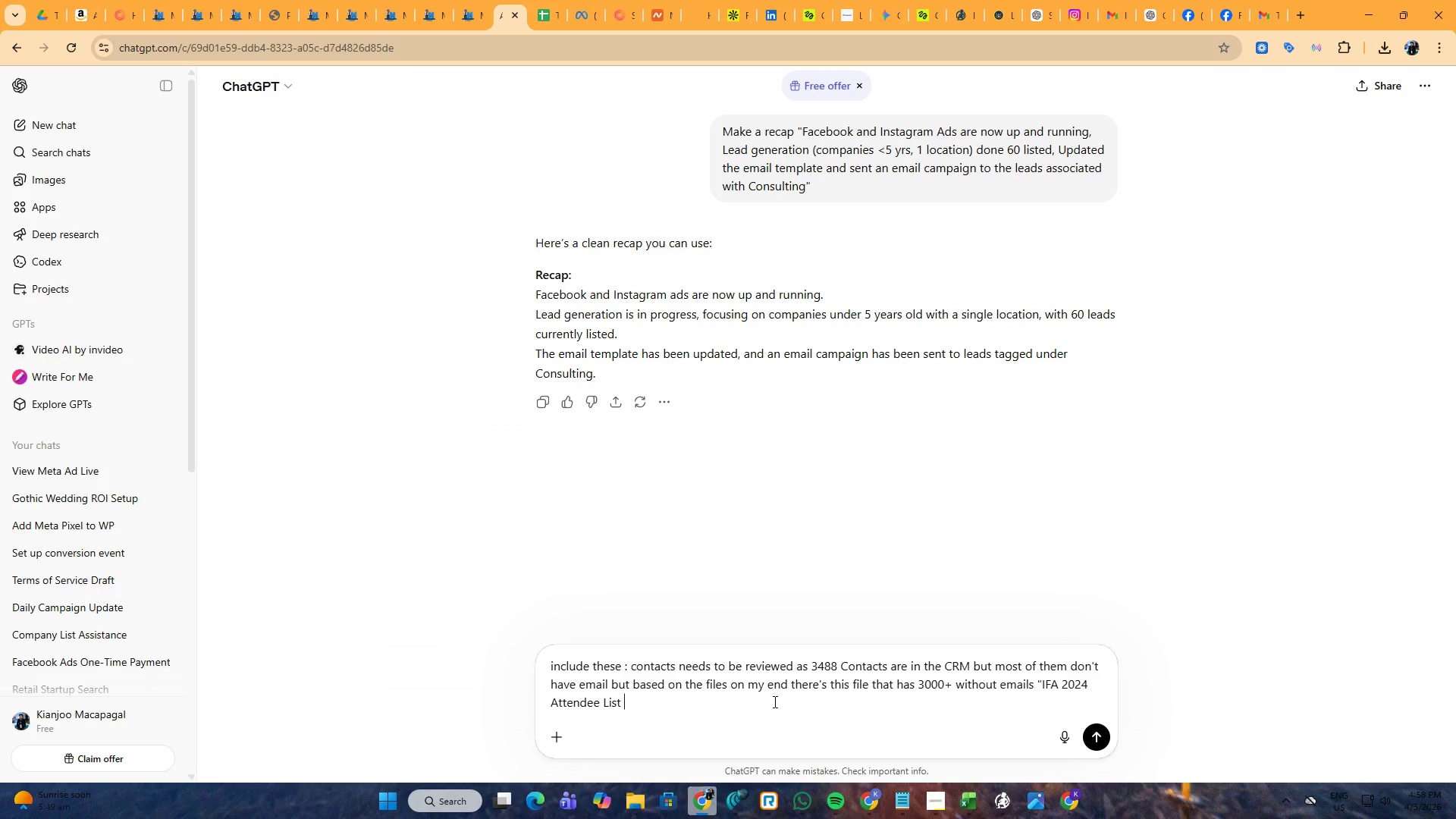 
key(Shift+Quote)
 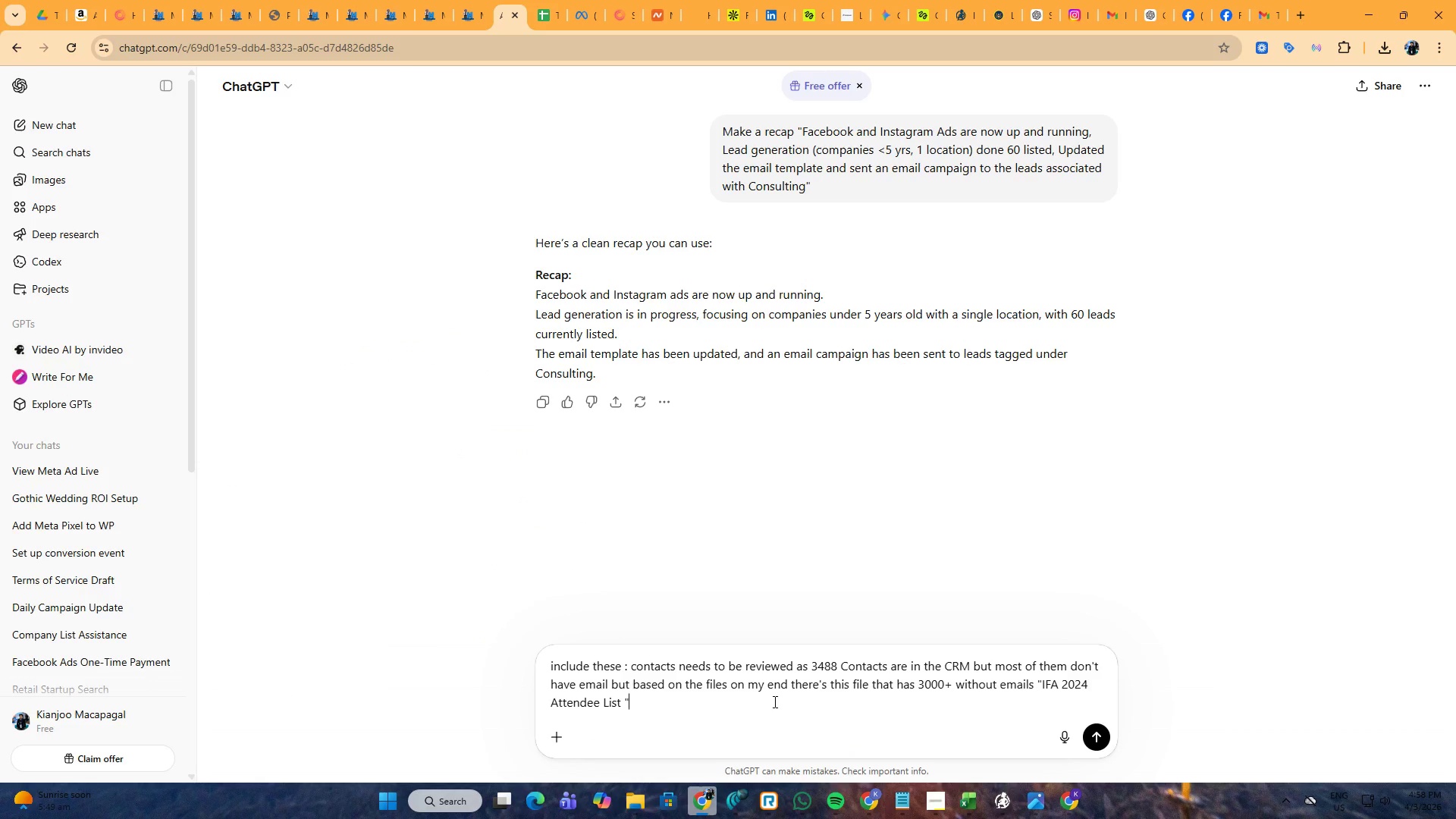 
key(Backspace)
 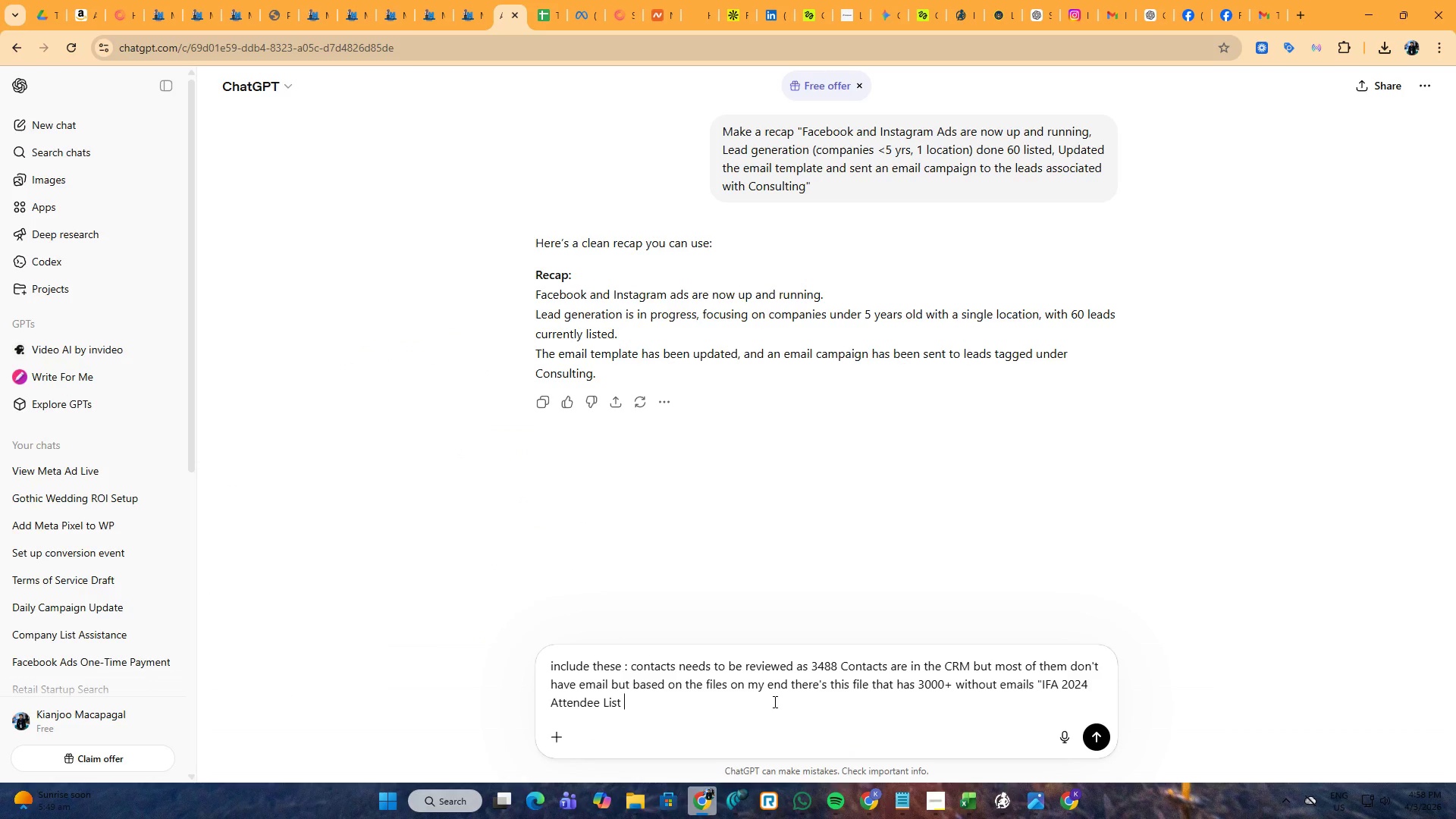 
key(Backspace)
 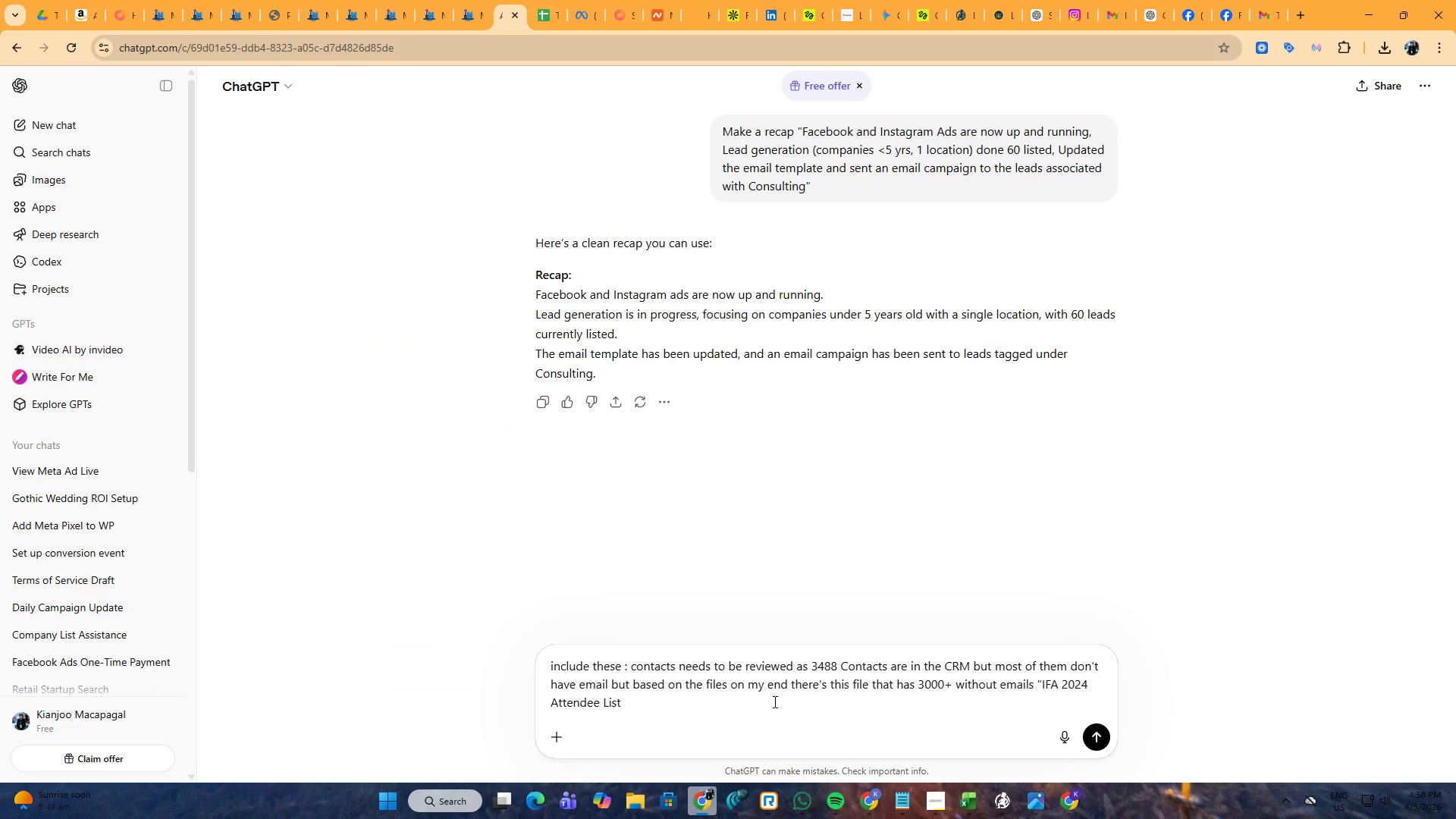 
key(Shift+ShiftLeft)
 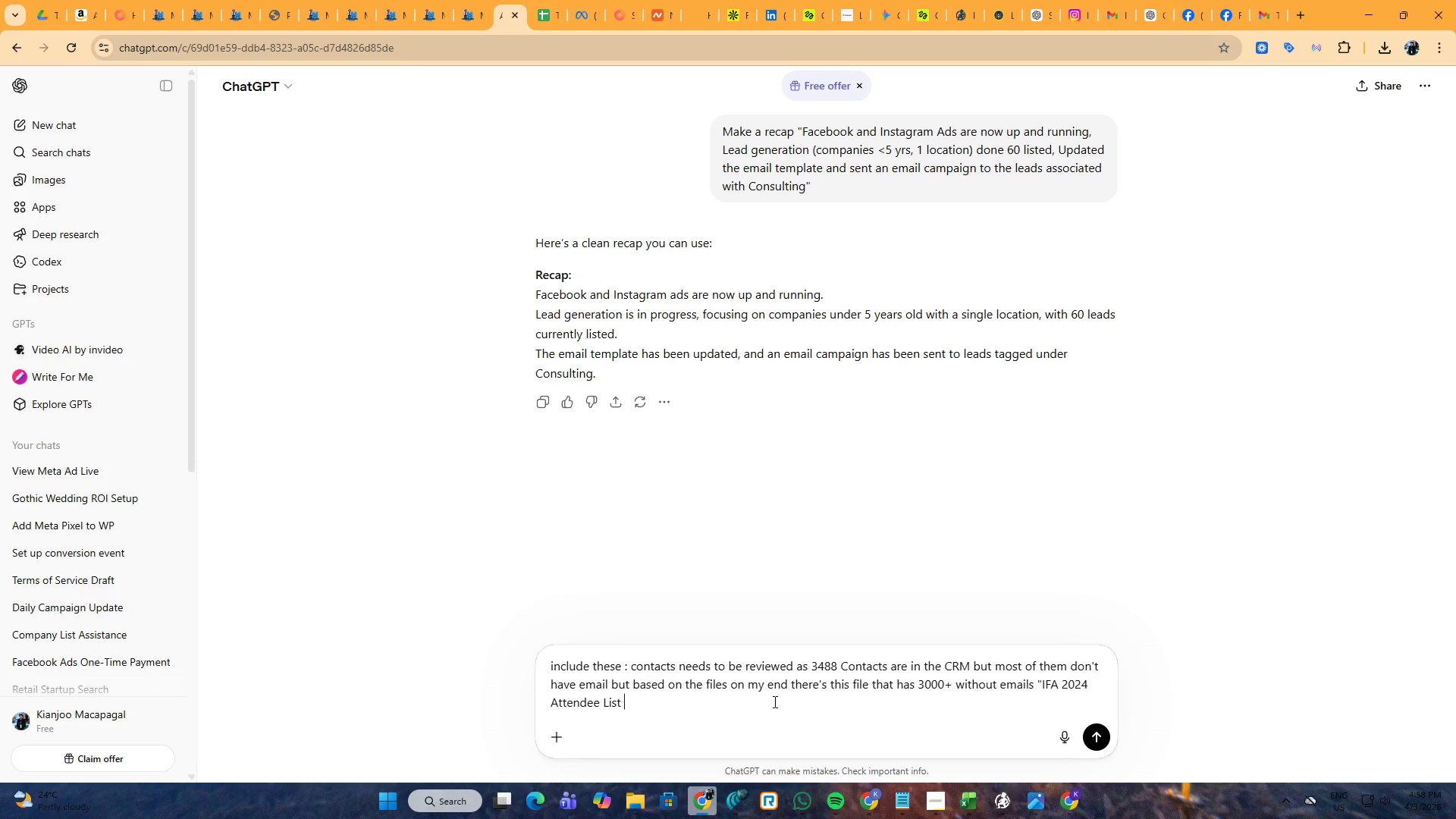 
key(Space)
 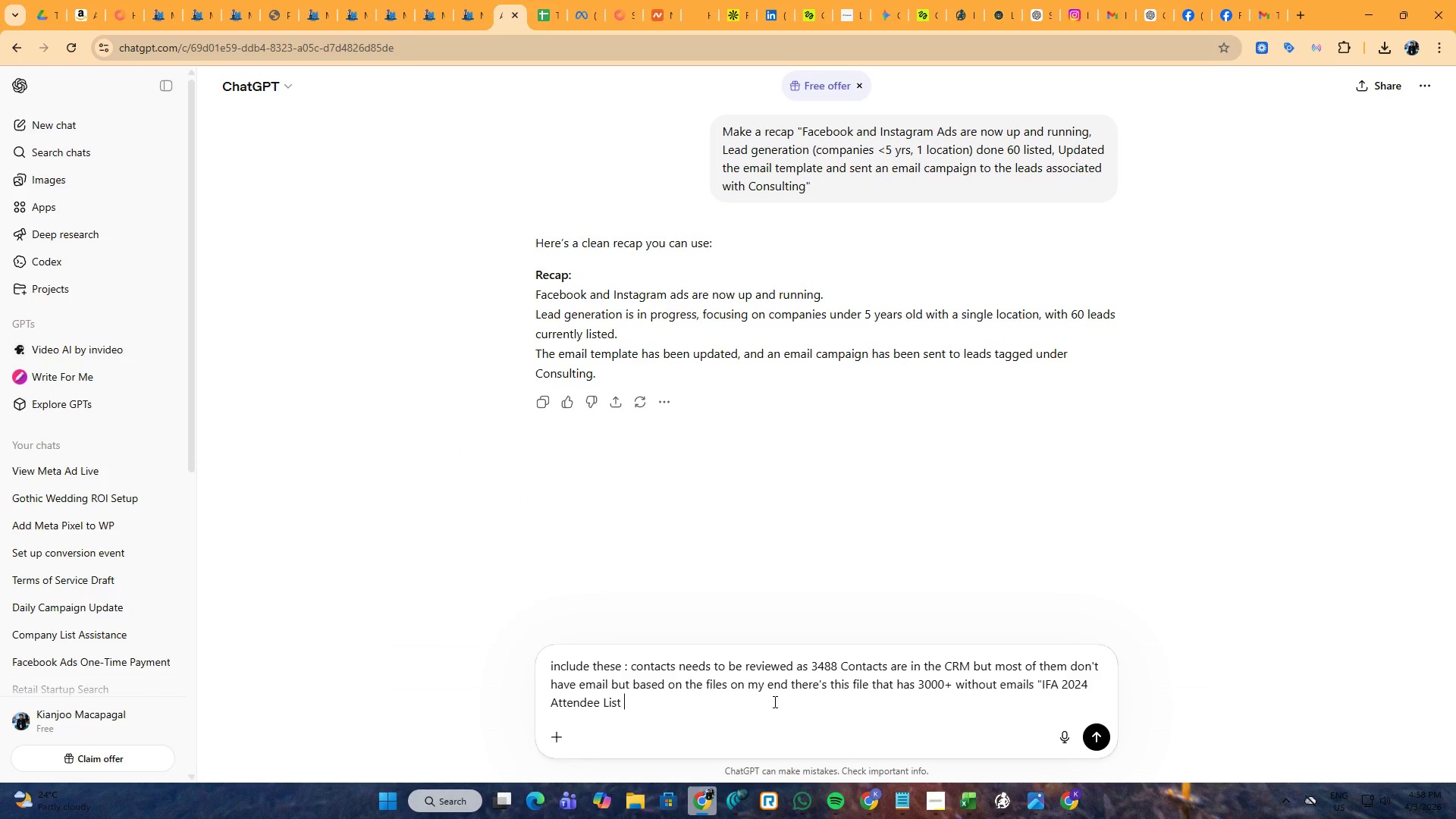 
key(Shift+ShiftLeft)
 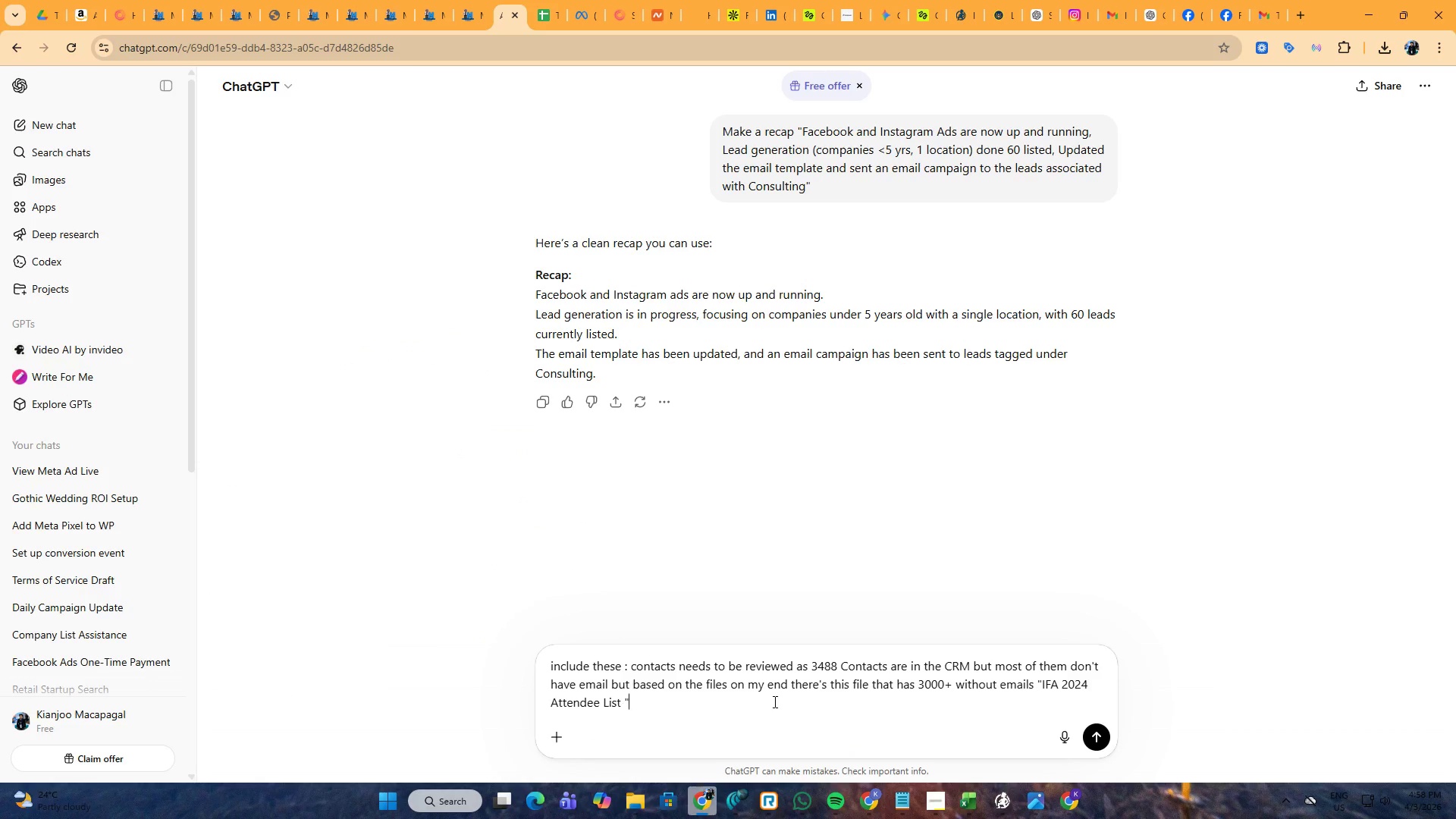 
key(Shift+Quote)
 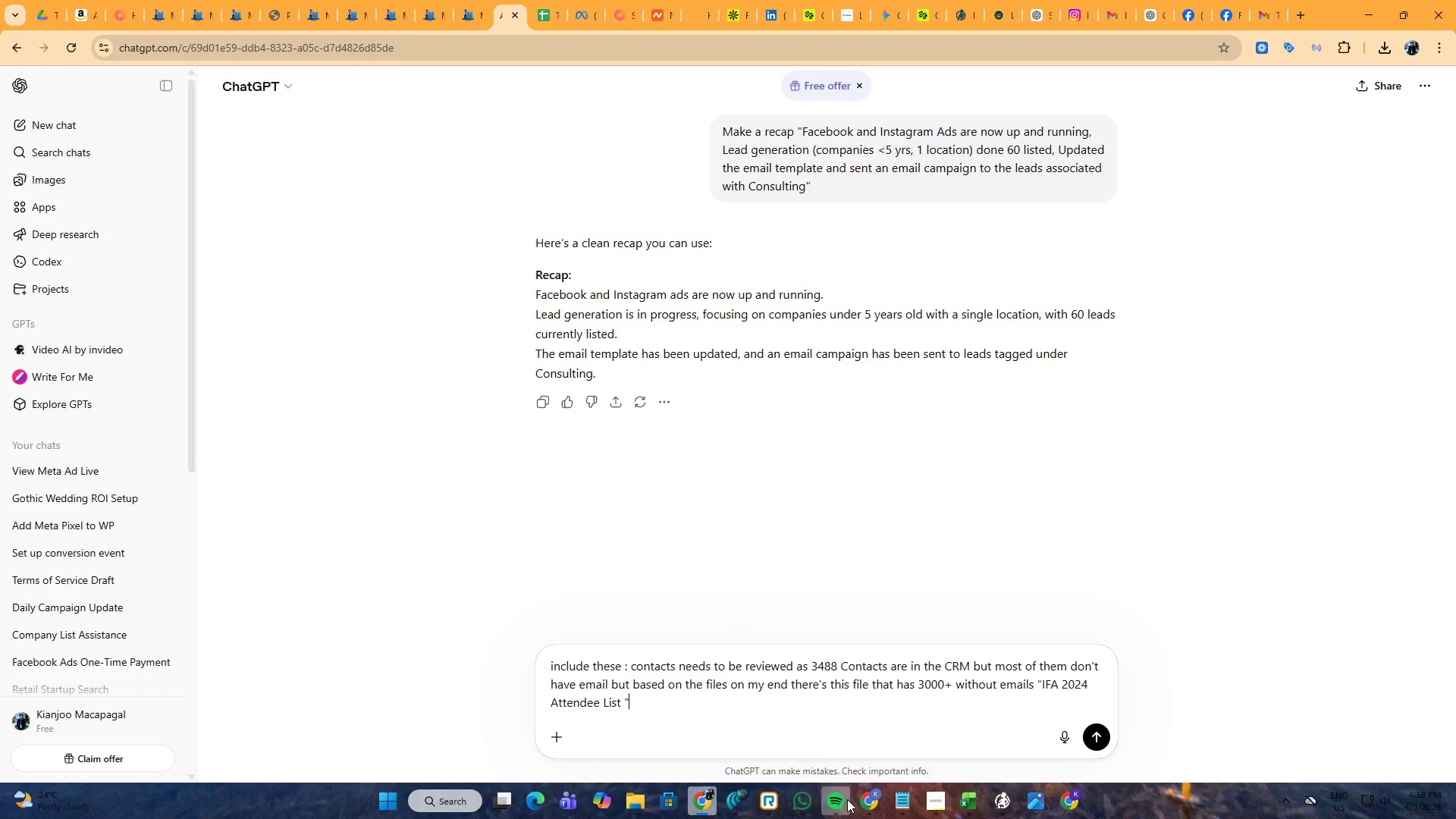 
left_click([810, 799])
 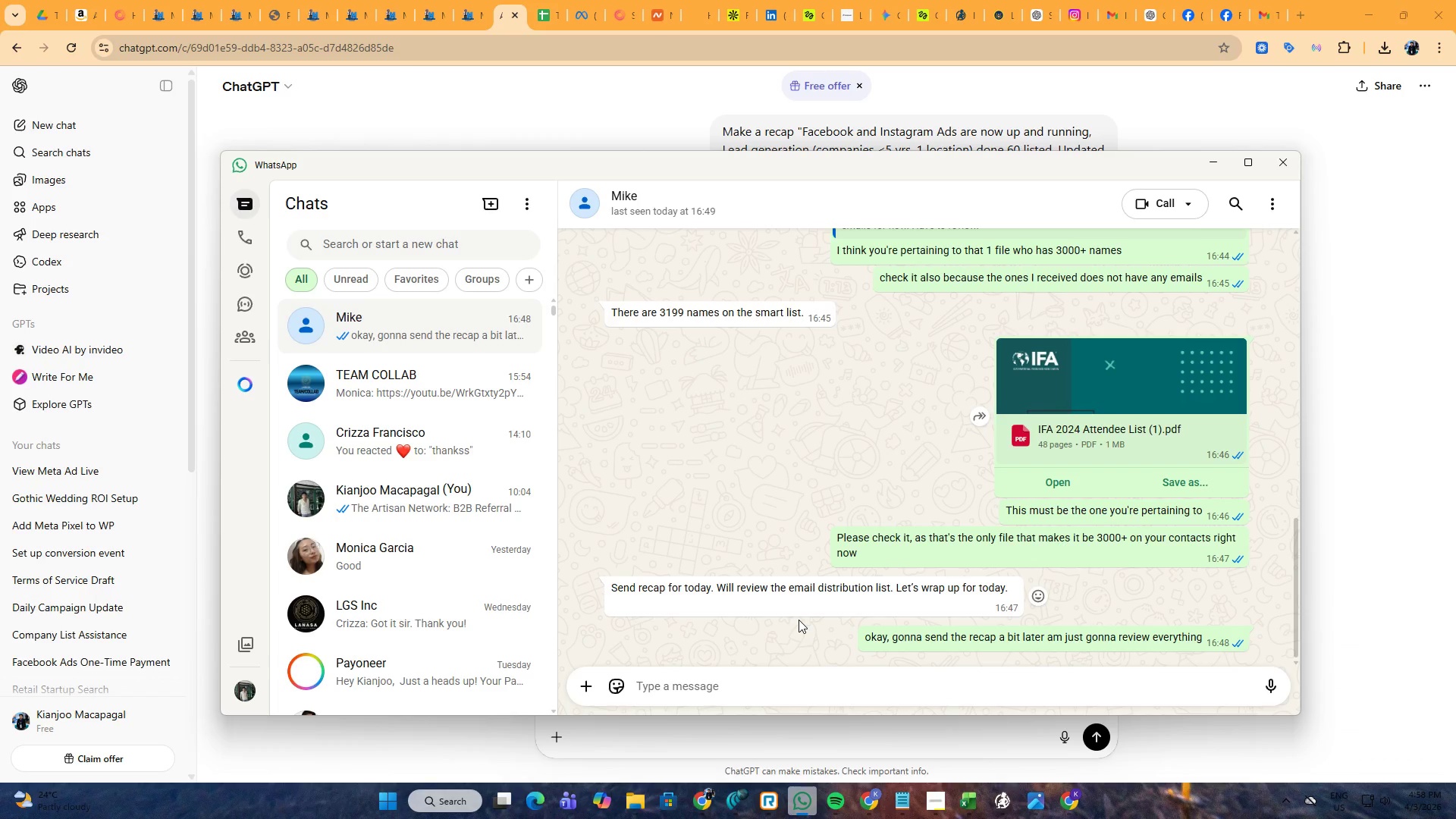 
scroll: coordinate [799, 620], scroll_direction: up, amount: 19.0
 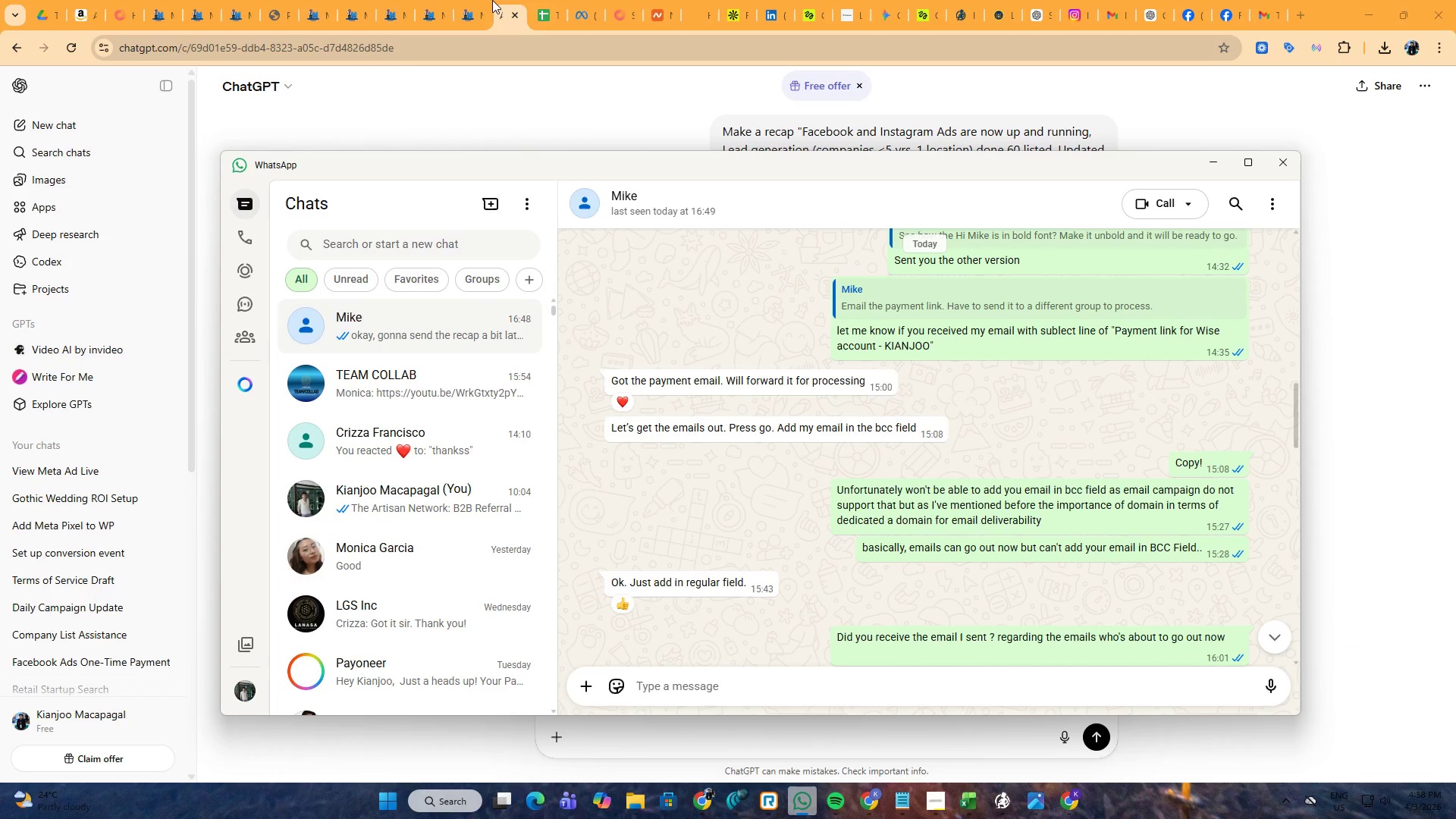 
left_click([501, 0])
 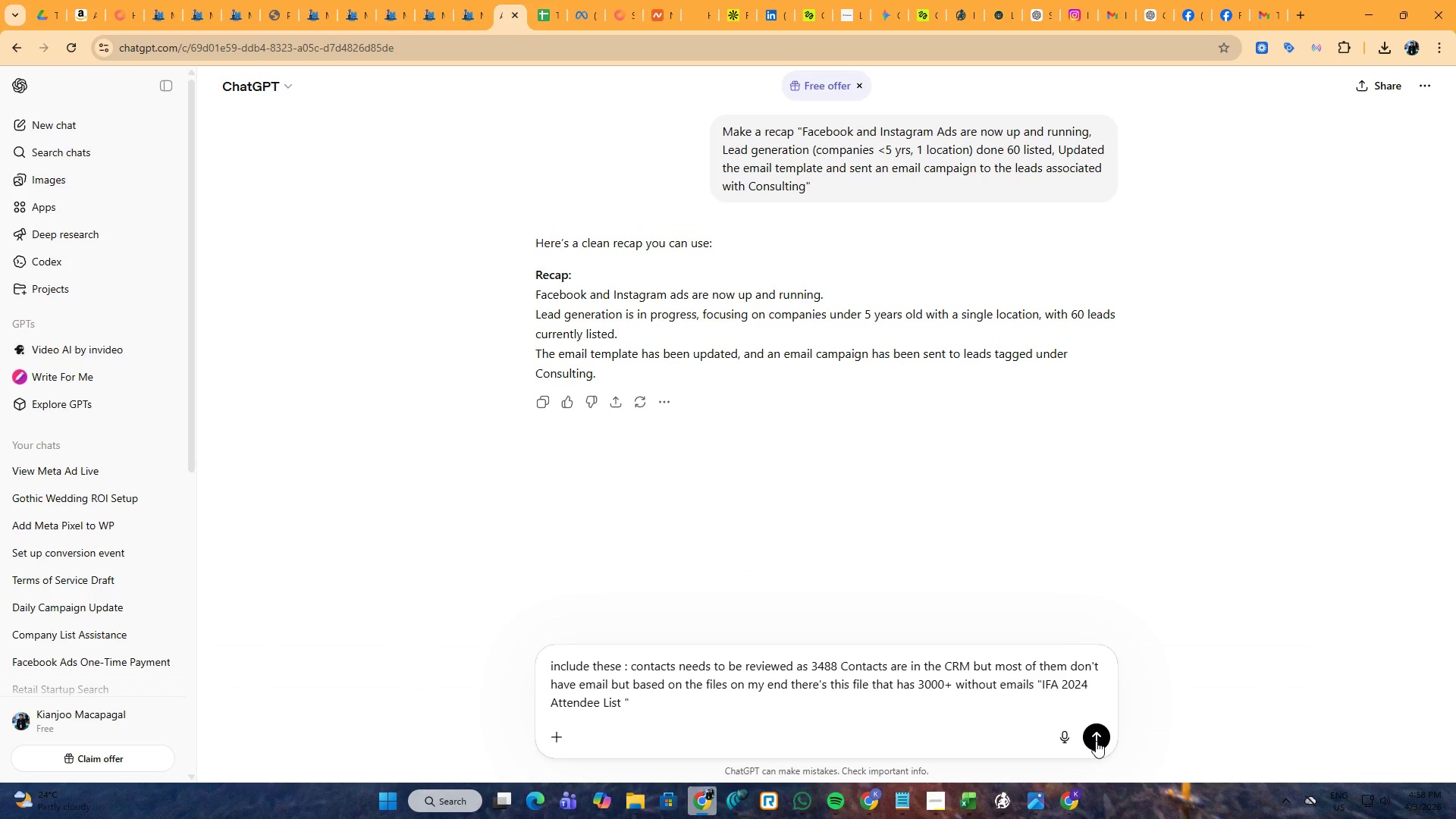 
left_click([1096, 741])
 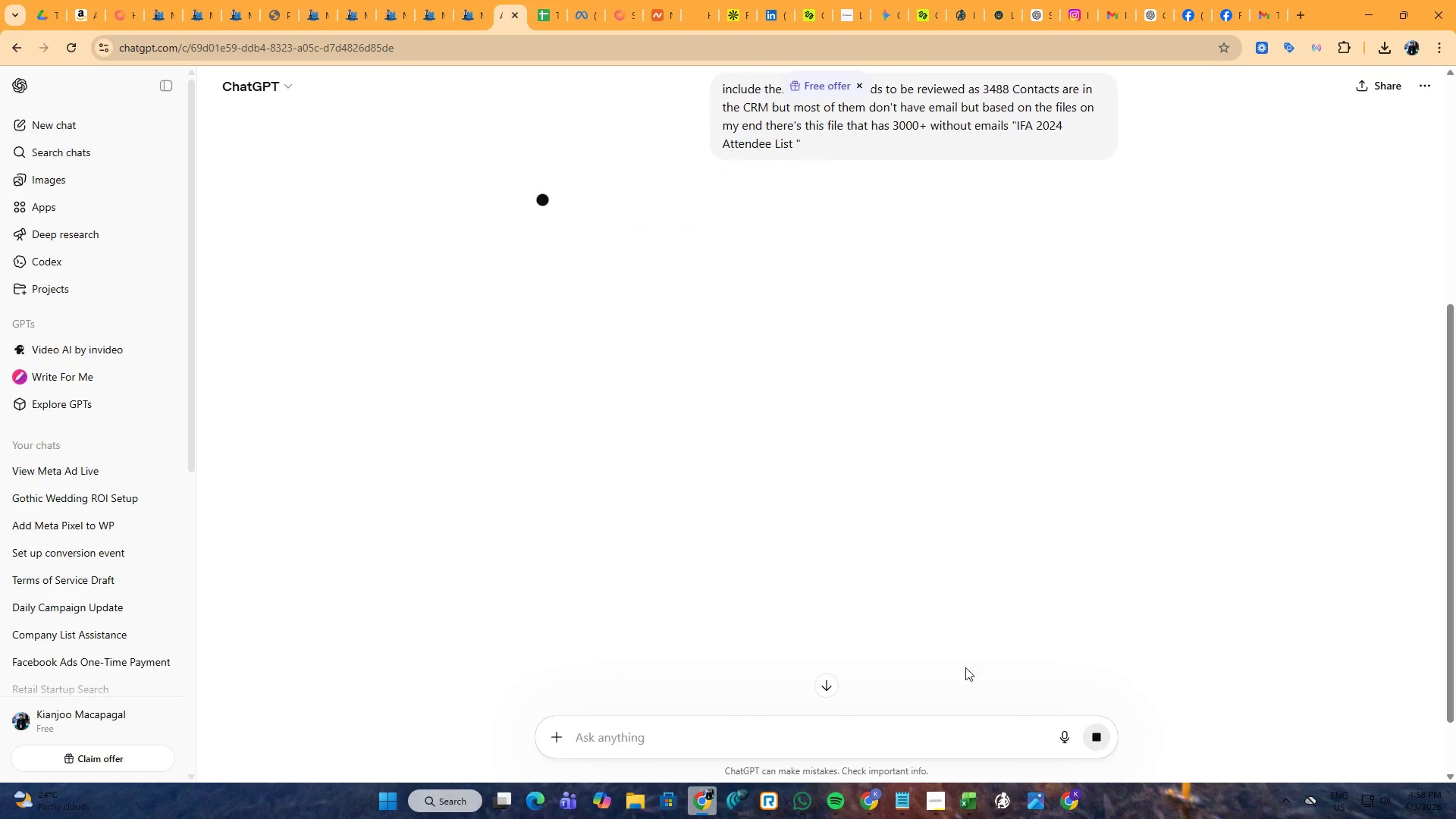 
scroll: coordinate [758, 511], scroll_direction: up, amount: 5.0
 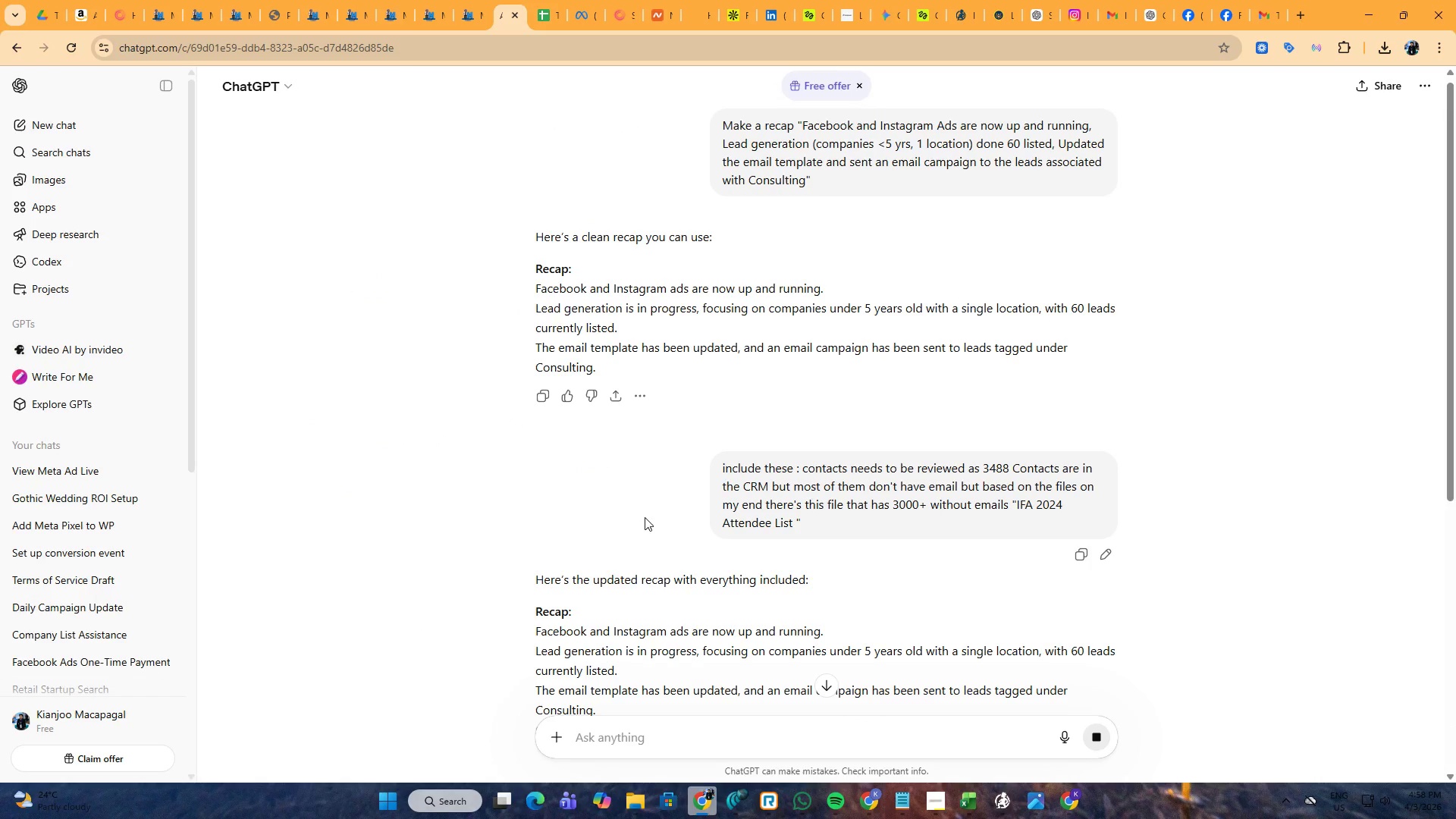 
scroll: coordinate [645, 517], scroll_direction: down, amount: 2.0
 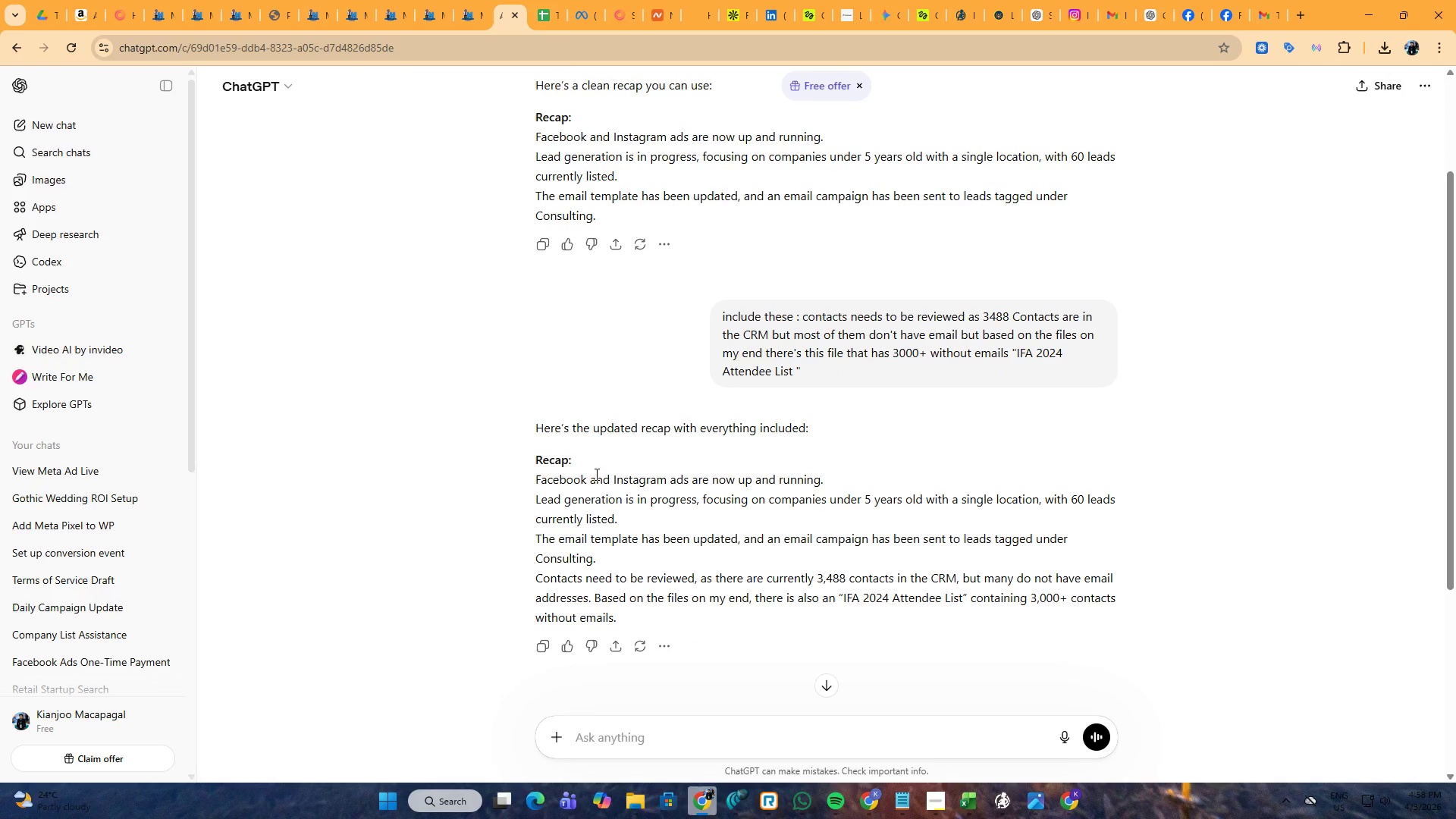 
left_click([554, 0])
 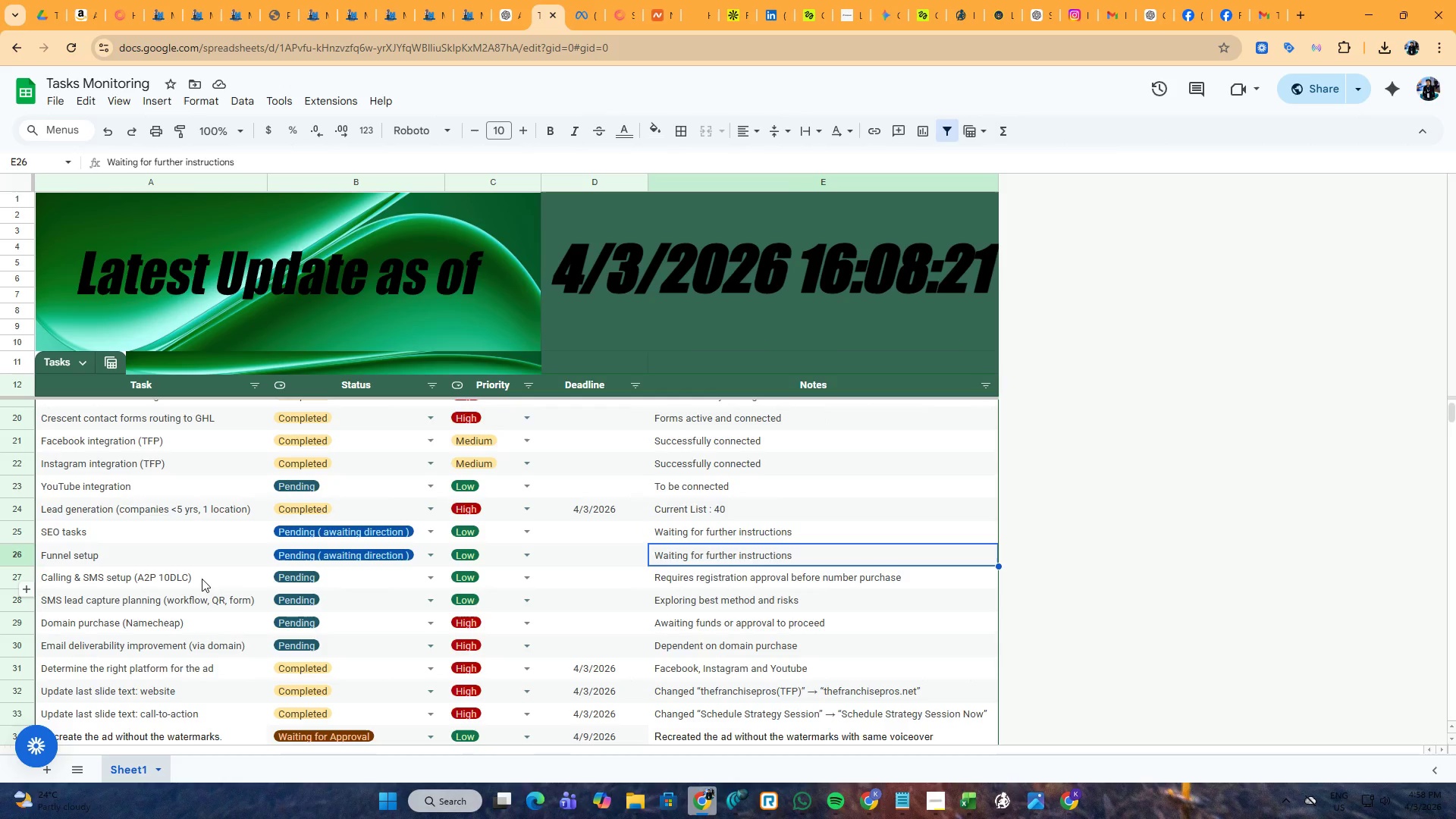 
wait(5.01)
 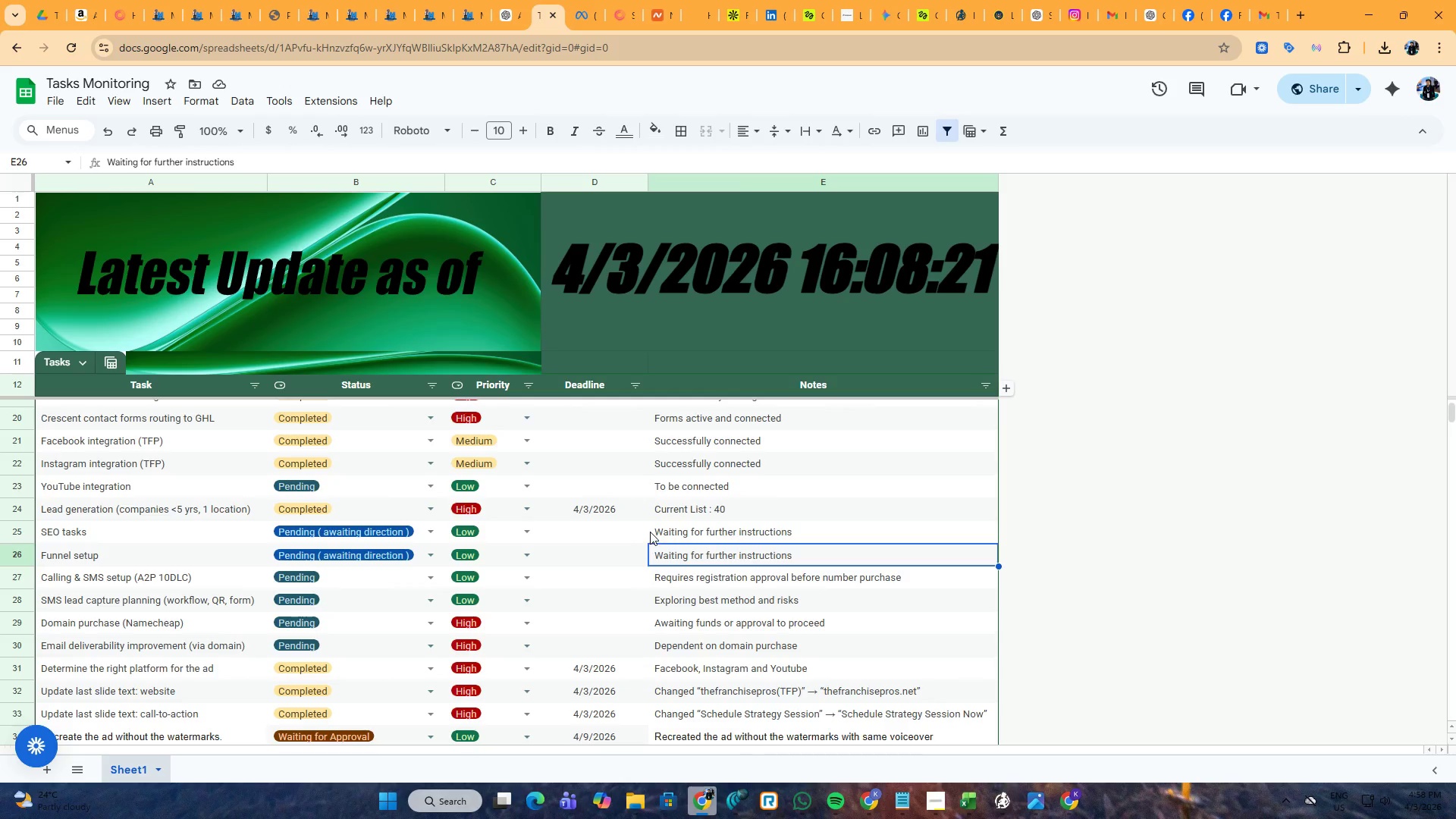 
scroll: coordinate [212, 570], scroll_direction: down, amount: 1.0
 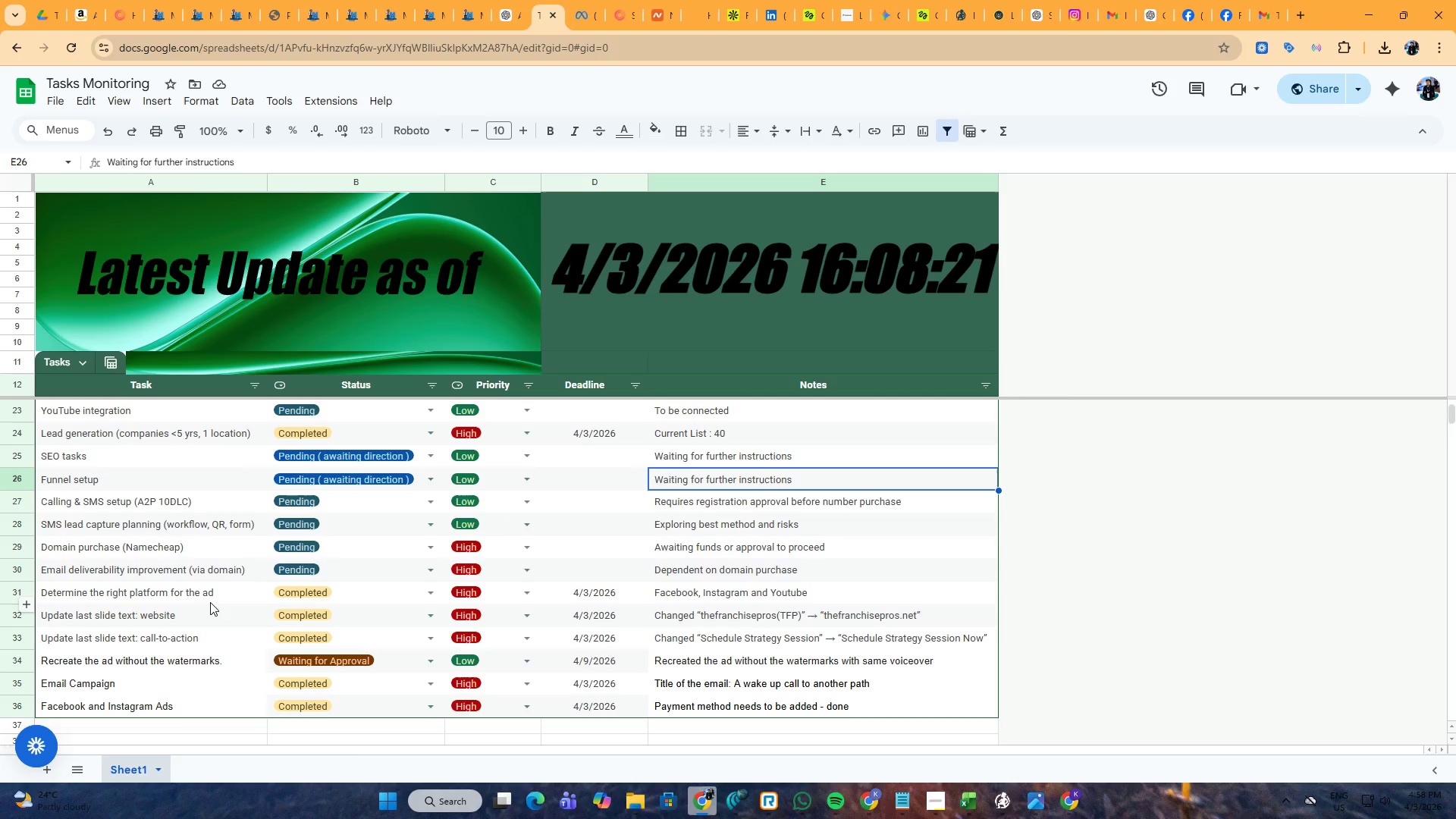 
scroll: coordinate [210, 600], scroll_direction: up, amount: 5.0
 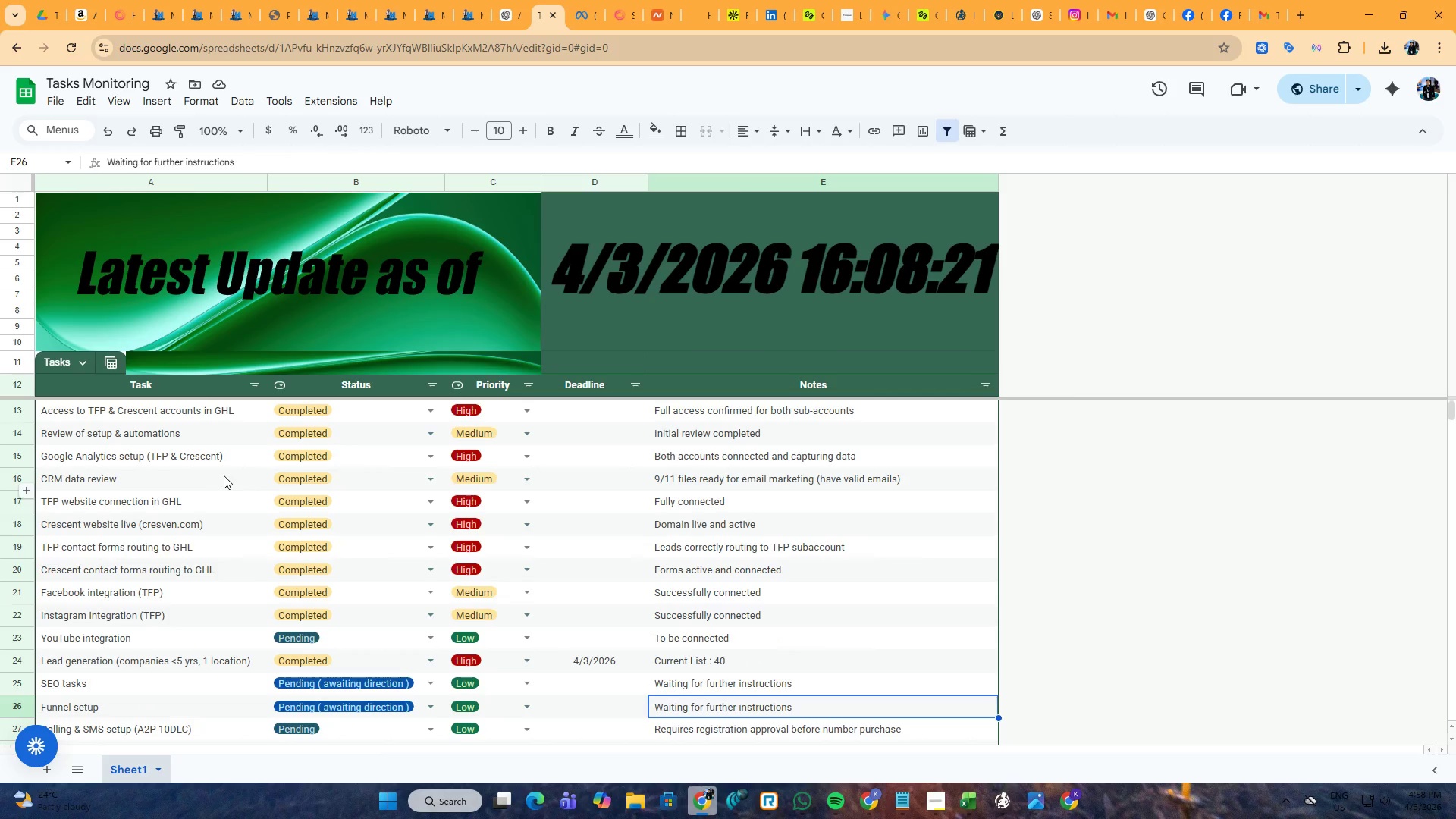 
wait(8.63)
 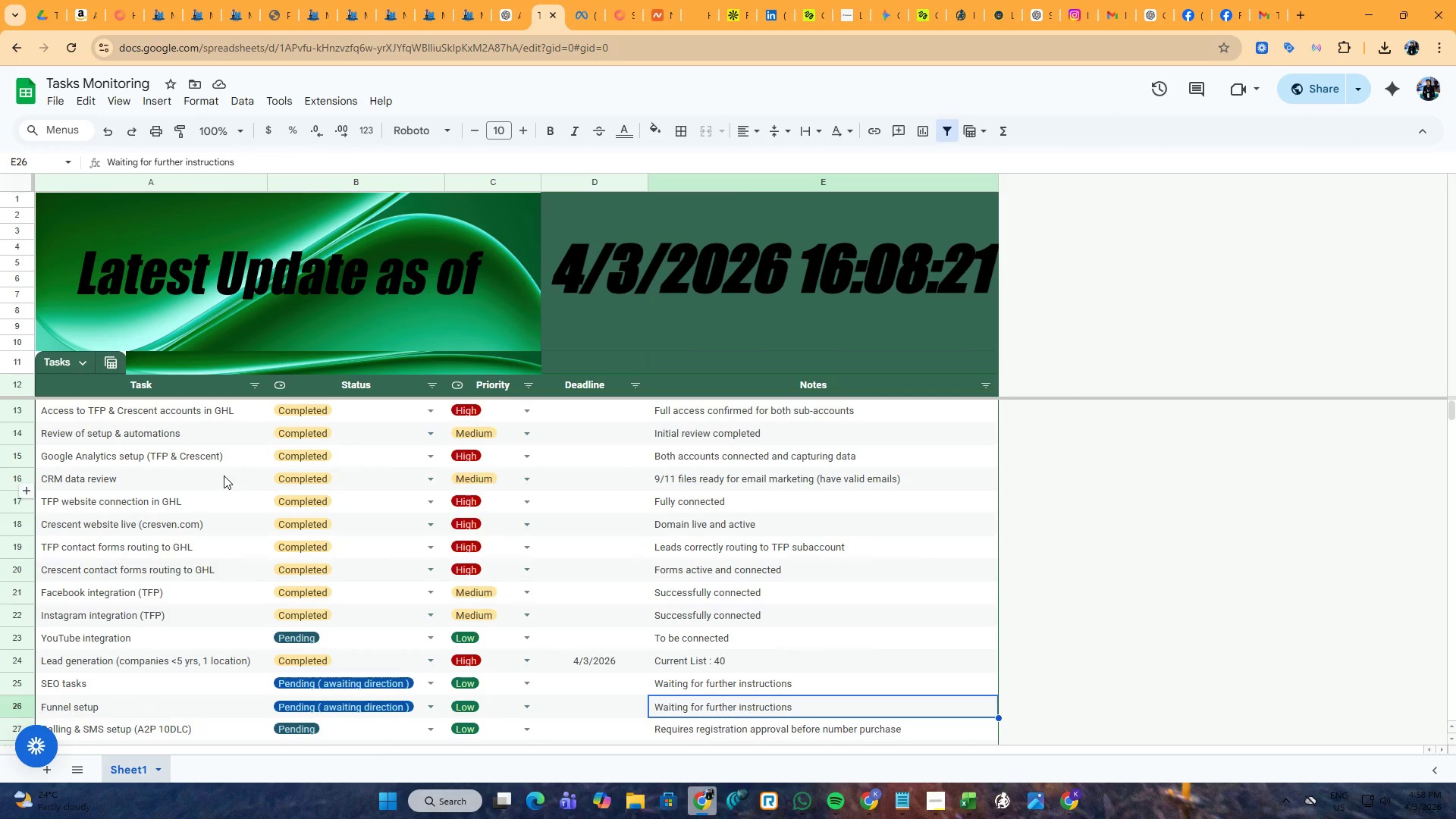 
left_click([427, 479])
 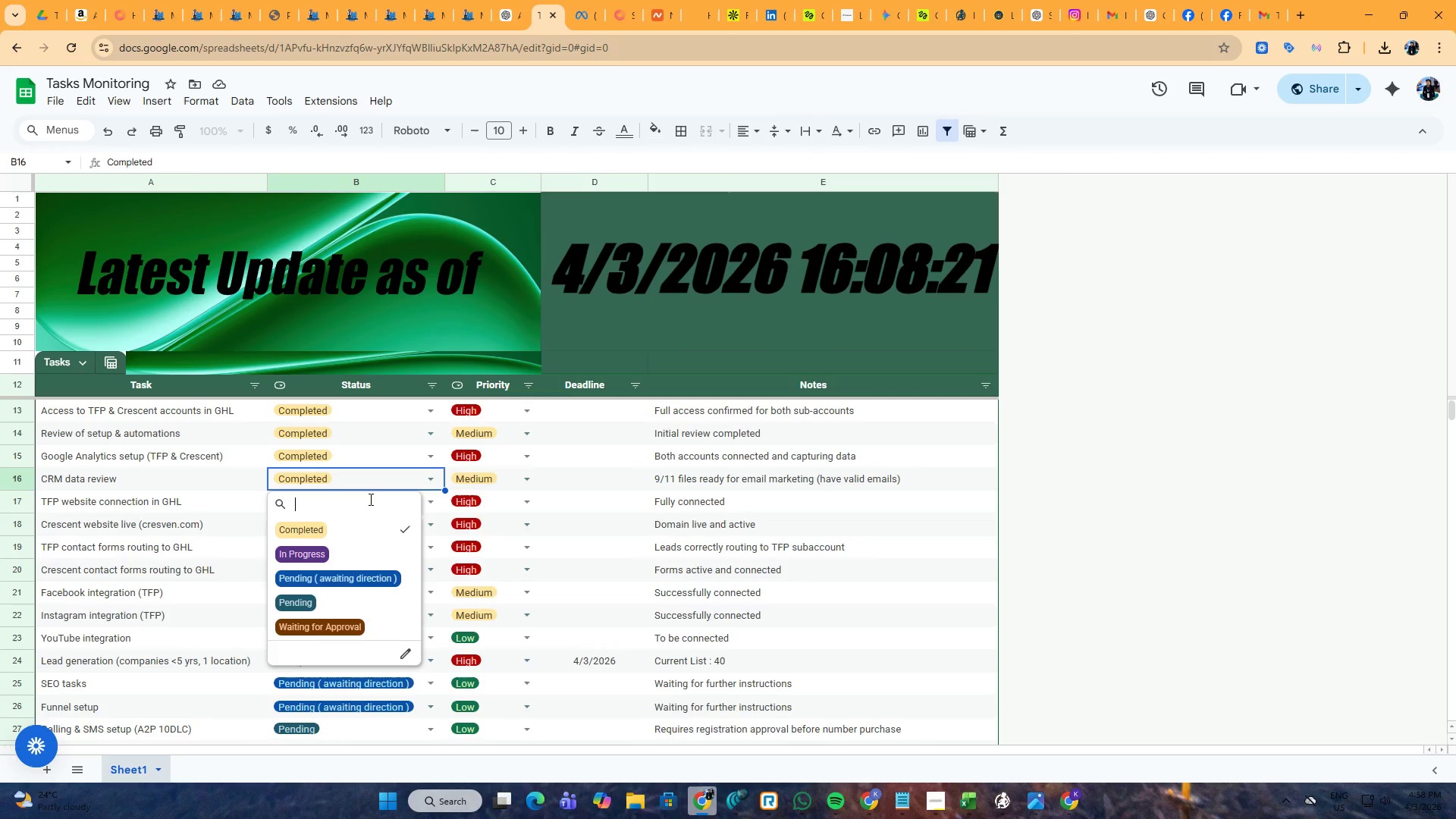 
left_click([300, 549])
 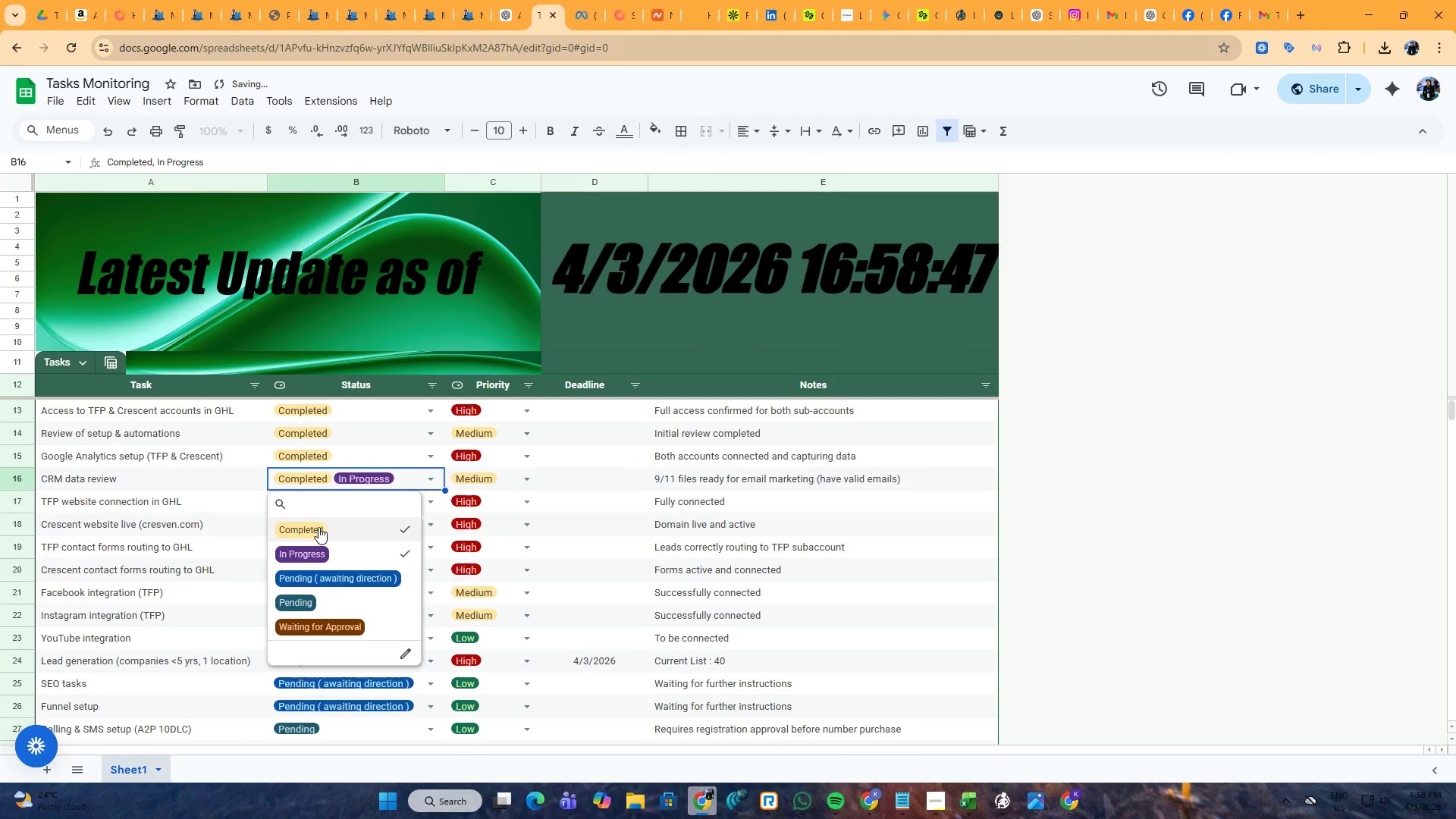 
left_click([318, 527])
 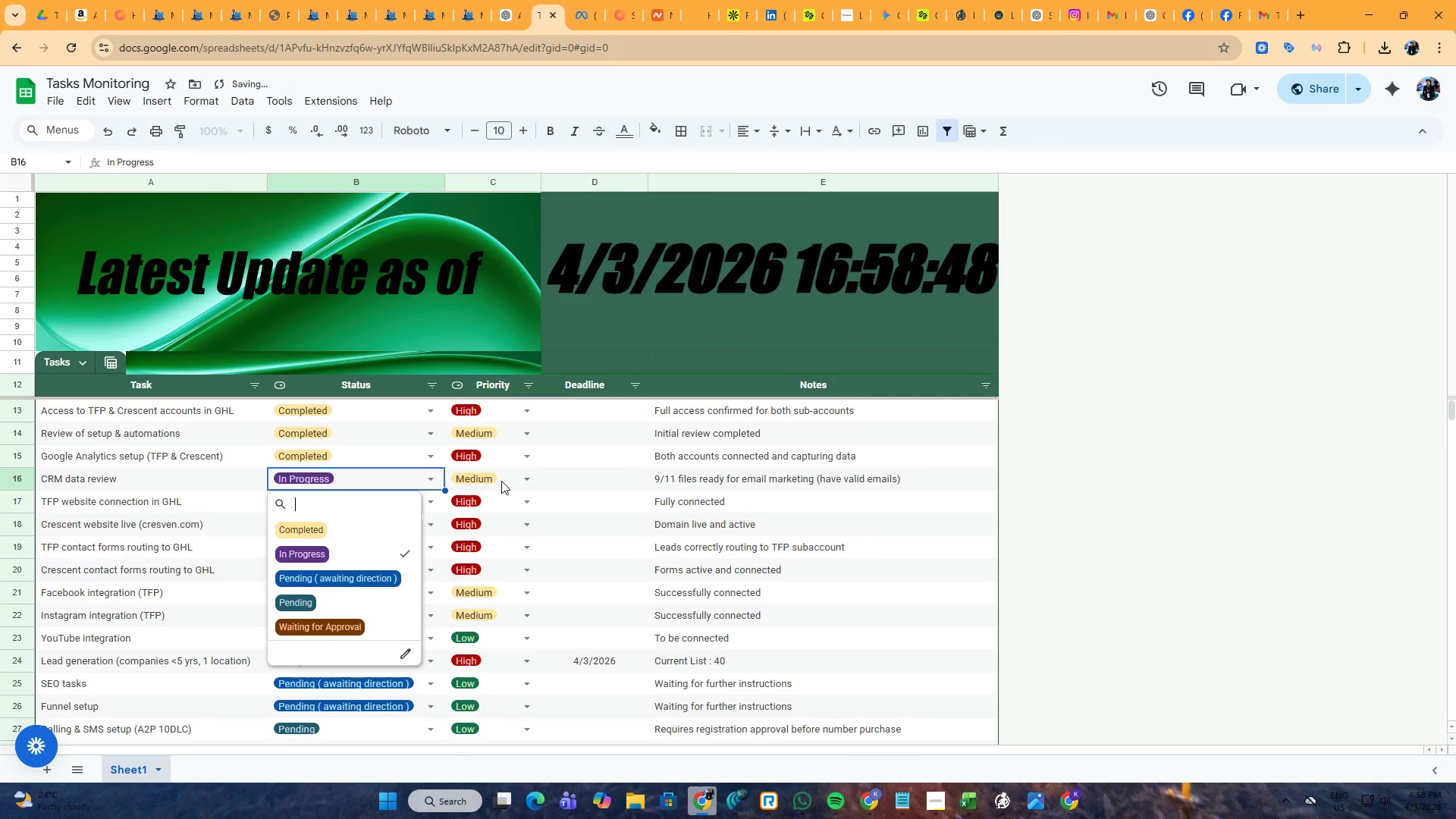 
left_click([503, 476])
 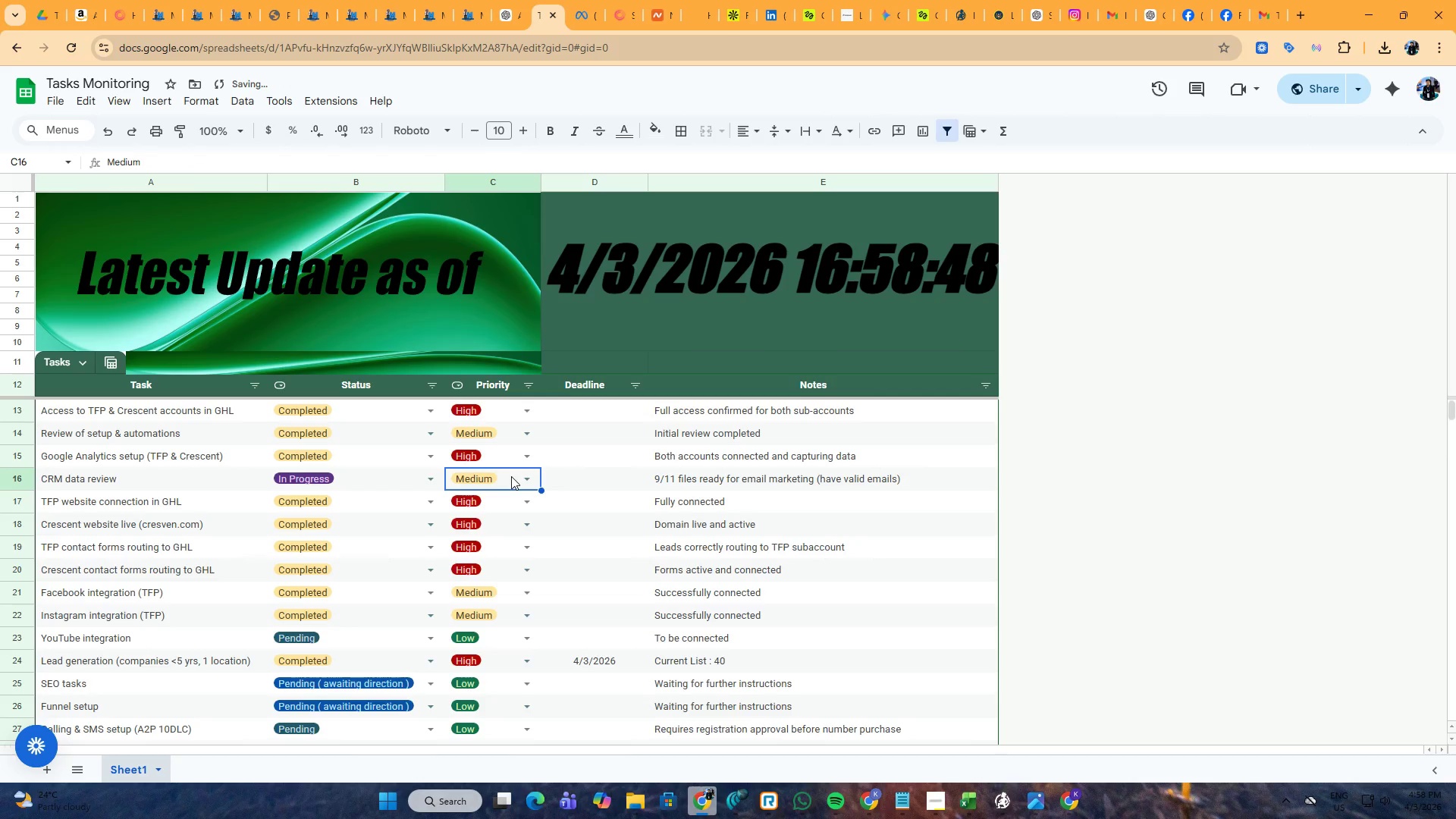 
double_click([511, 476])
 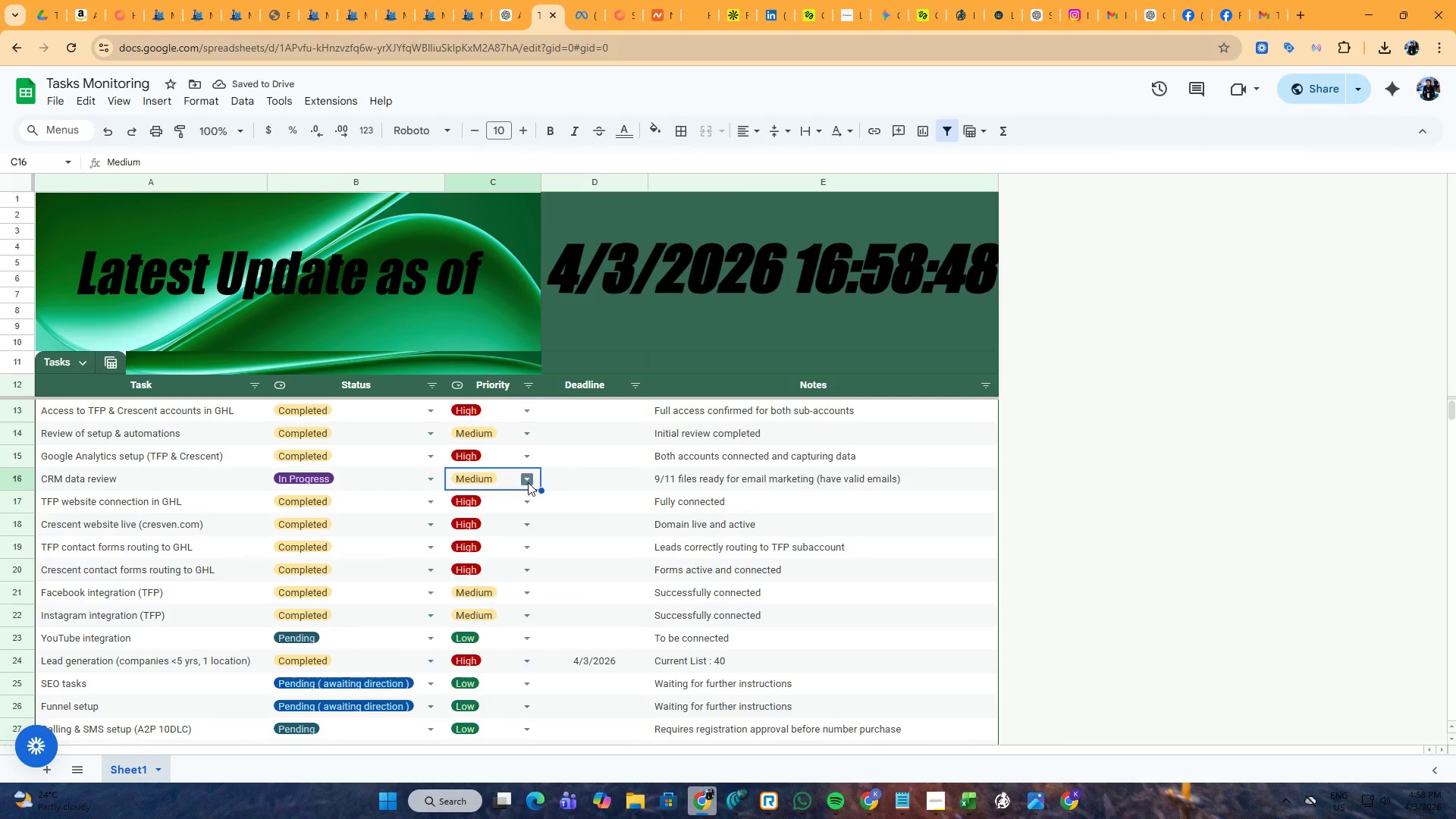 
left_click([528, 482])
 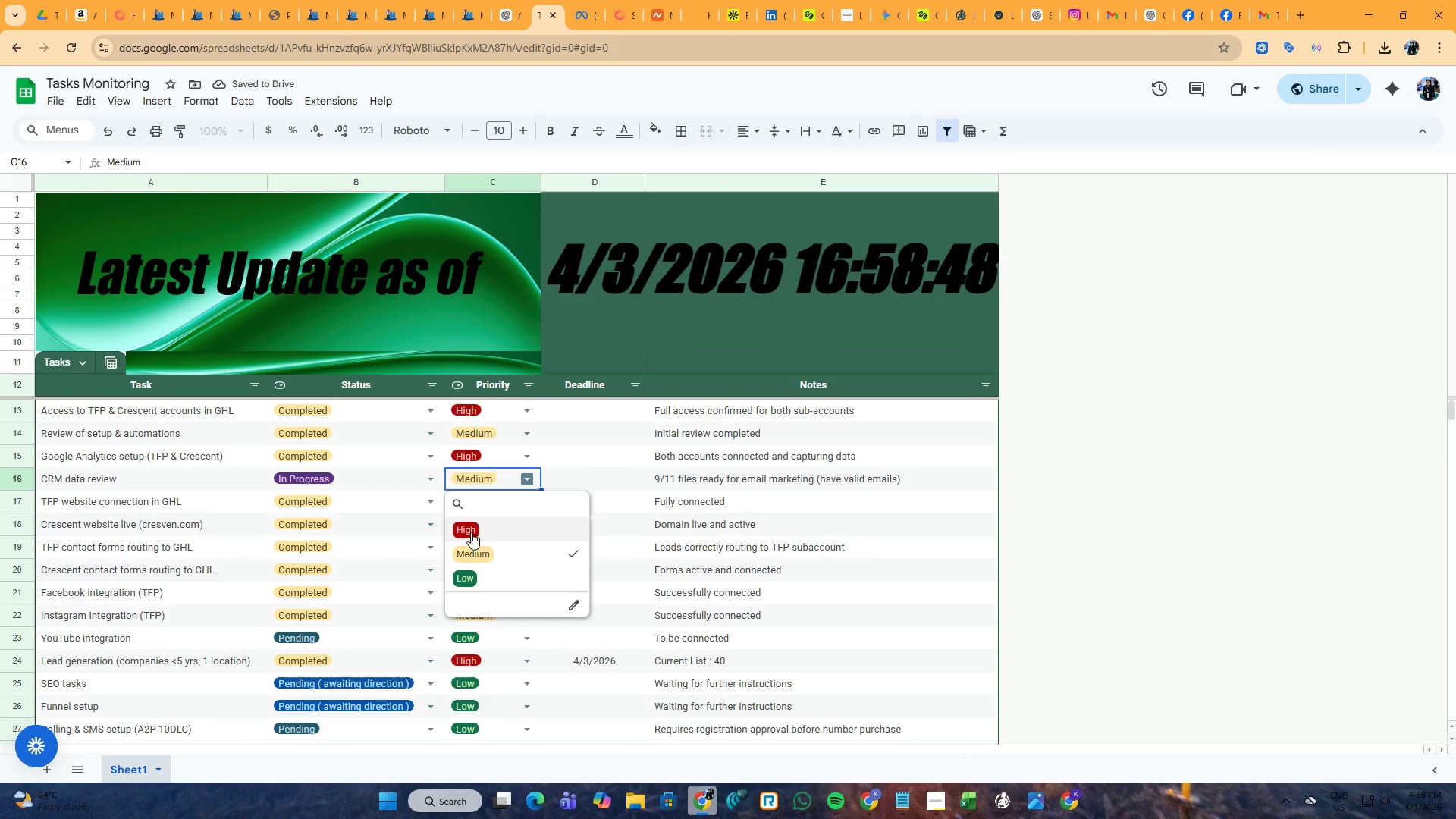 
left_click([465, 536])
 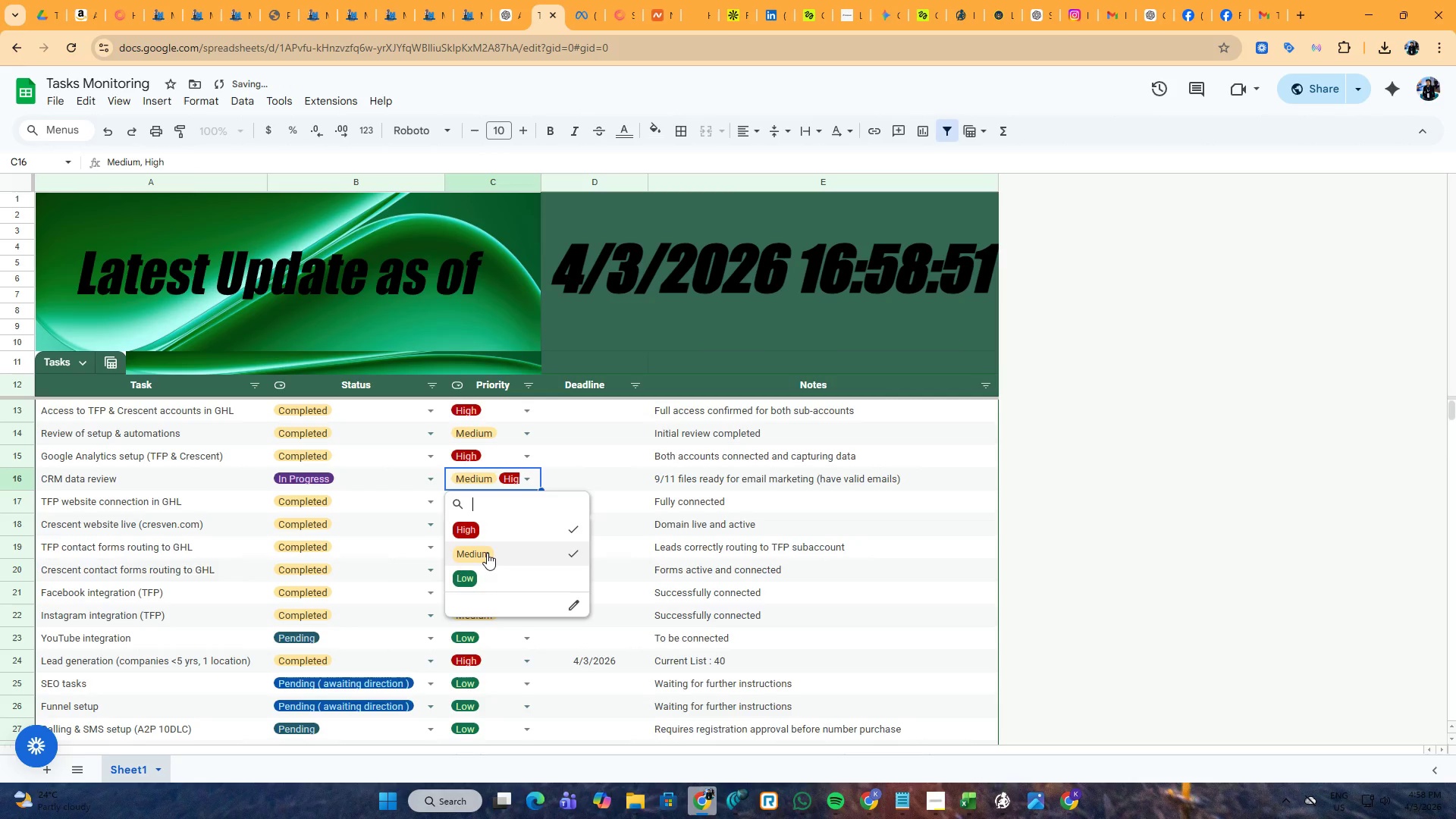 
left_click([487, 553])
 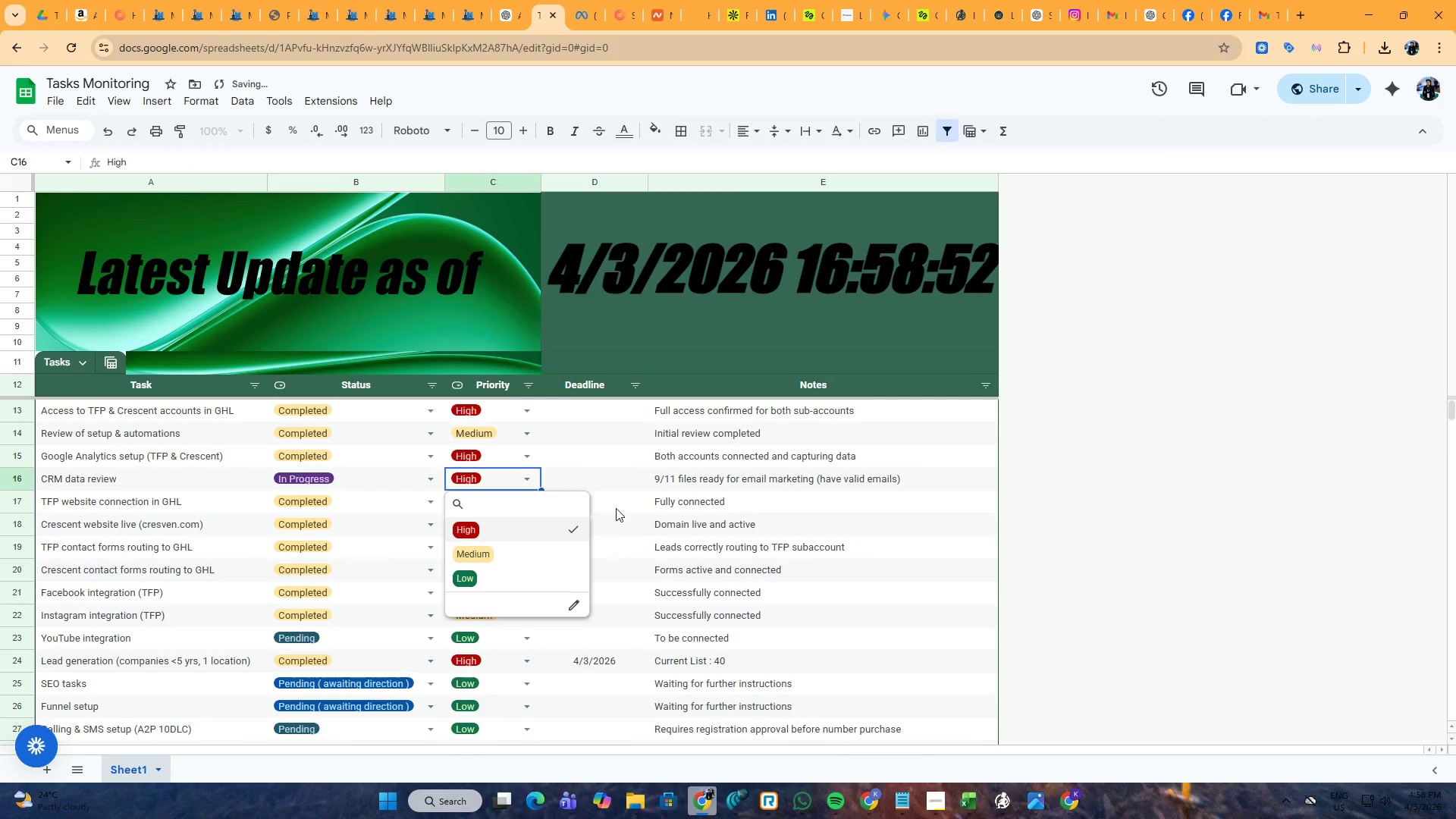 
left_click([619, 500])
 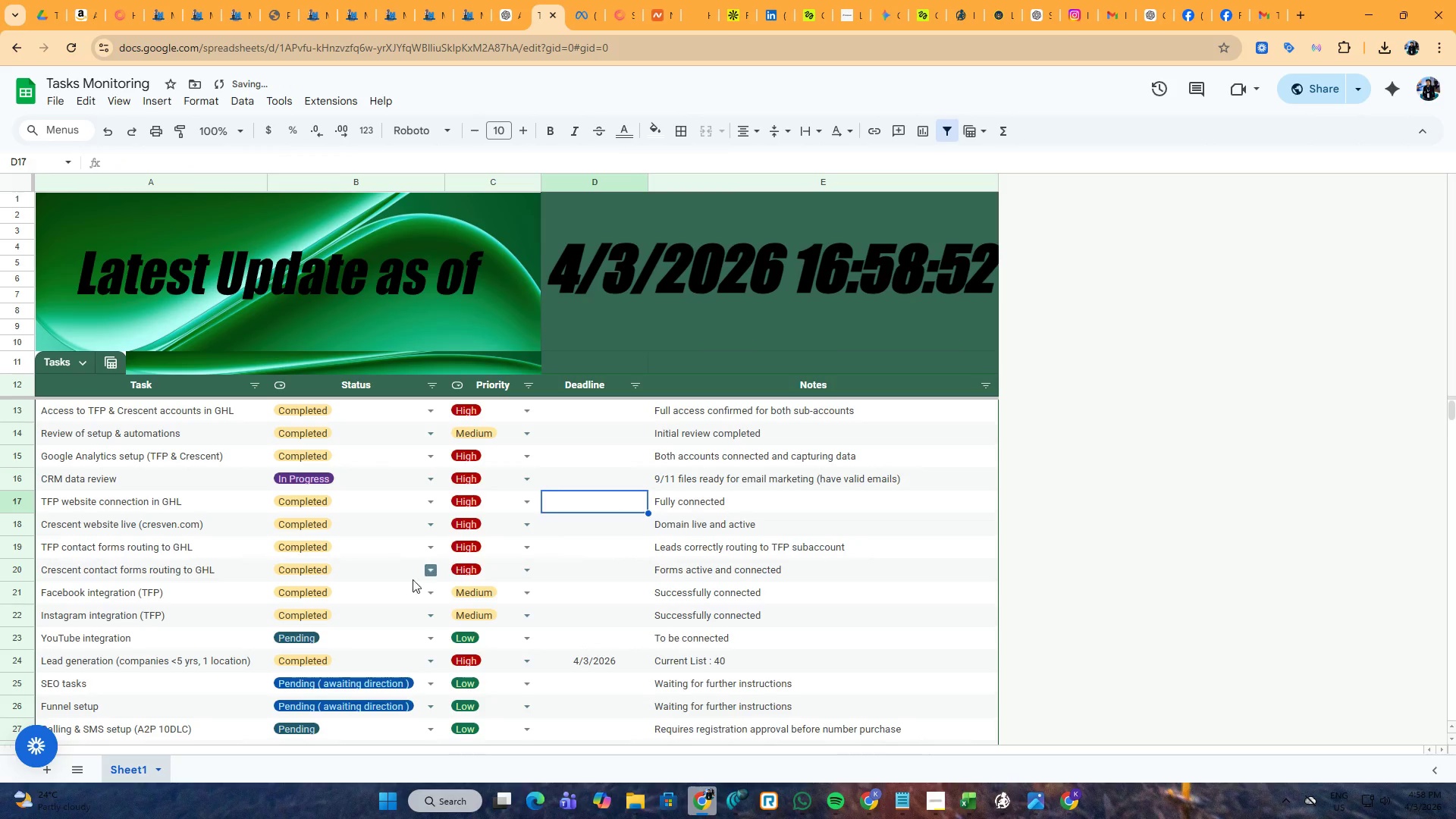 
scroll: coordinate [300, 628], scroll_direction: down, amount: 3.0
 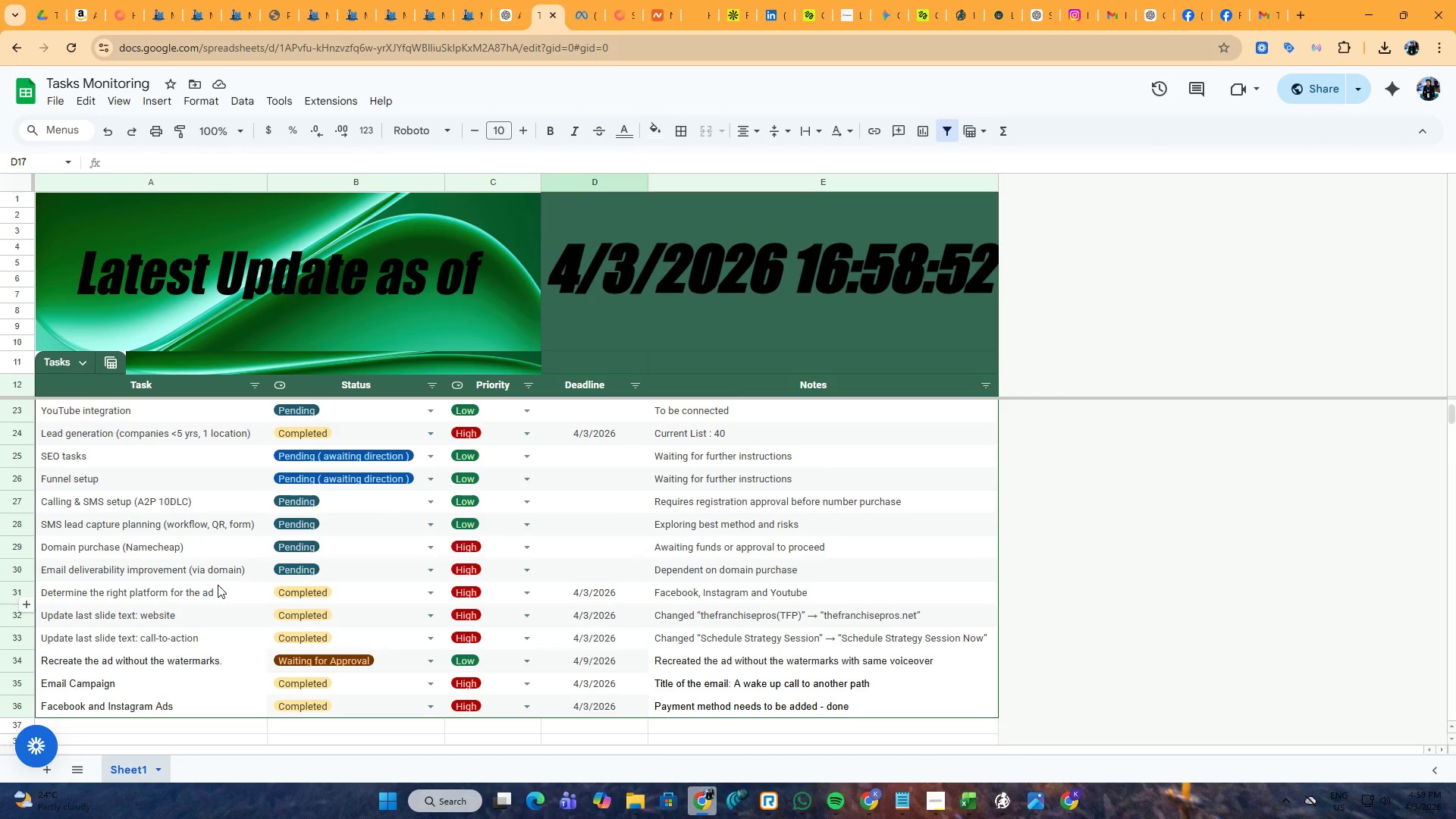 
wait(6.06)
 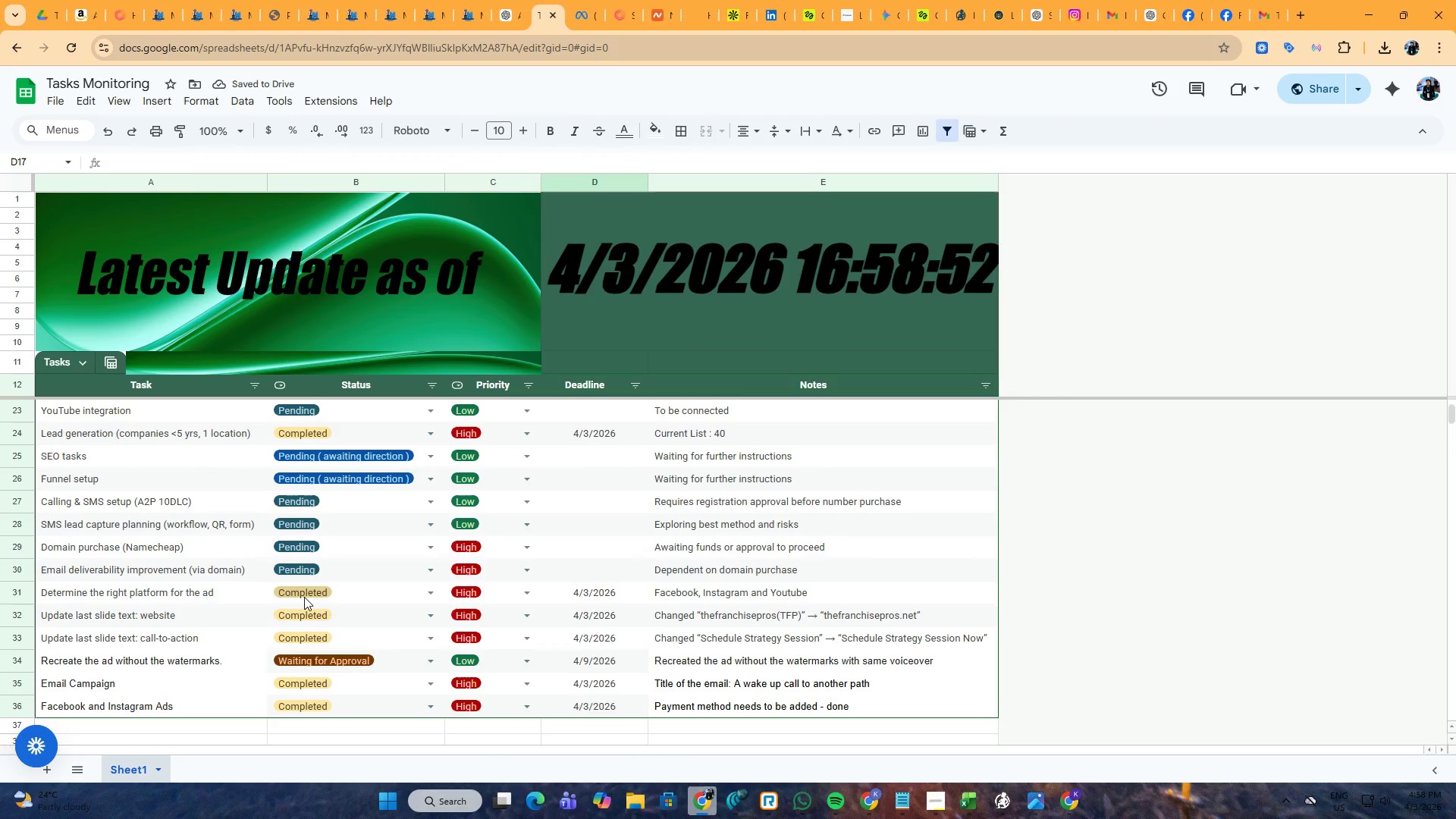 
scroll: coordinate [218, 585], scroll_direction: up, amount: 3.0
 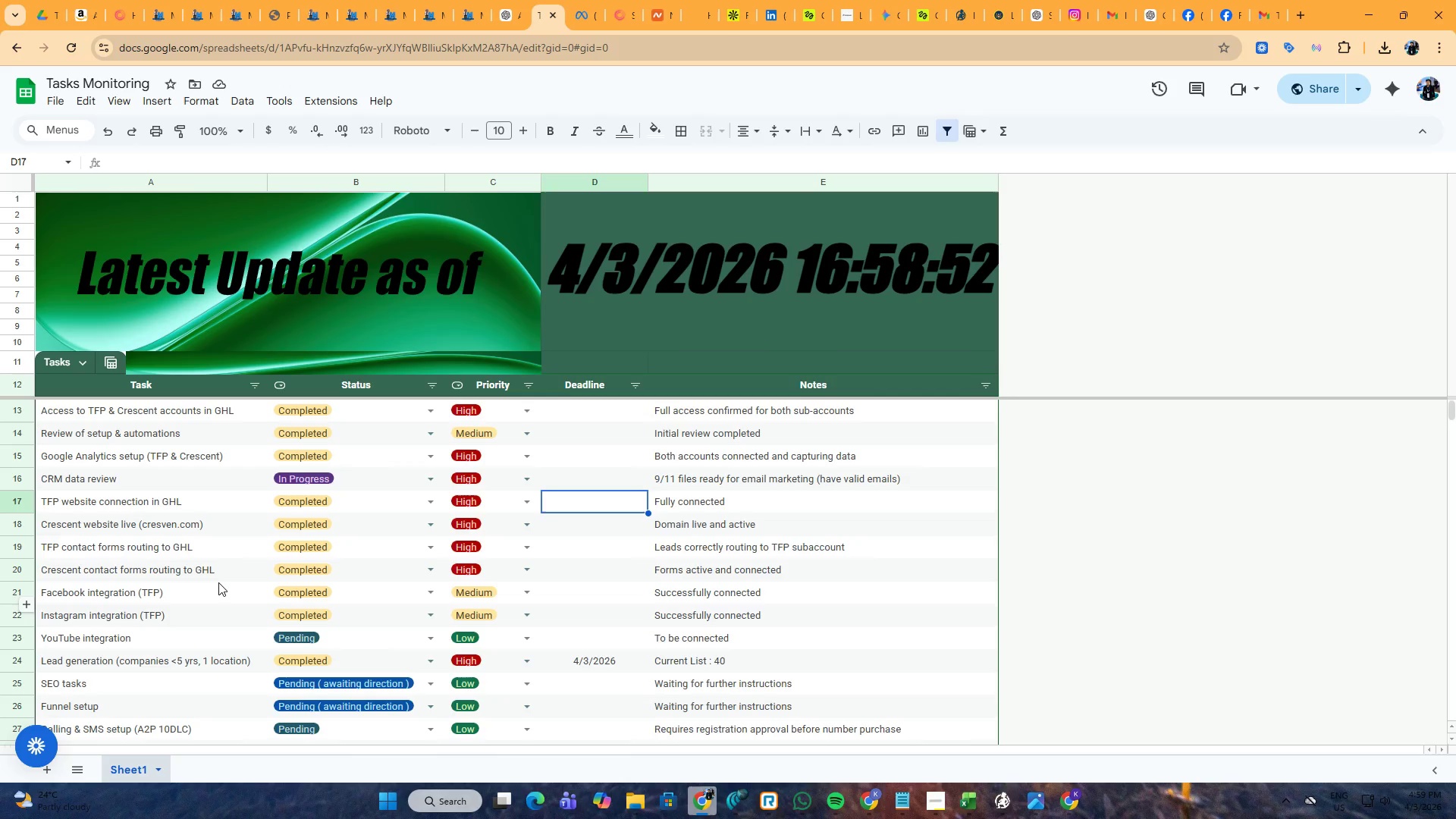 
wait(28.32)
 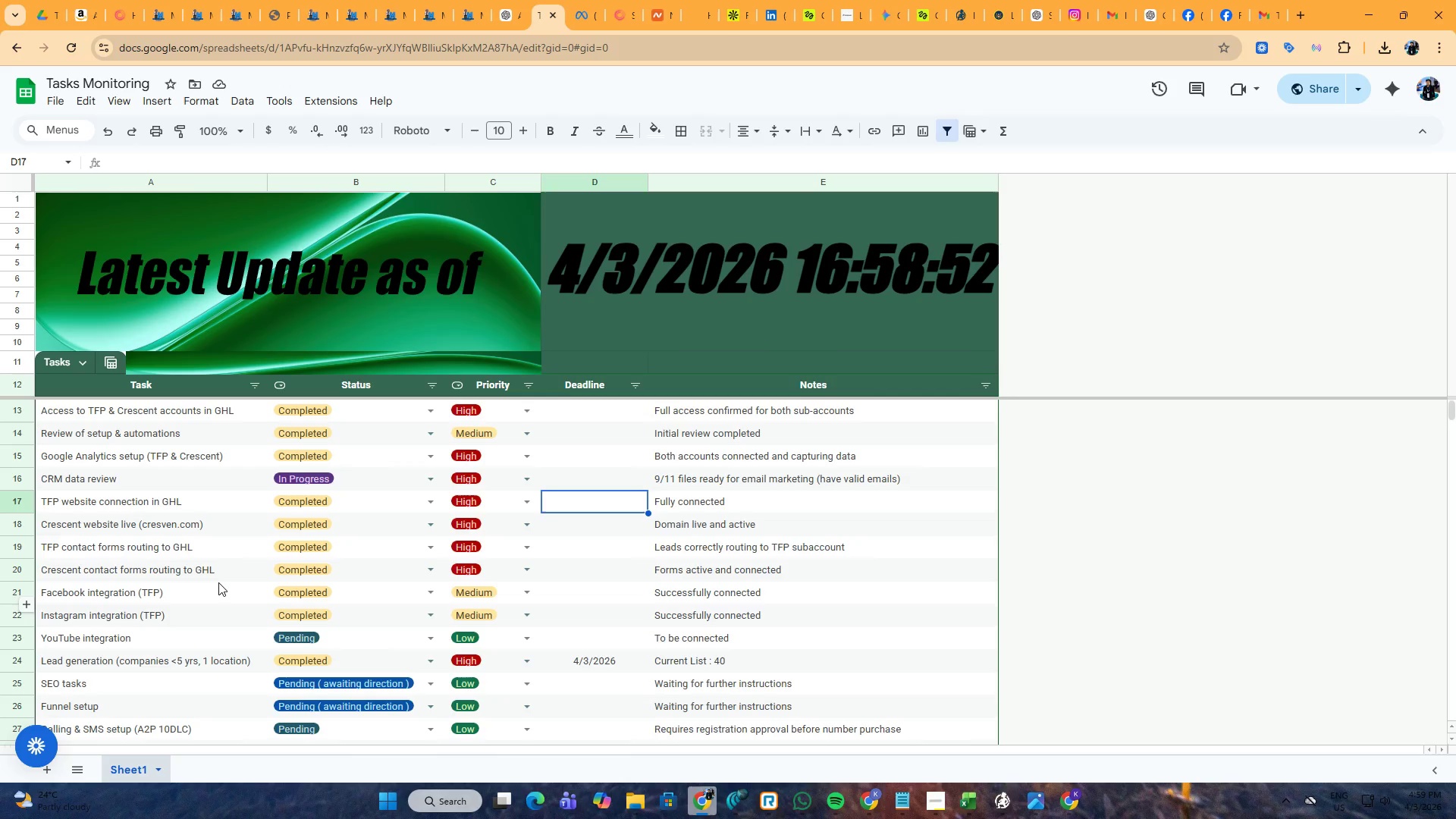 
scroll: coordinate [218, 582], scroll_direction: down, amount: 3.0
 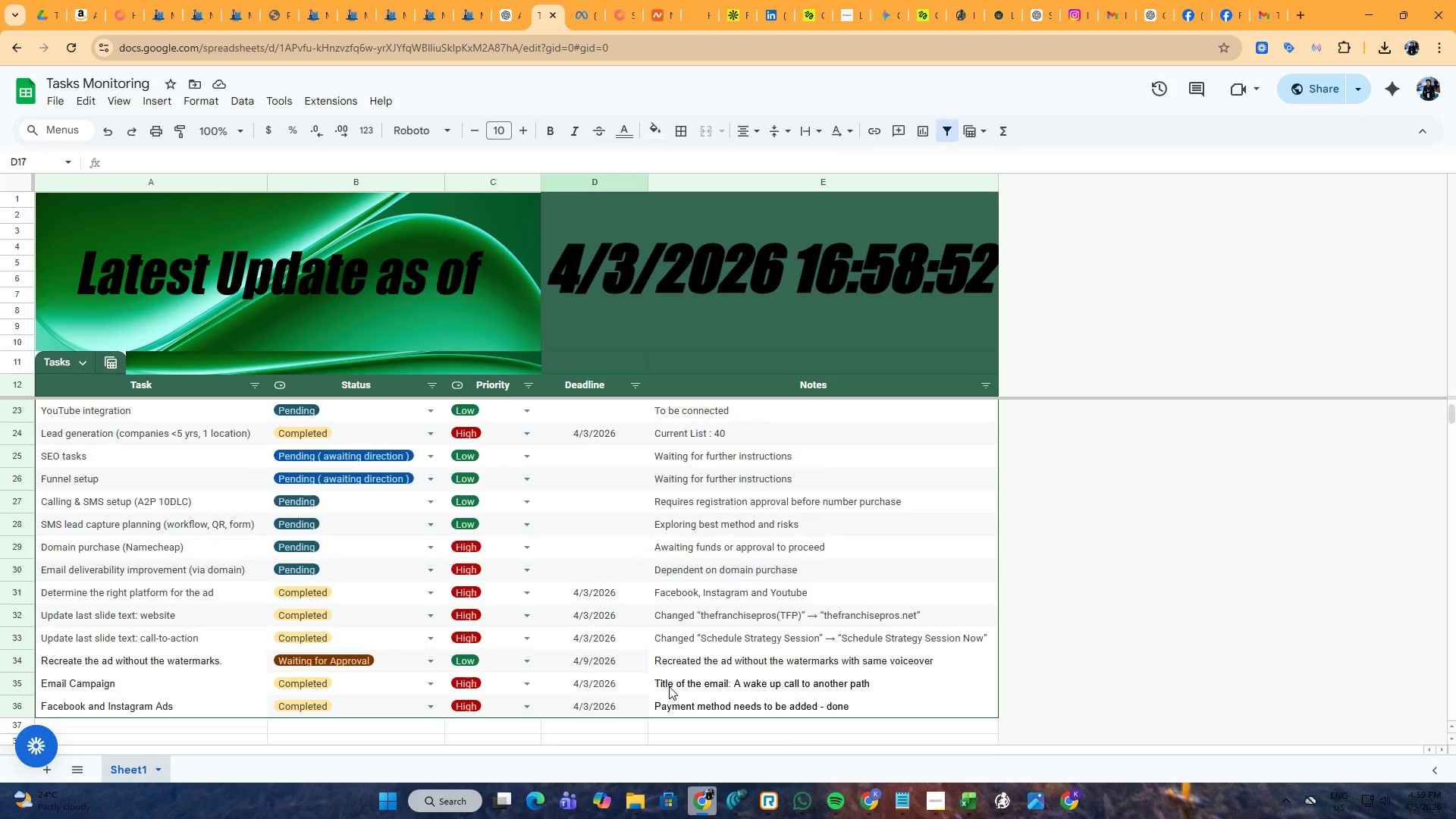 
left_click([989, 792])
 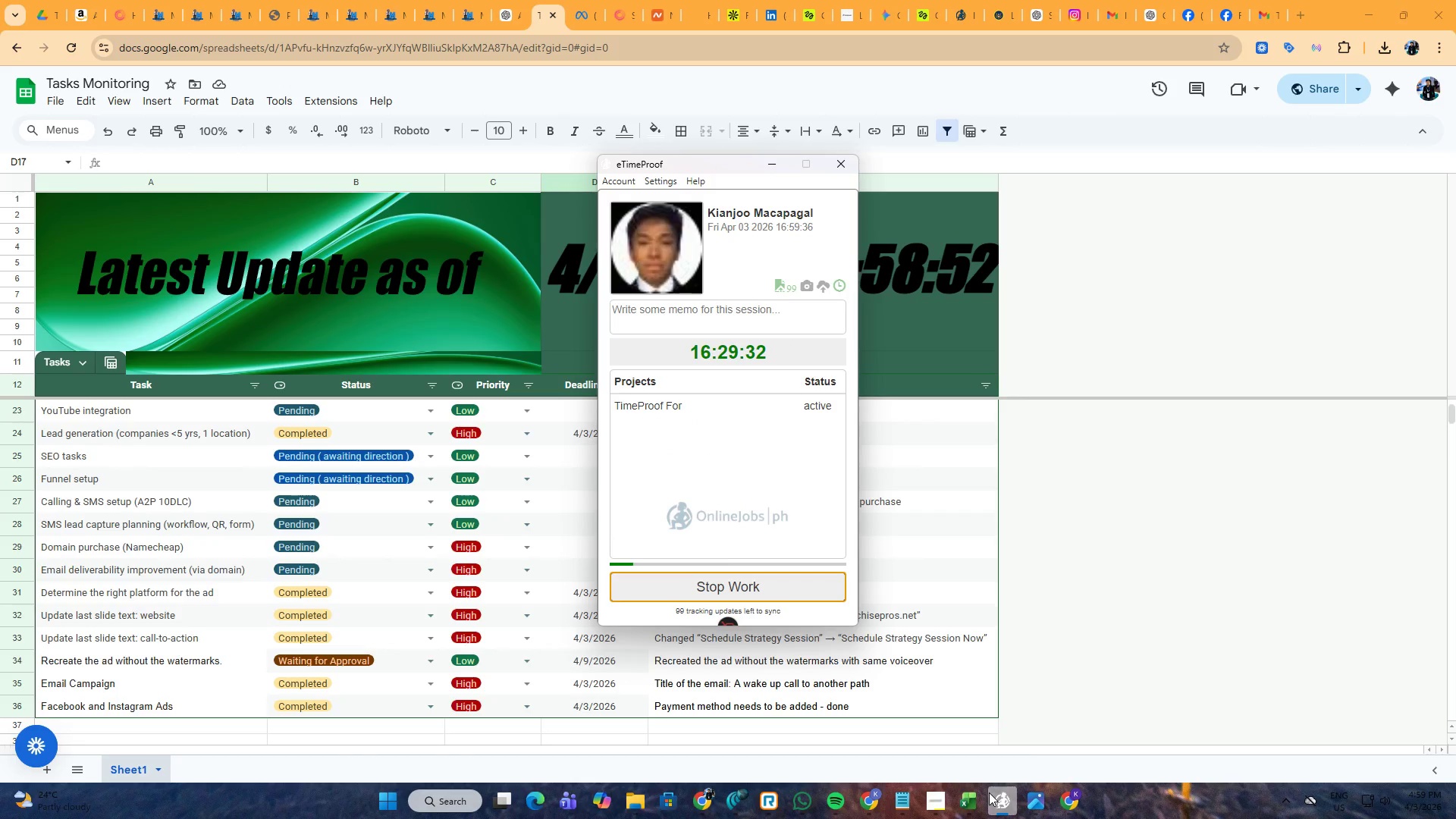 
left_click([989, 792])
 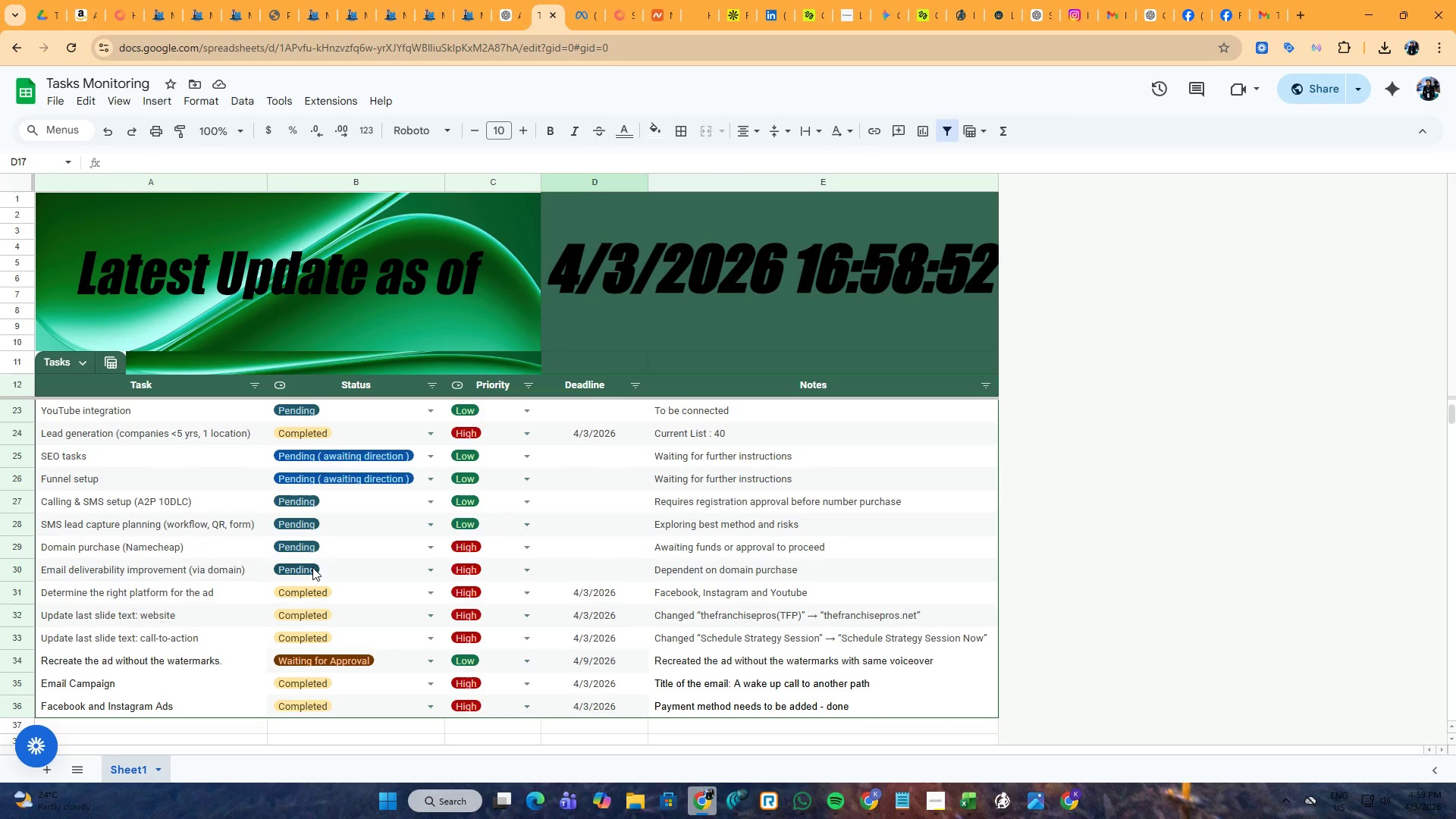 
wait(10.27)
 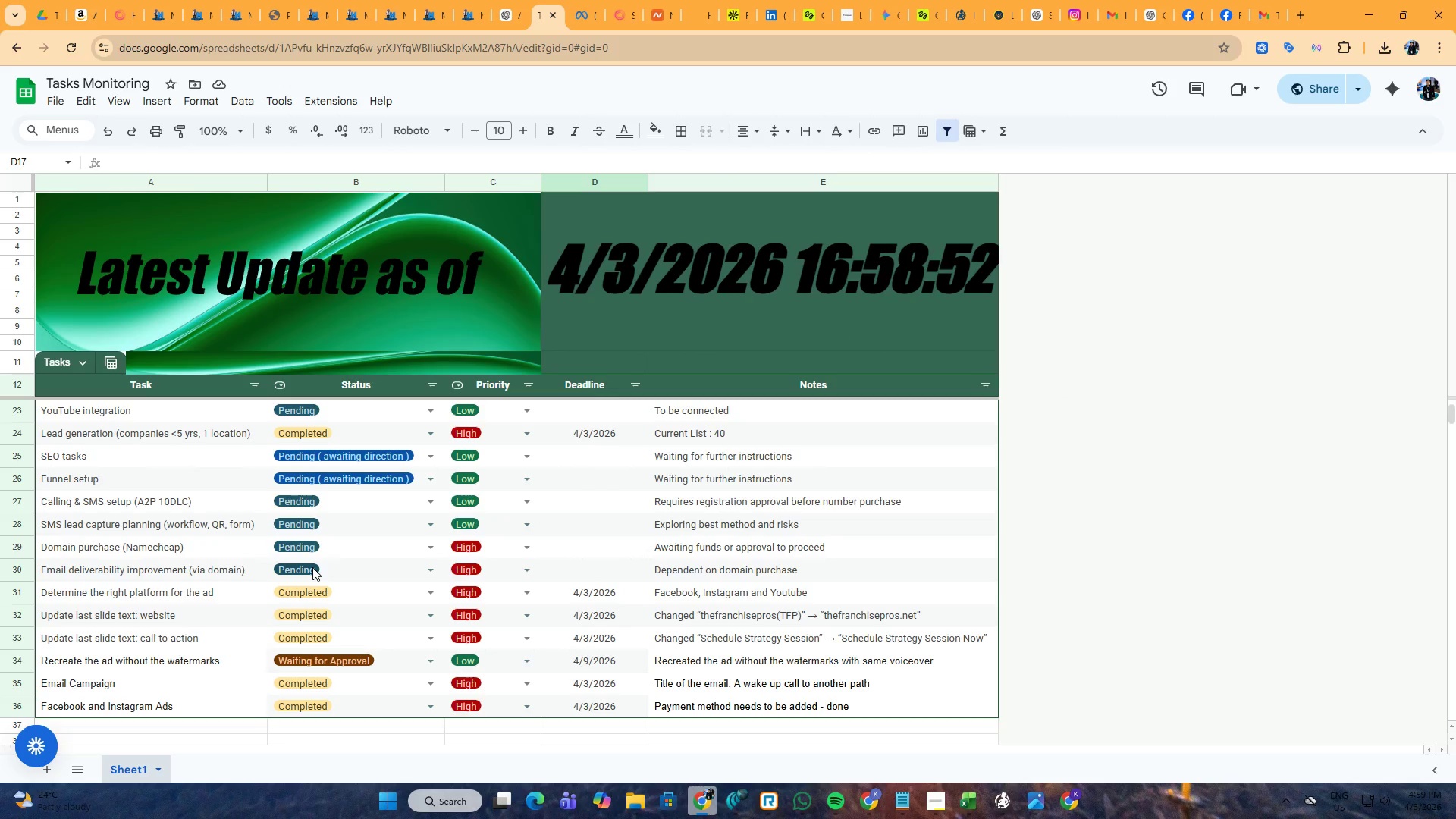 
scroll: coordinate [312, 567], scroll_direction: up, amount: 6.0
 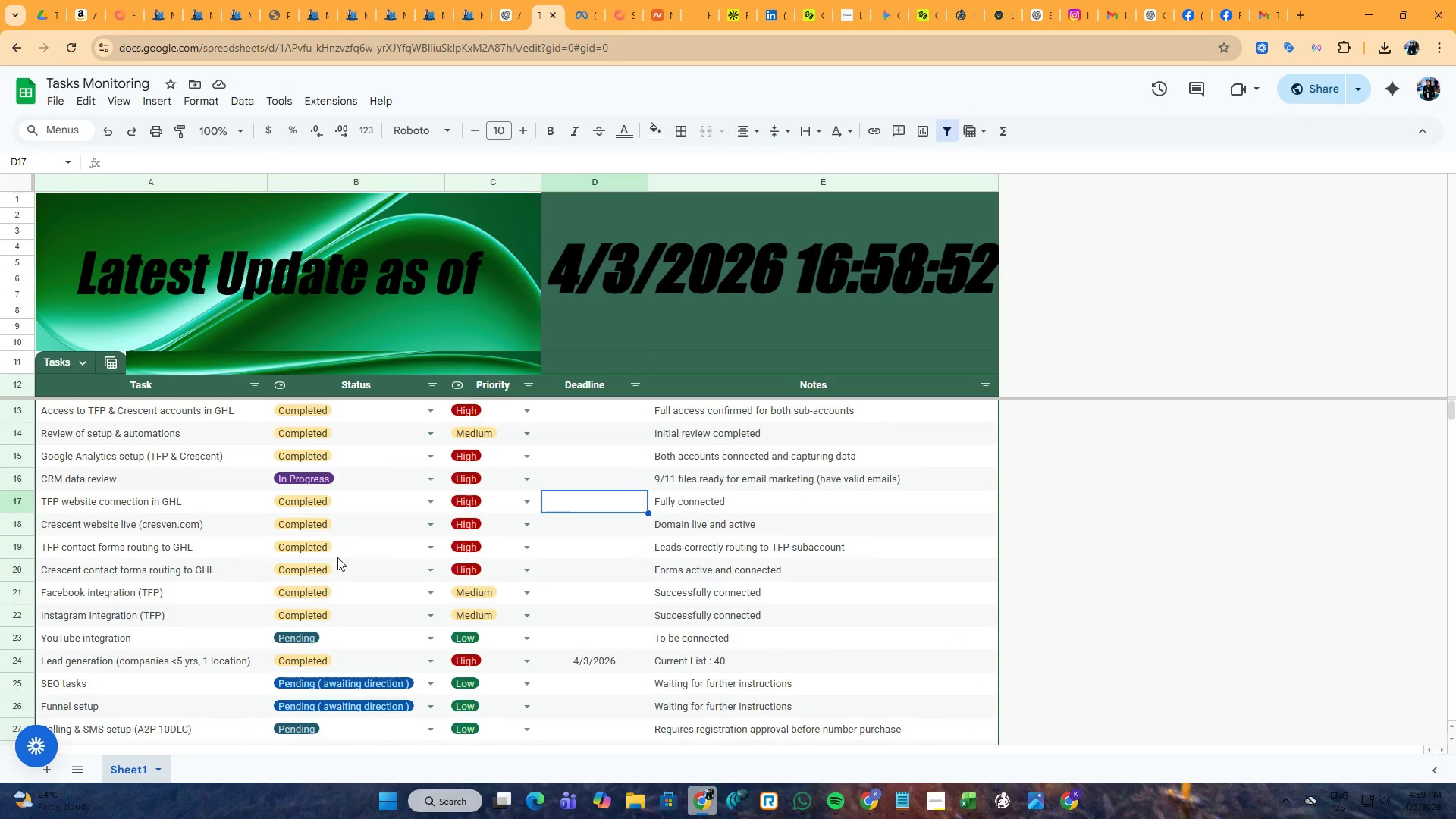 
left_click([316, 479])
 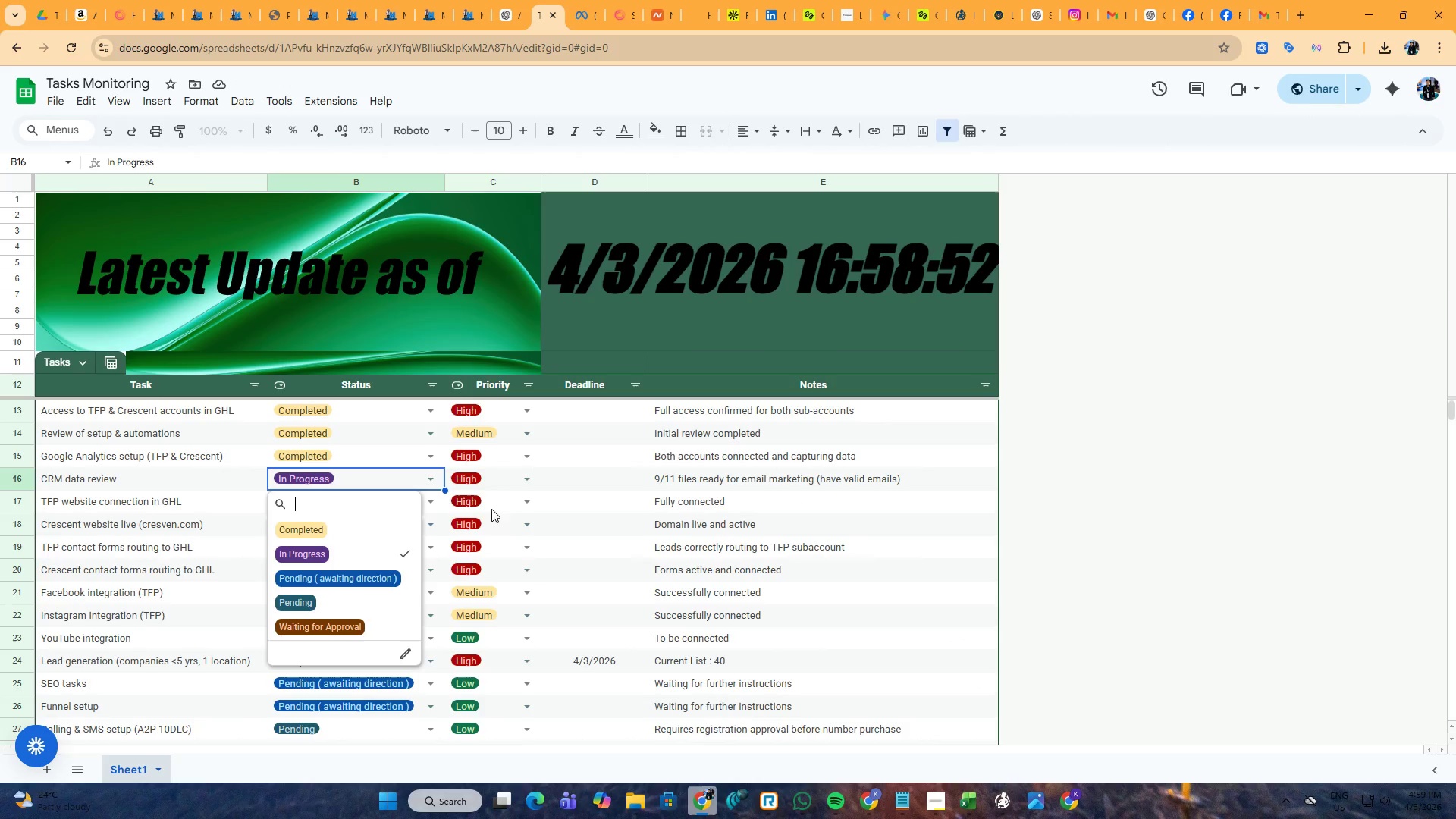 
left_click([583, 521])
 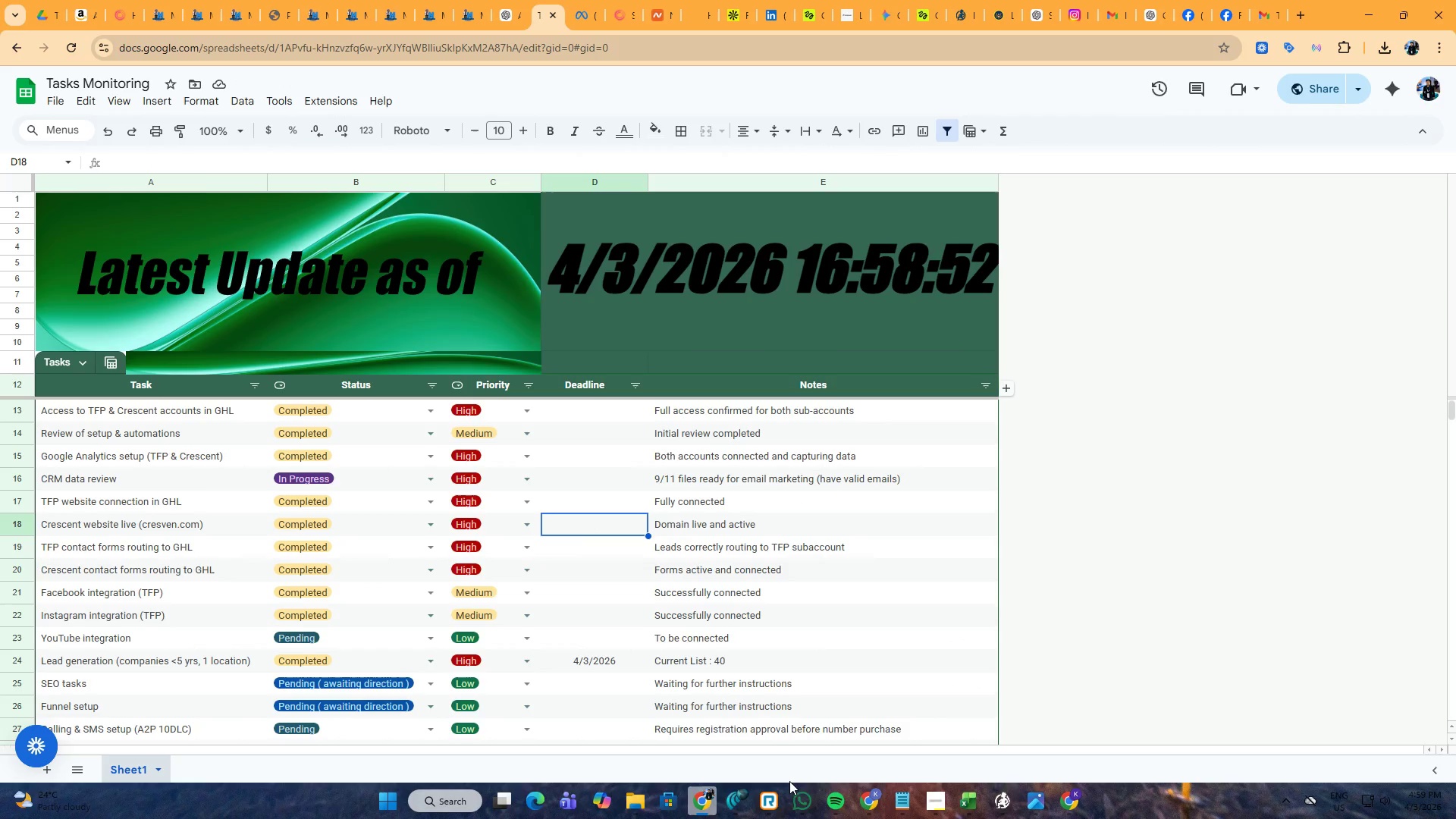 
left_click([797, 788])
 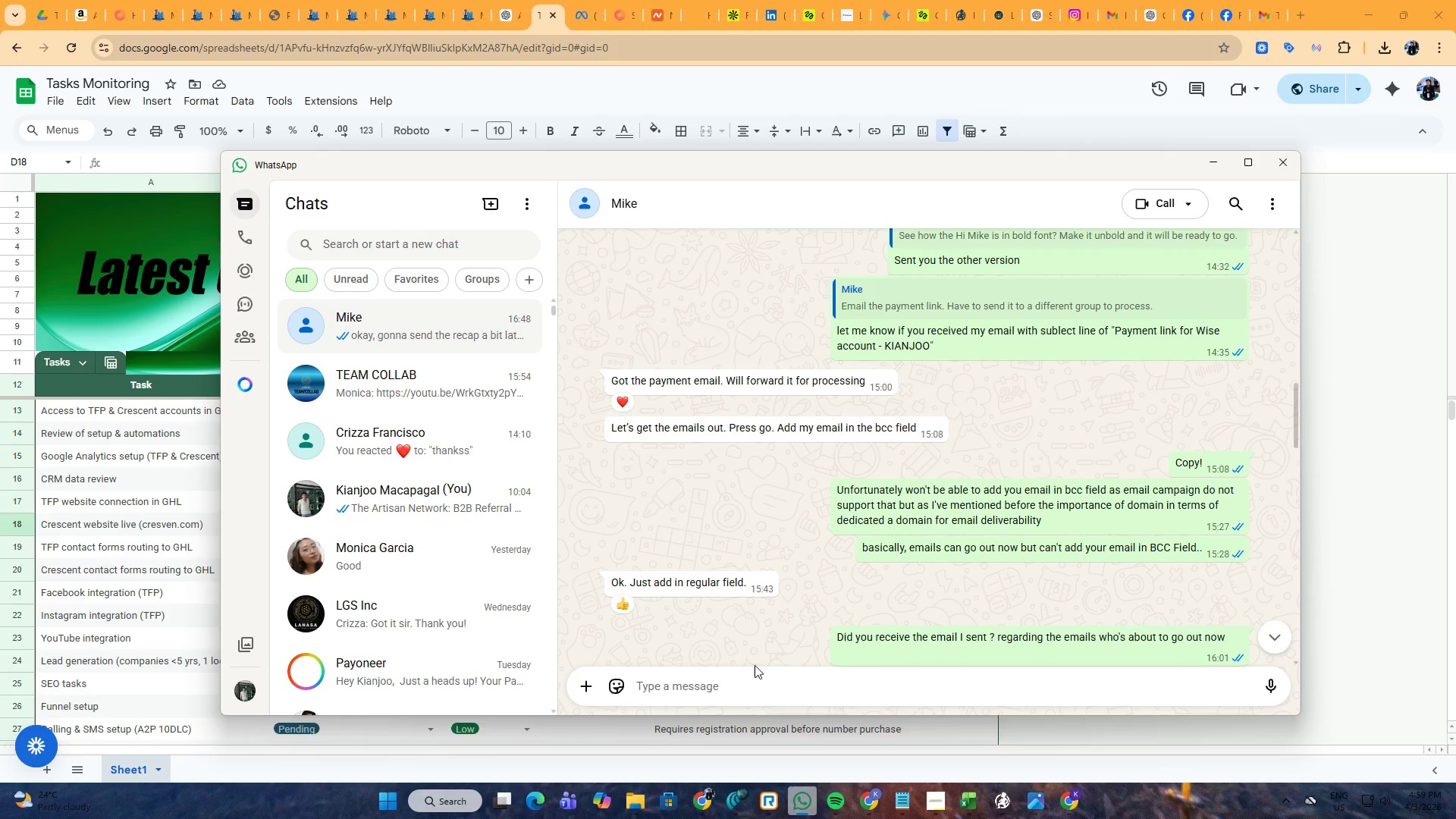 
scroll: coordinate [755, 639], scroll_direction: down, amount: 25.0
 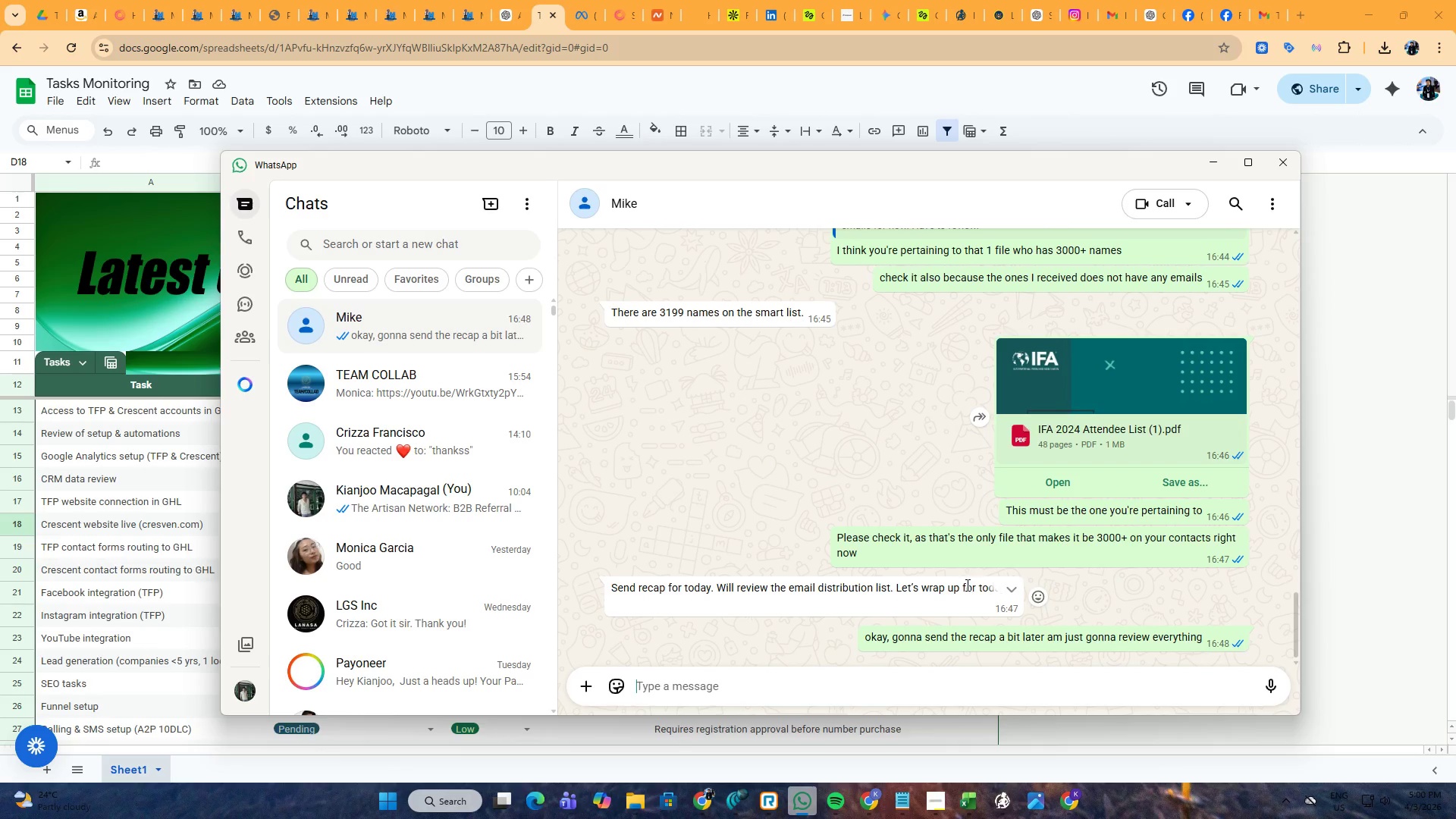 
wait(11.0)
 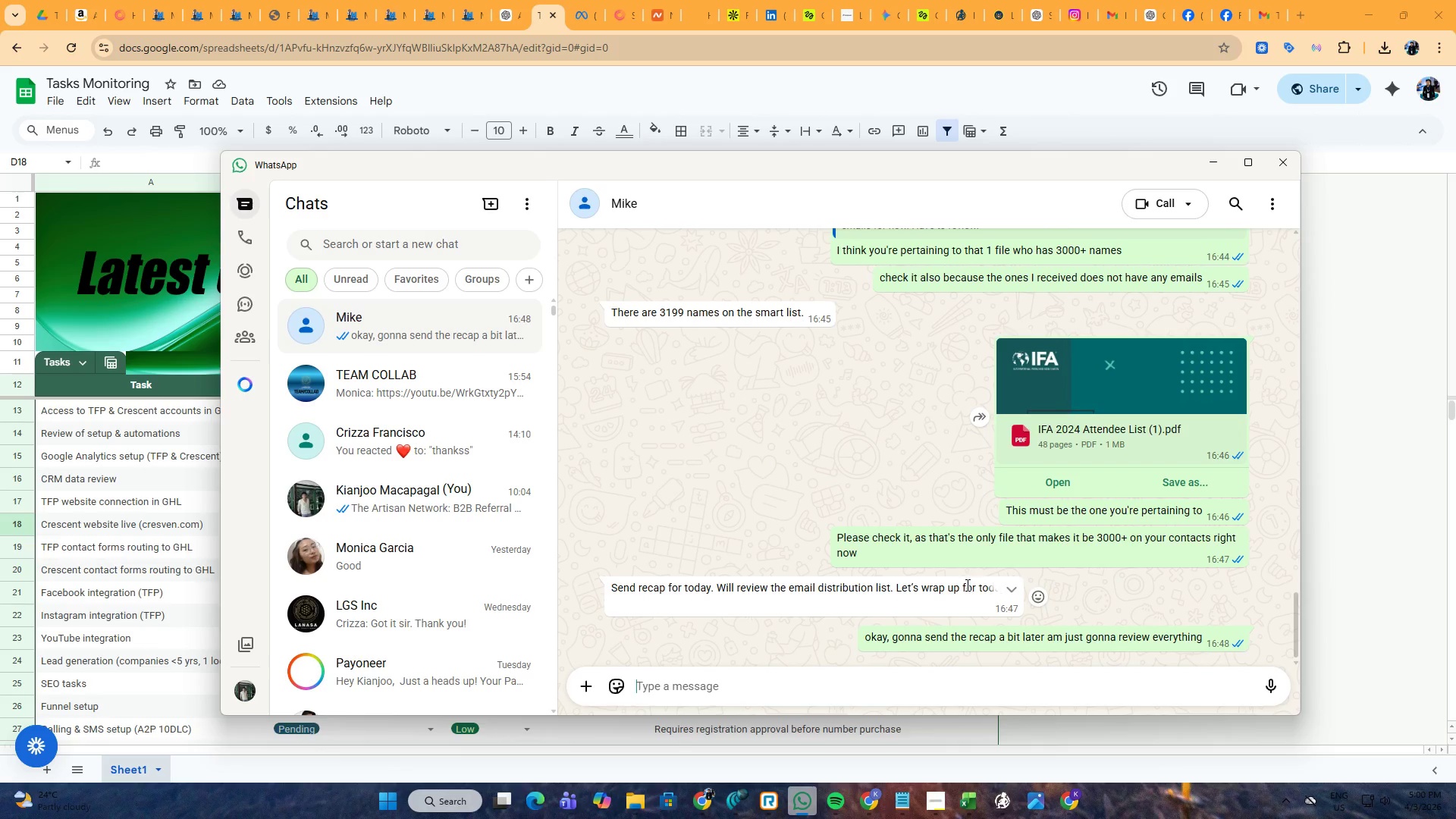 
left_click([1323, 446])
 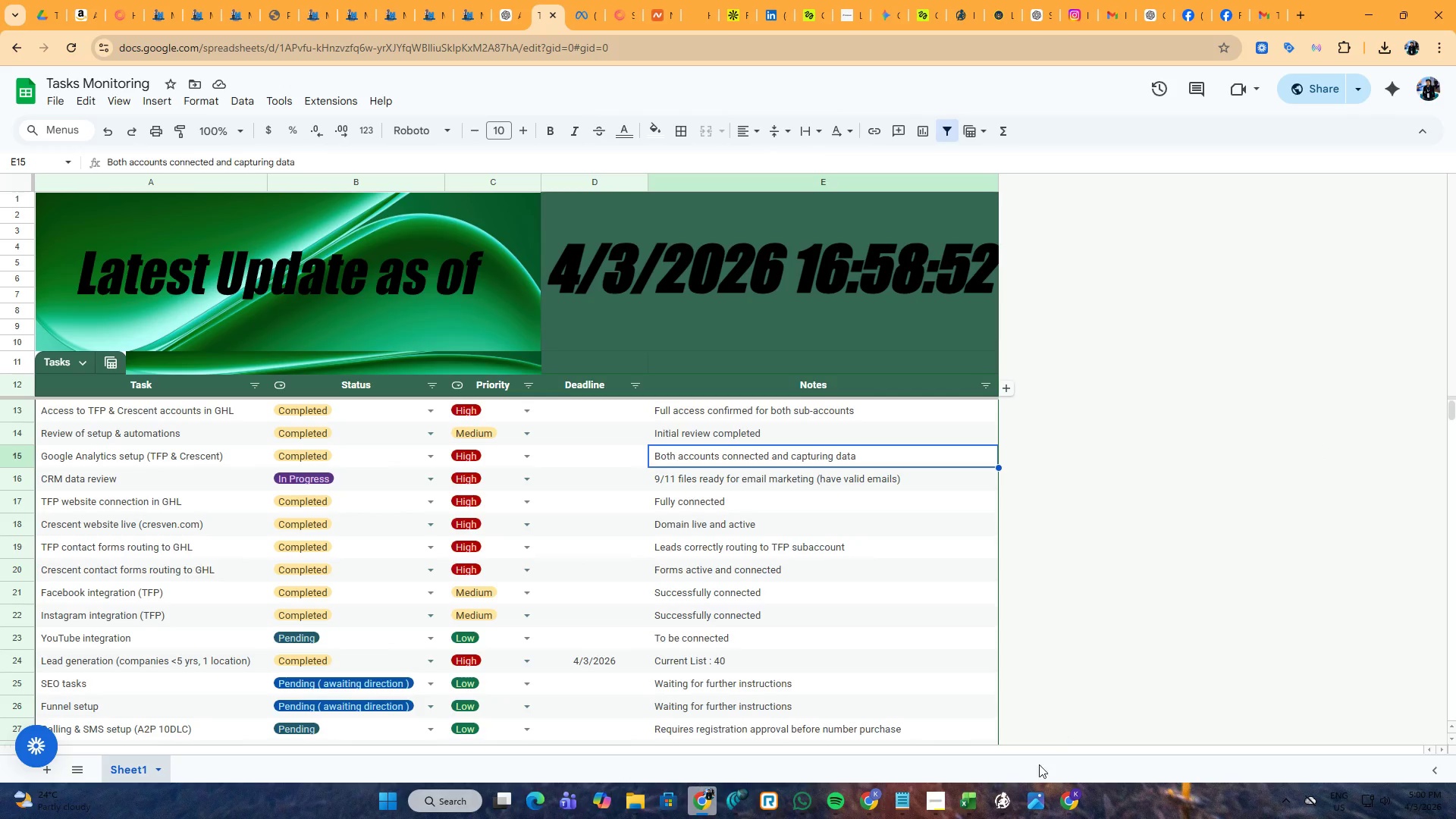 
left_click([1008, 796])
 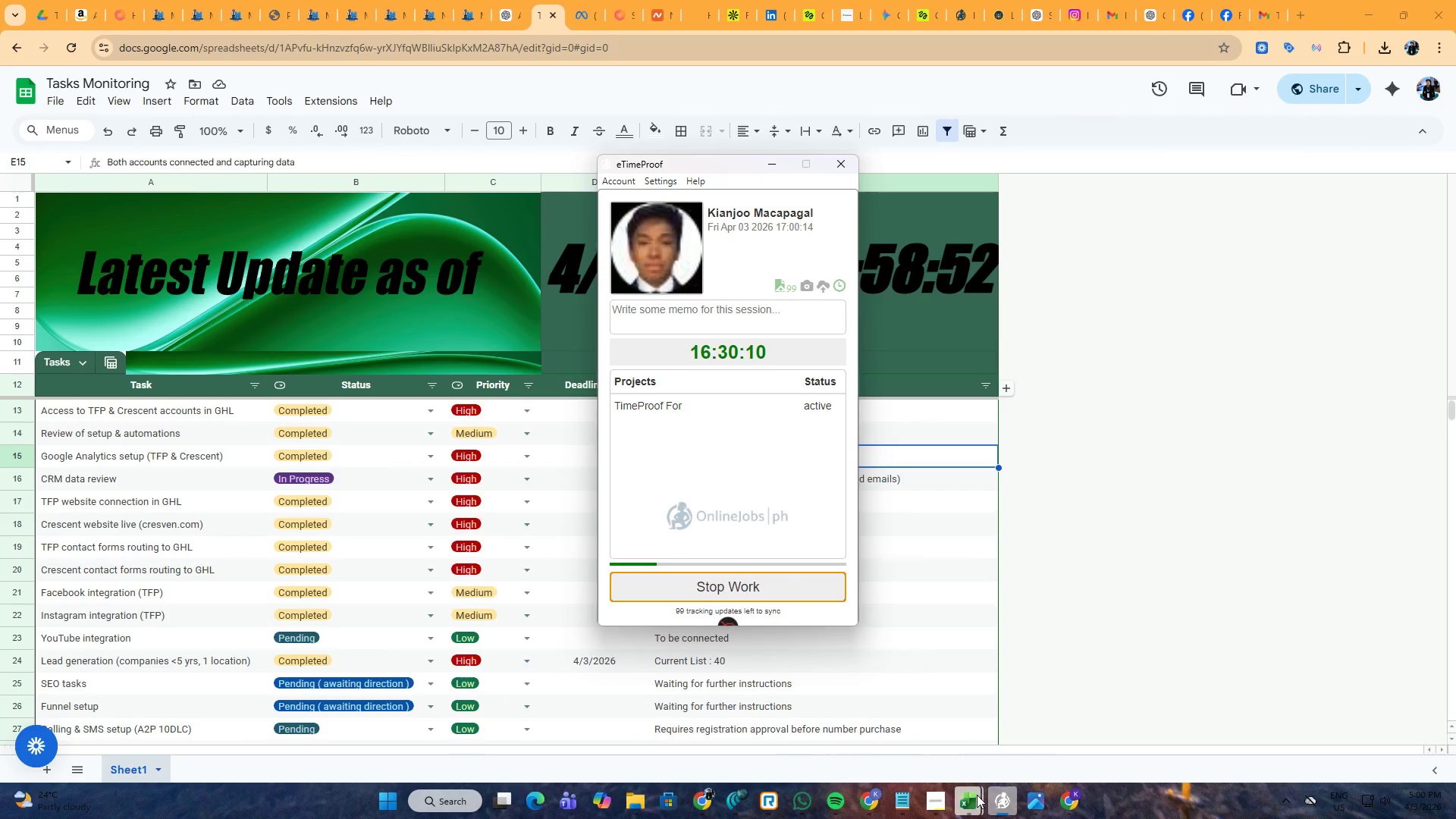 
left_click([997, 795])
 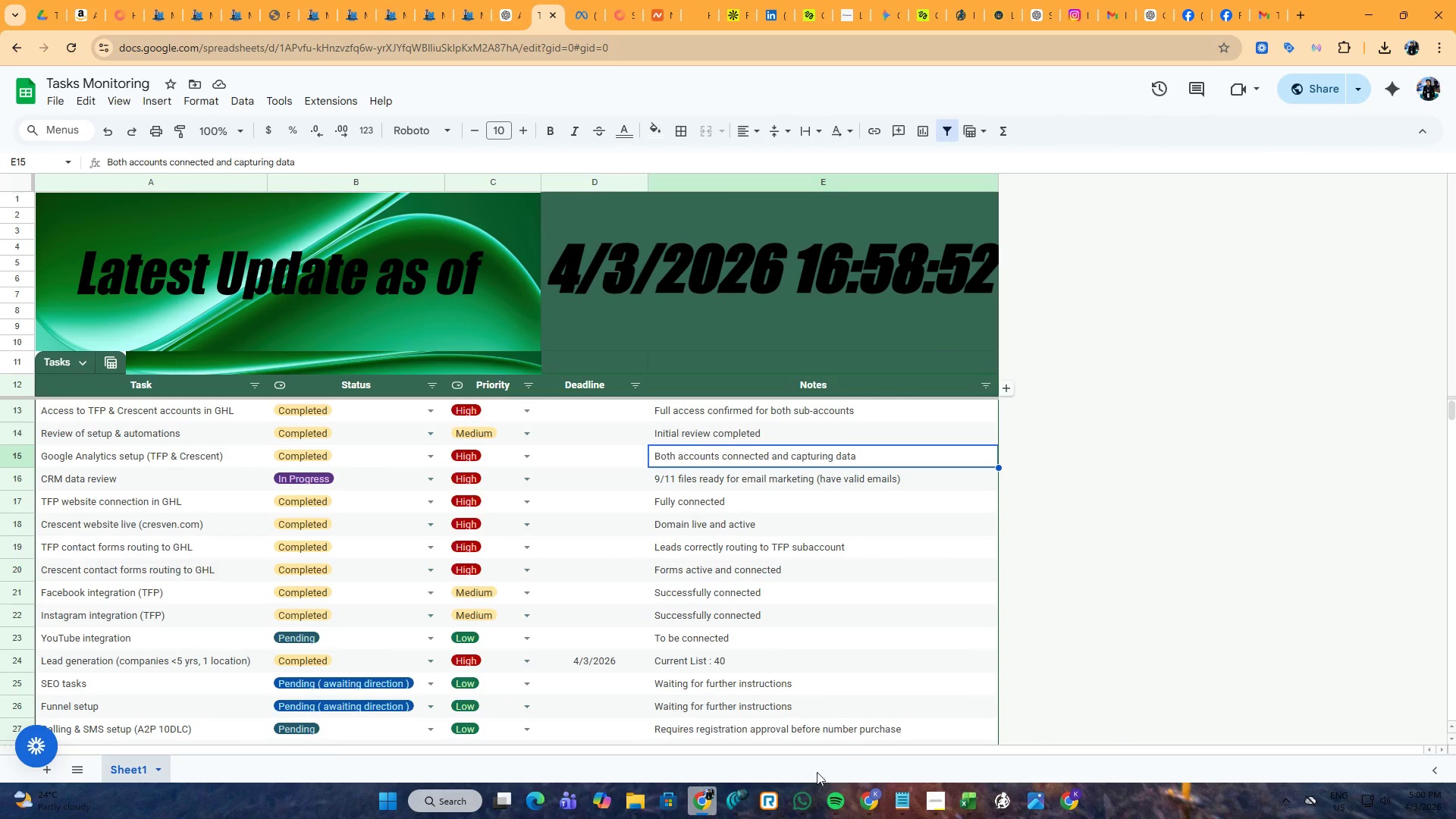 
left_click([923, 795])
 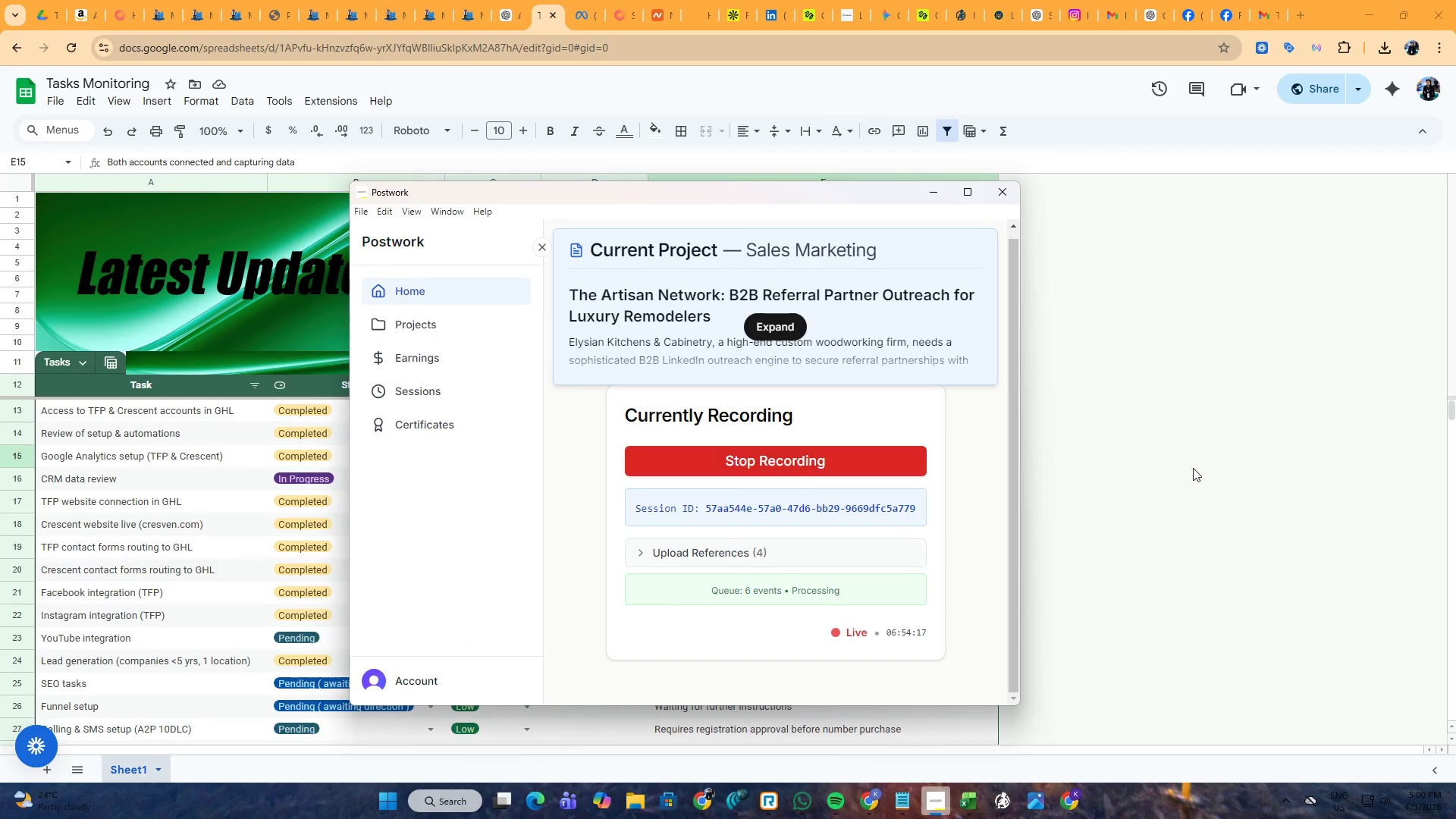 
left_click([1200, 468])
 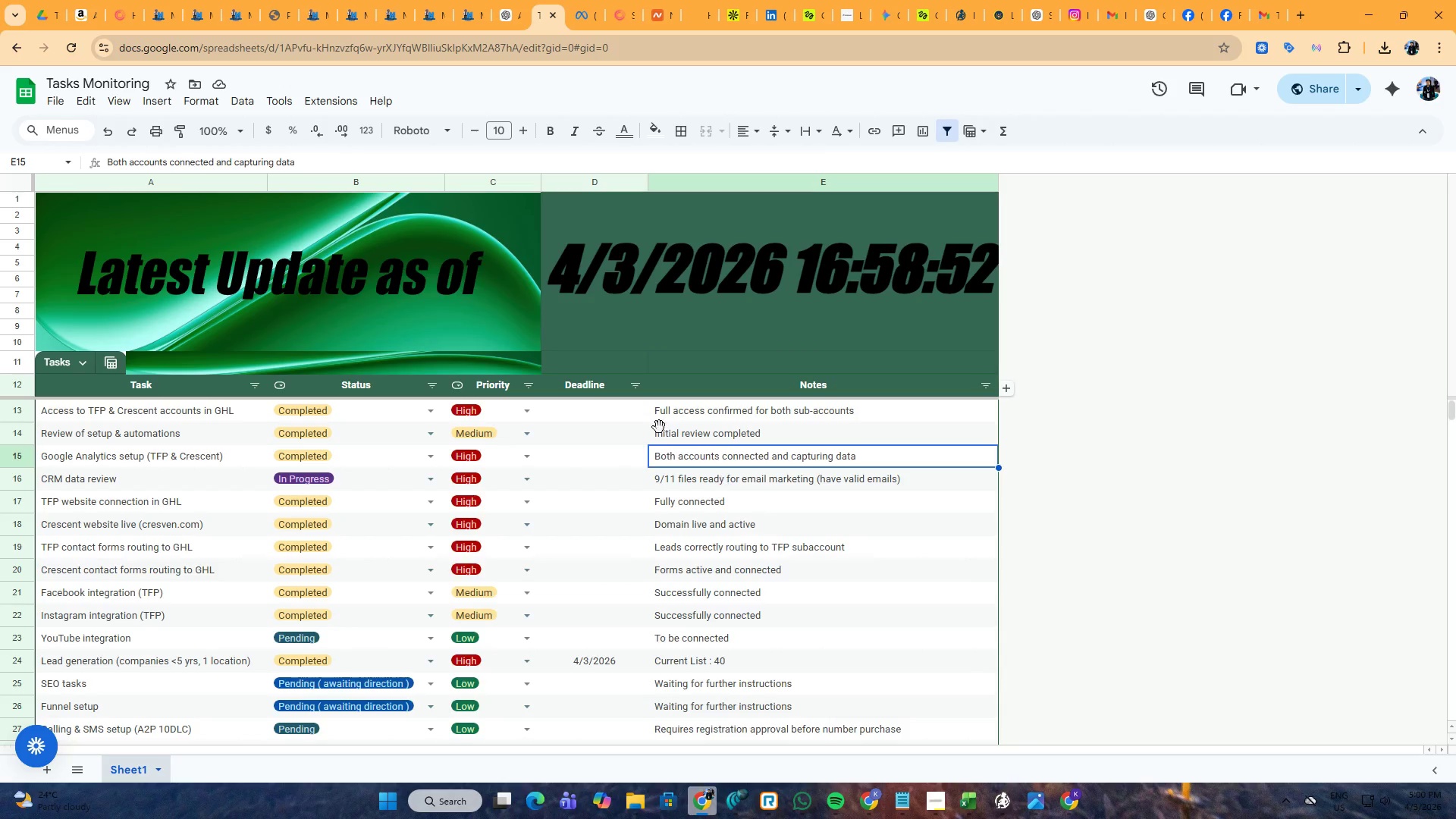 
left_click([512, 0])
 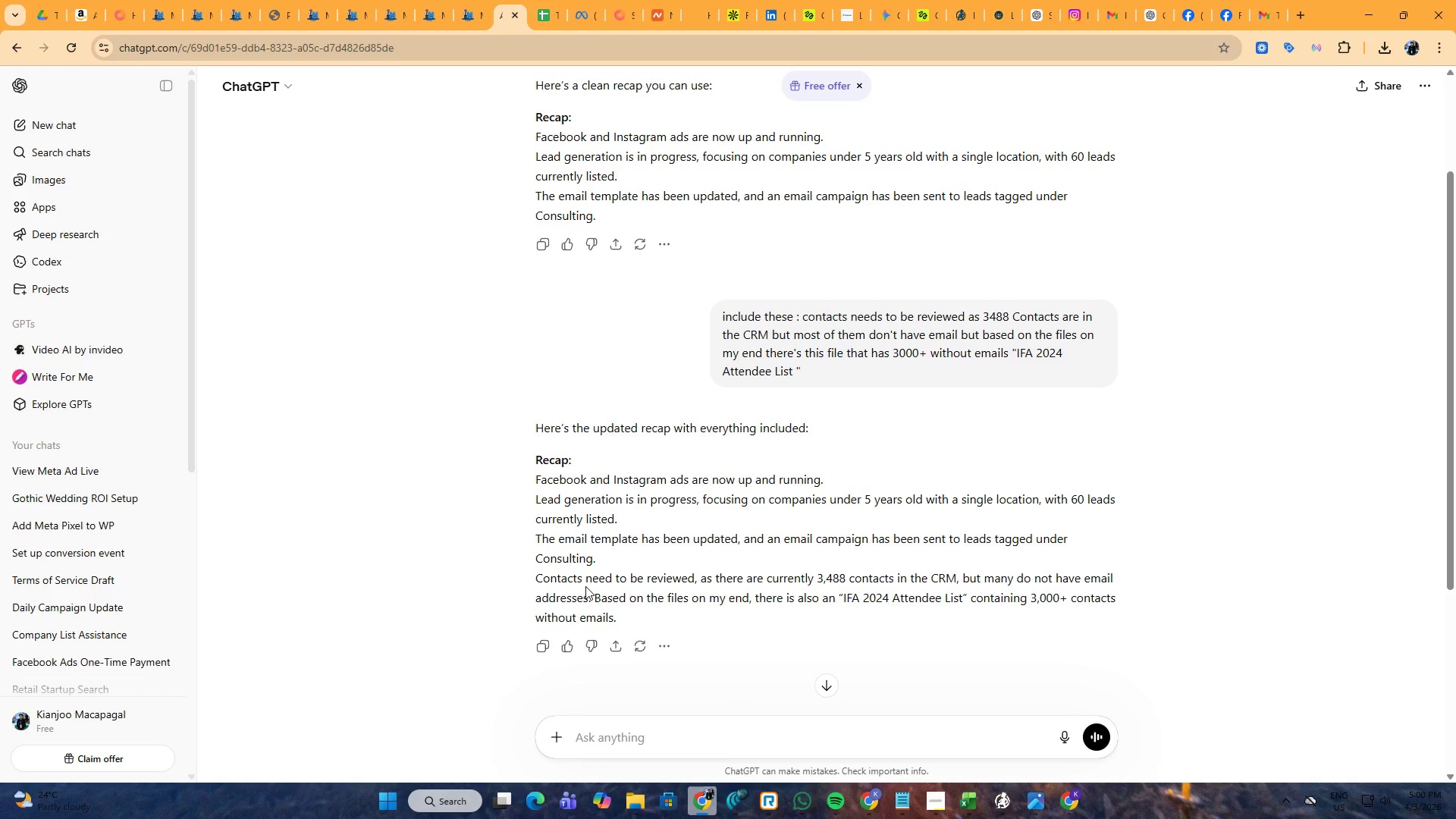 
wait(34.12)
 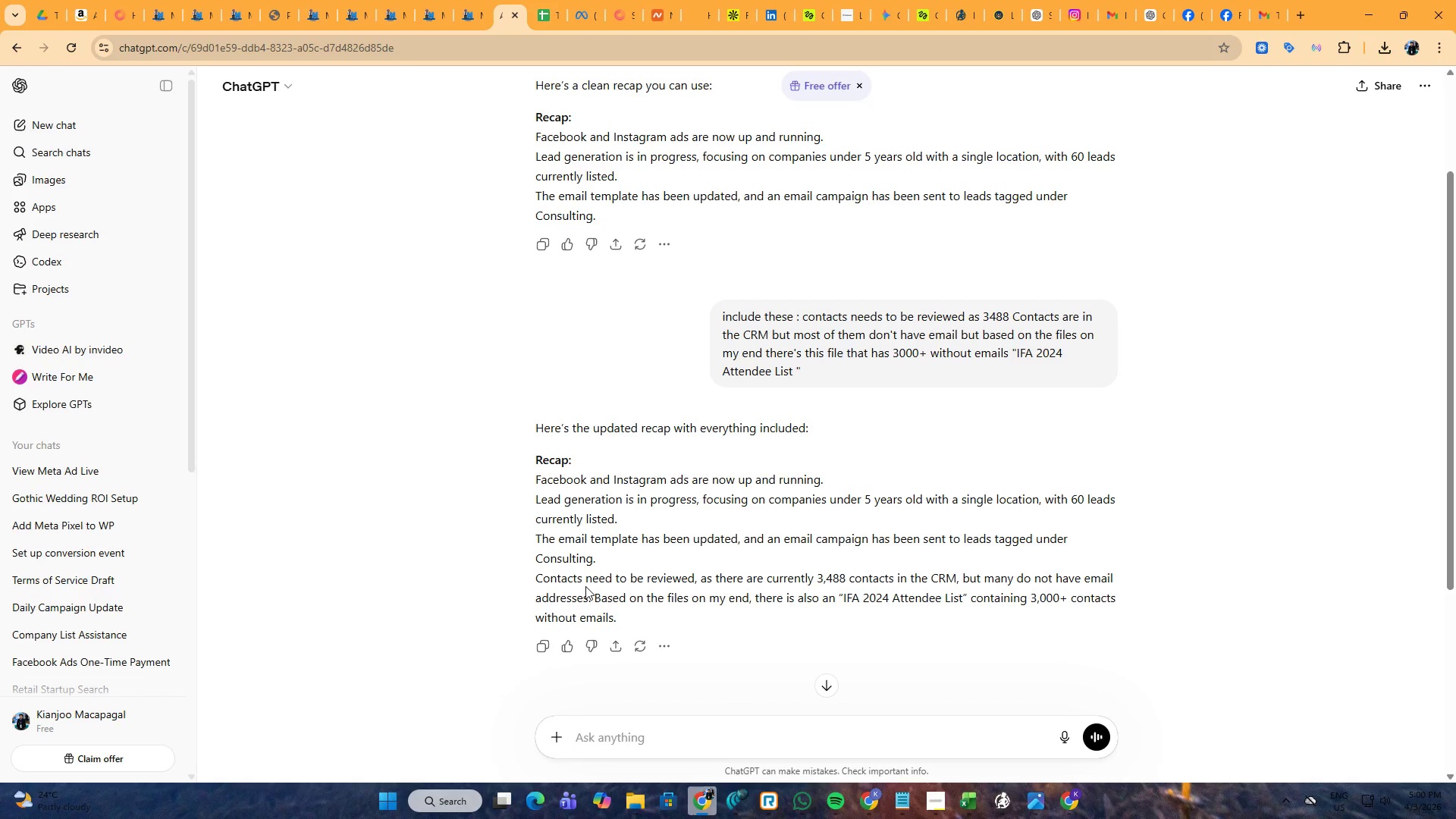 
left_click_drag(start_coordinate=[635, 619], to_coordinate=[534, 467])
 